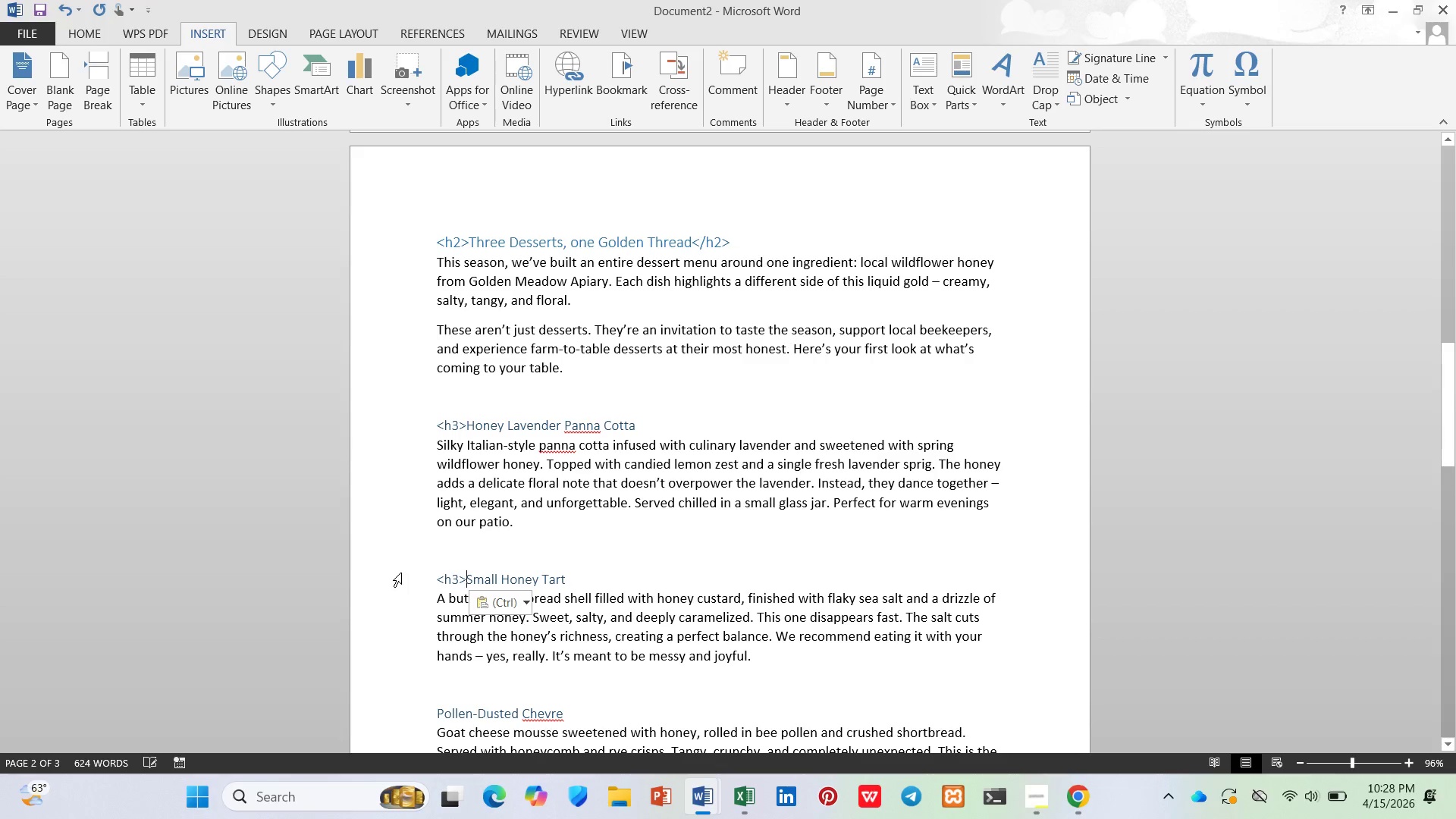 
scroll: coordinate [398, 576], scroll_direction: down, amount: 1.0
 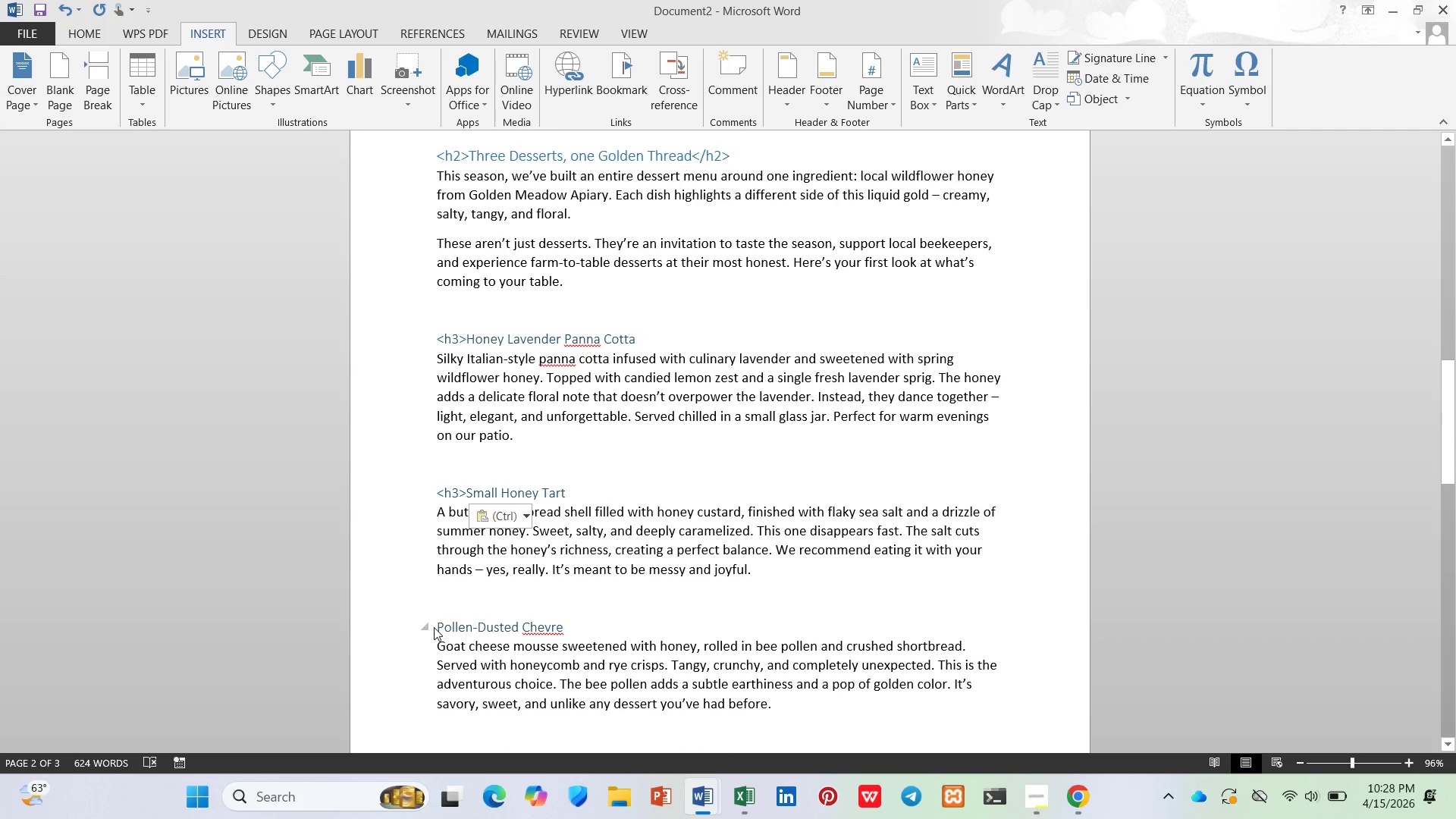 
left_click([438, 626])
 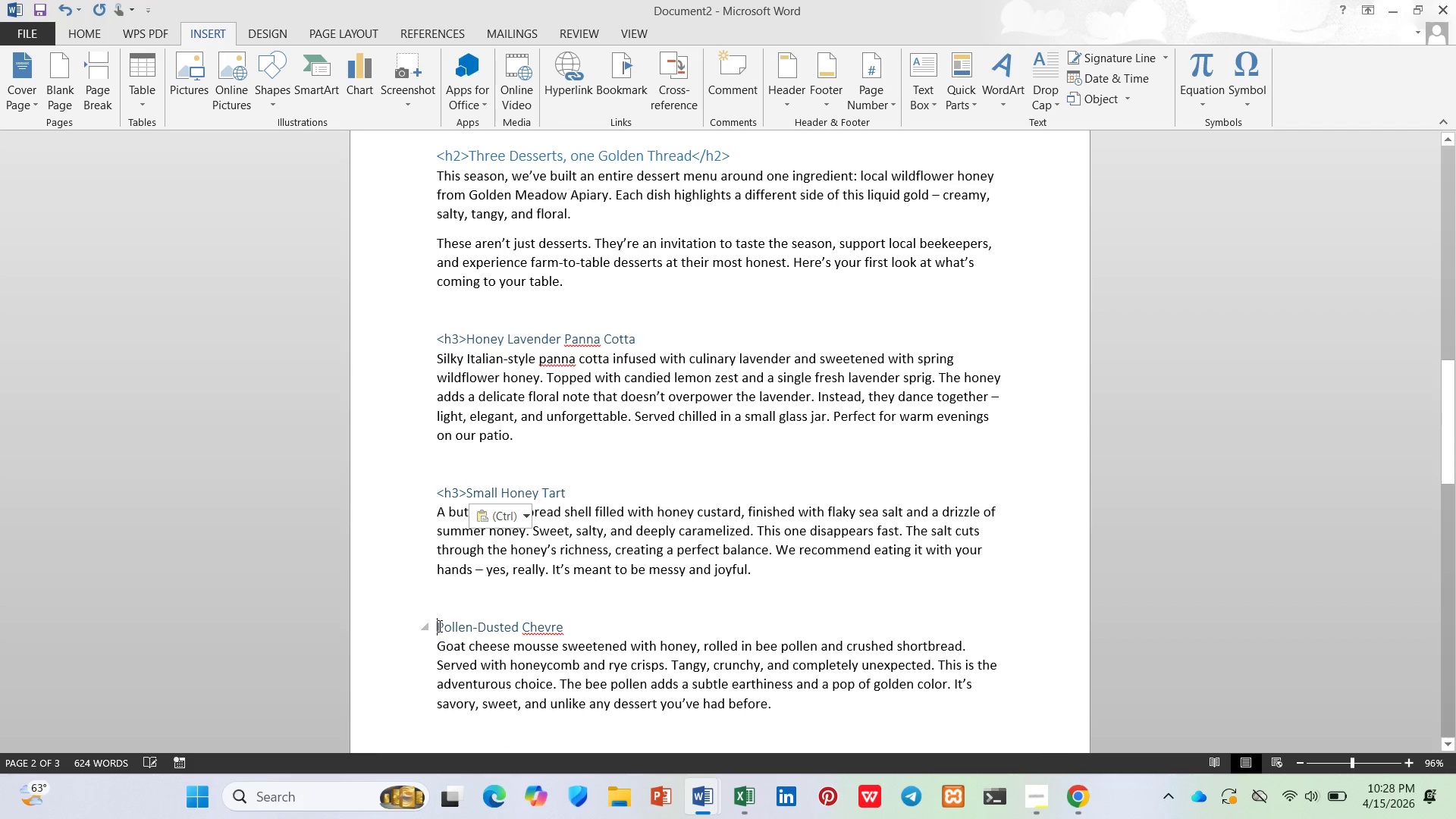 
key(Control+V)
 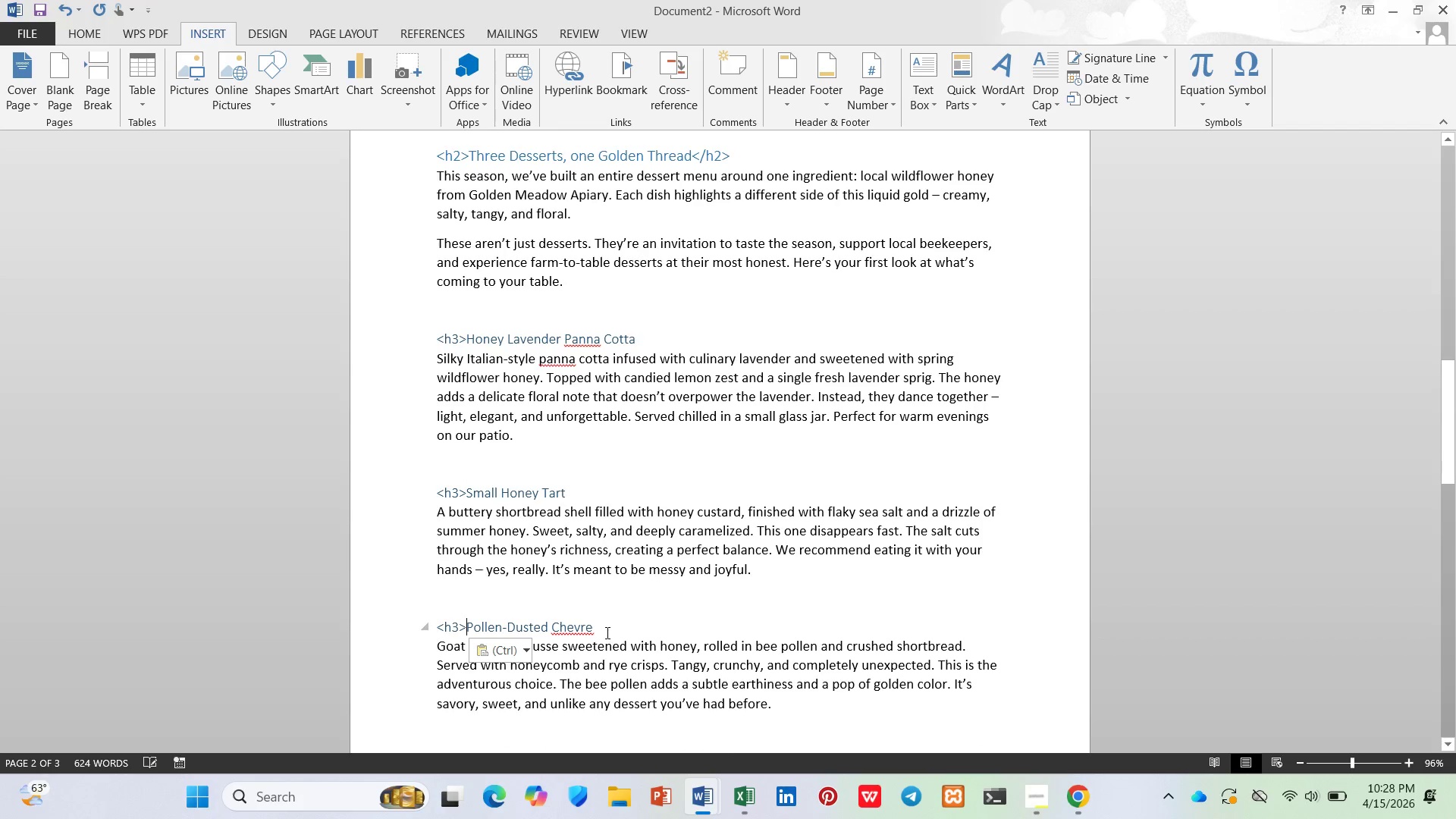 
key(Control+ControlLeft)
 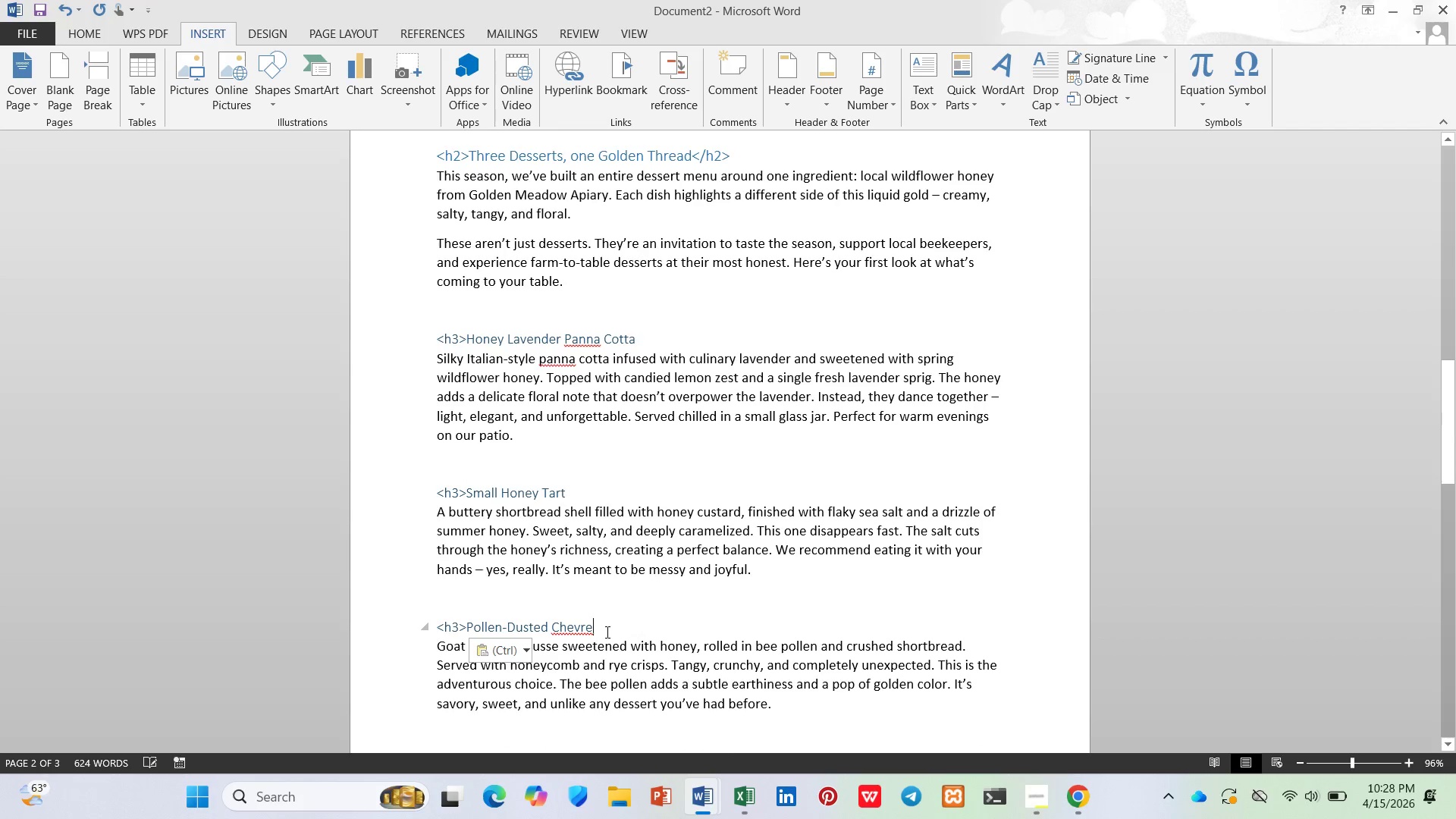 
key(Control+V)
 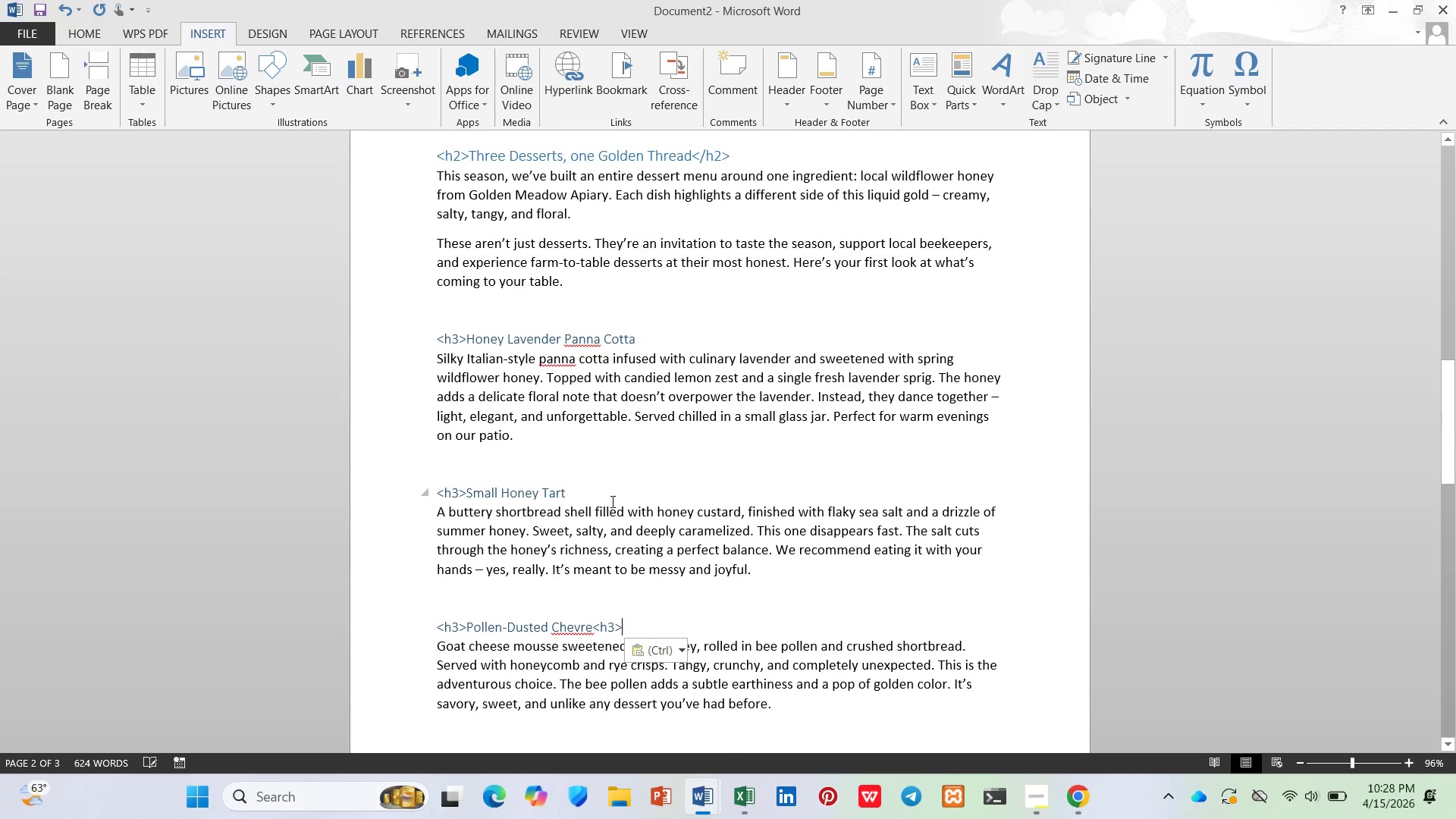 
left_click([611, 496])
 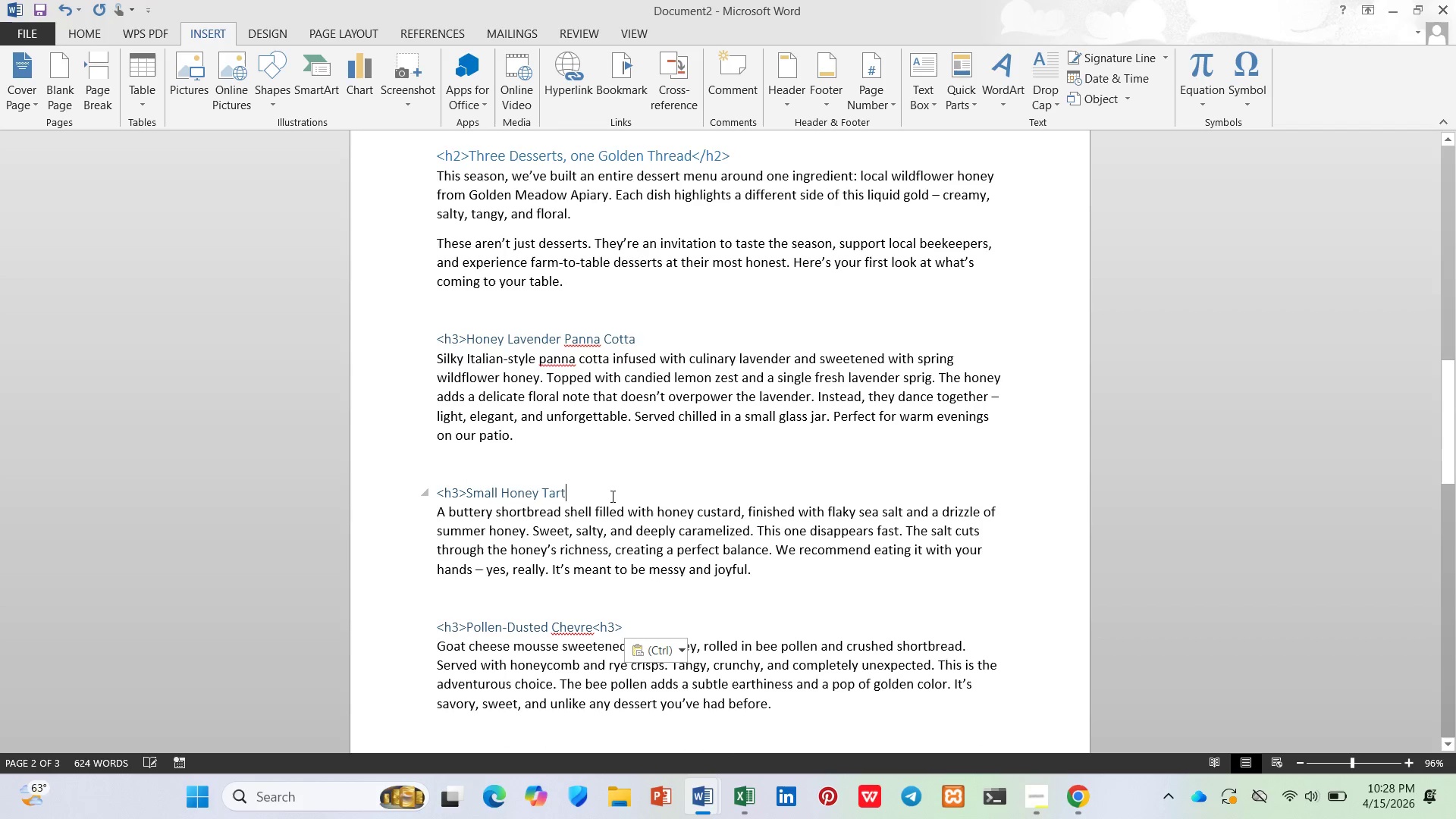 
key(Control+ControlLeft)
 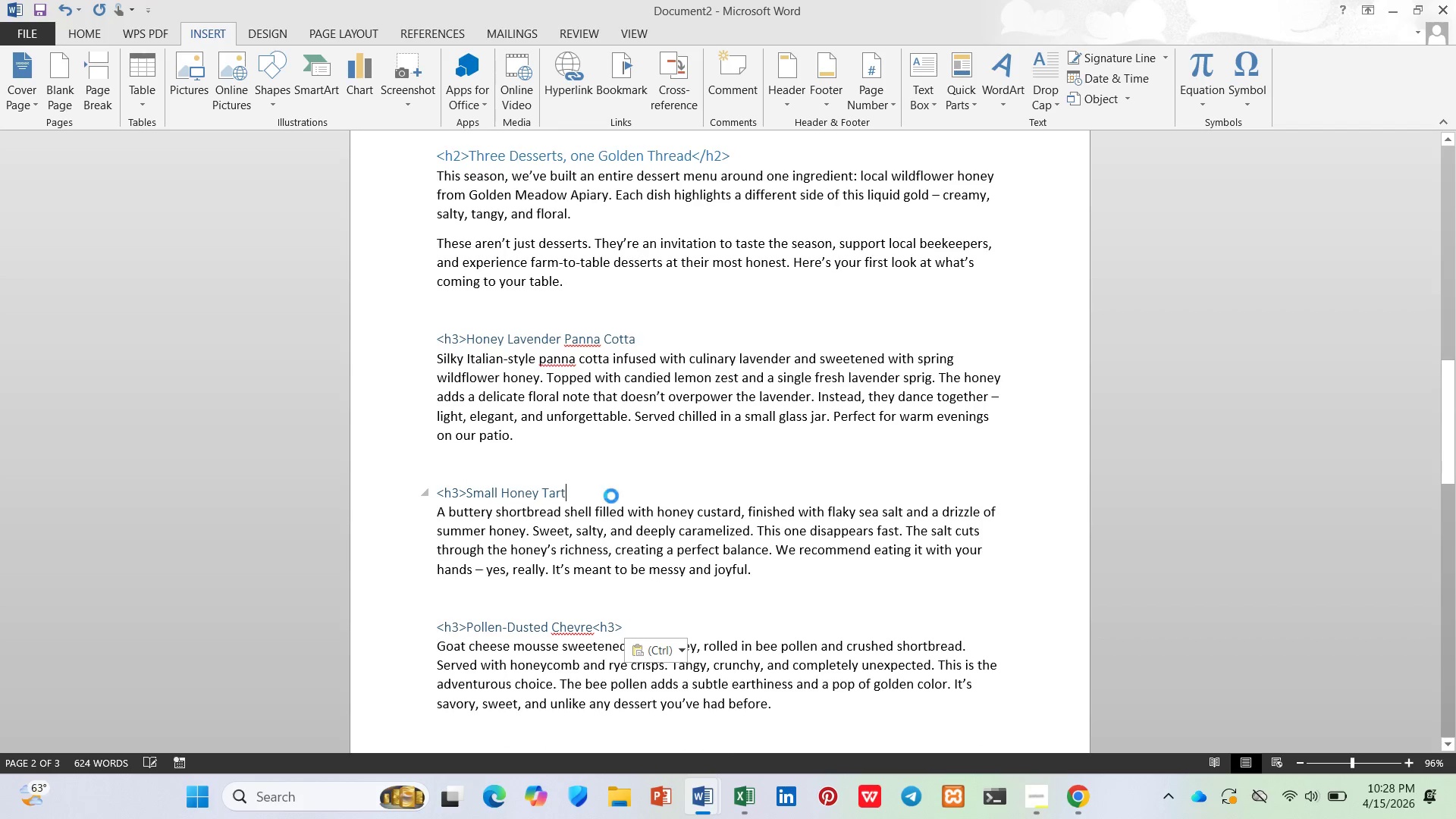 
key(Control+V)
 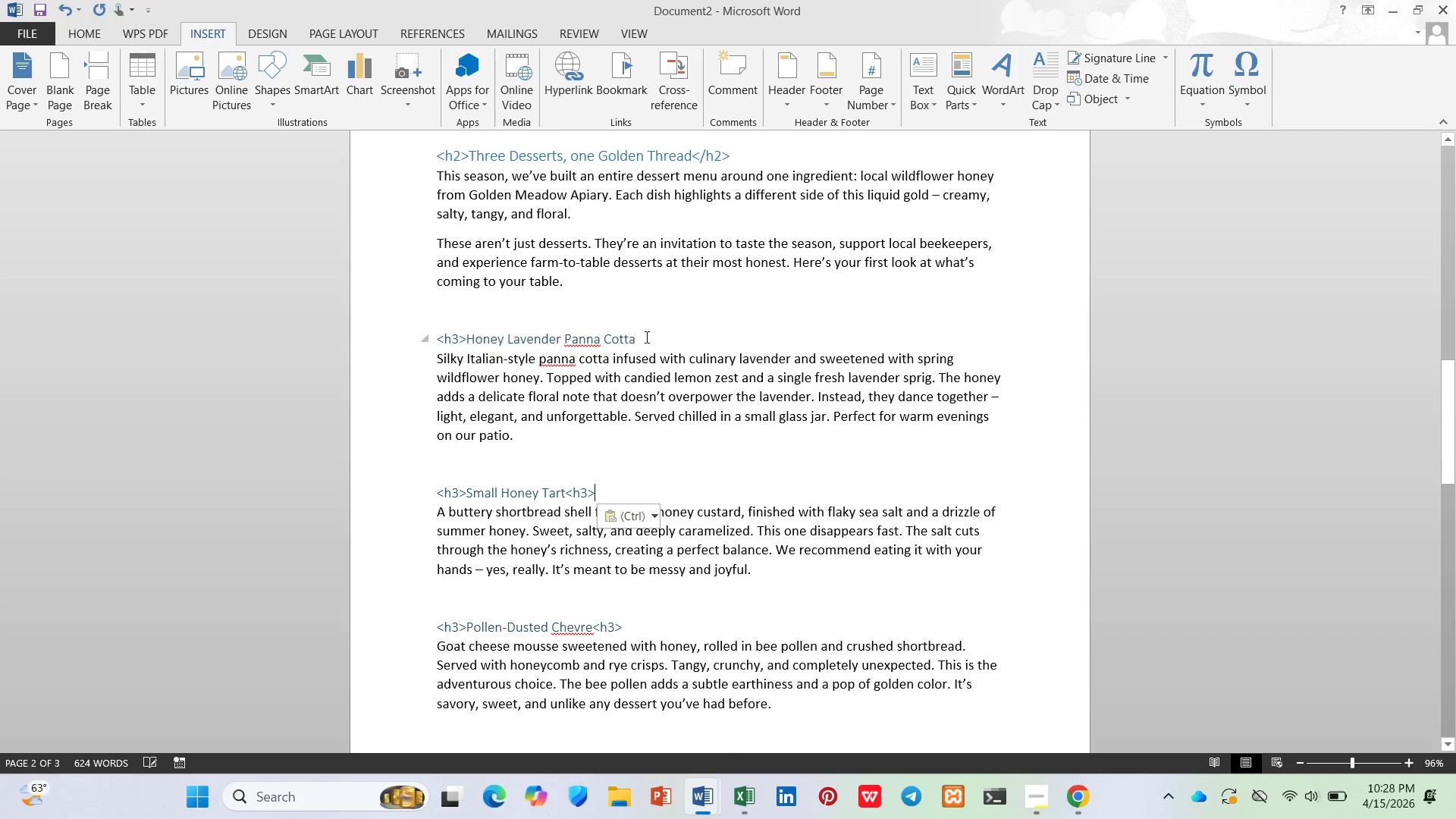 
left_click([645, 336])
 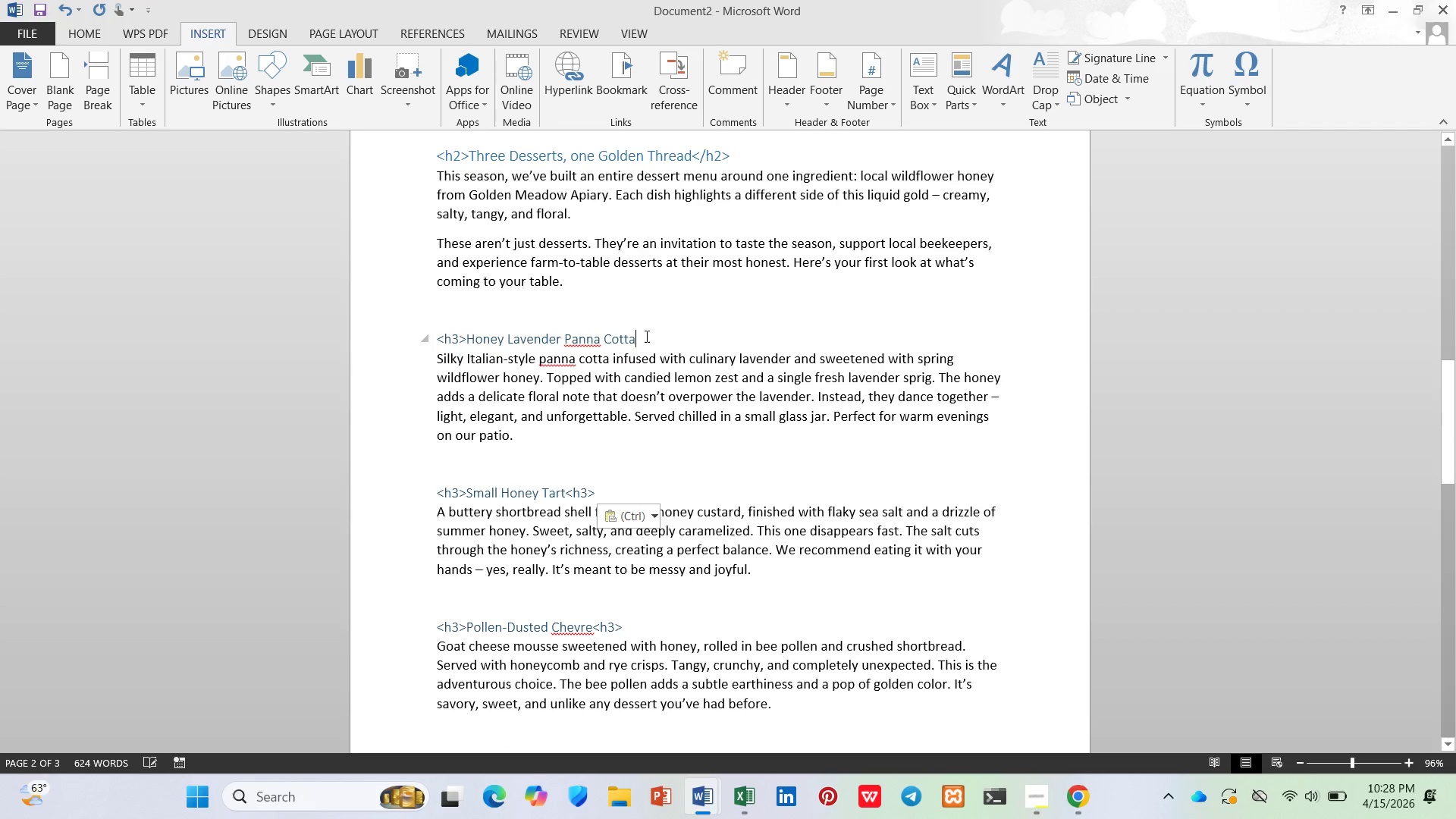 
key(Control+ControlLeft)
 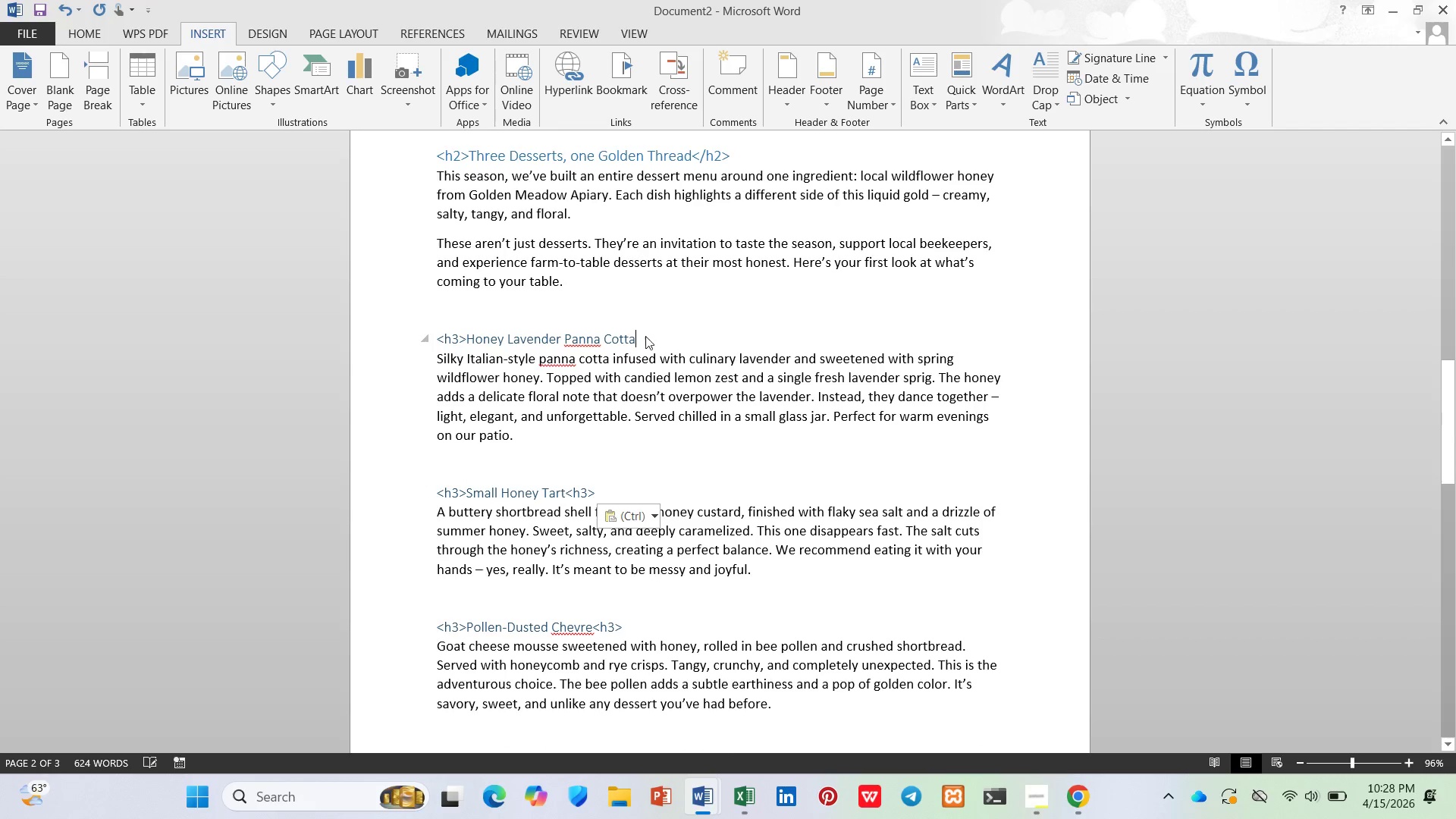 
key(Control+V)
 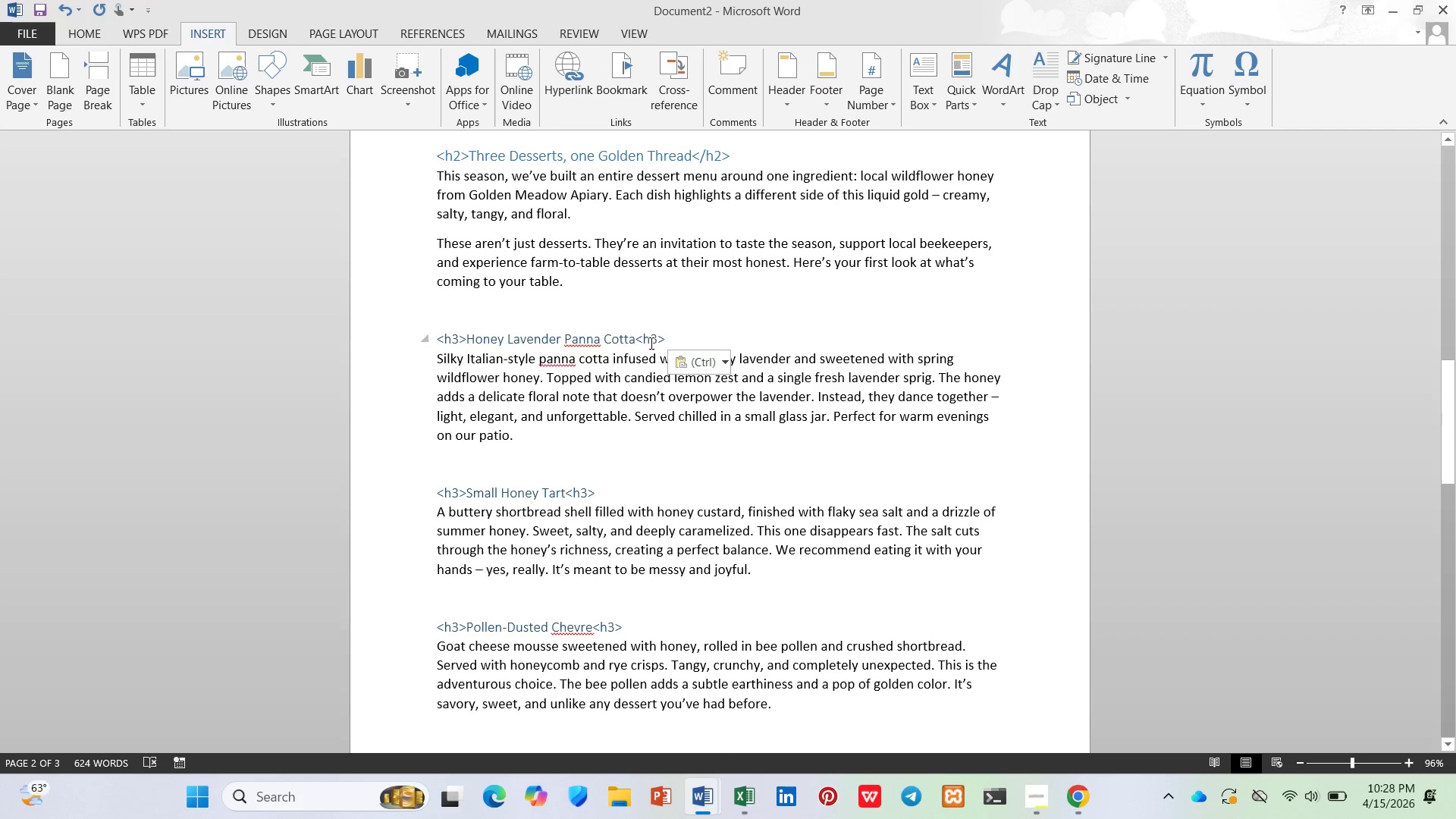 
left_click([646, 339])
 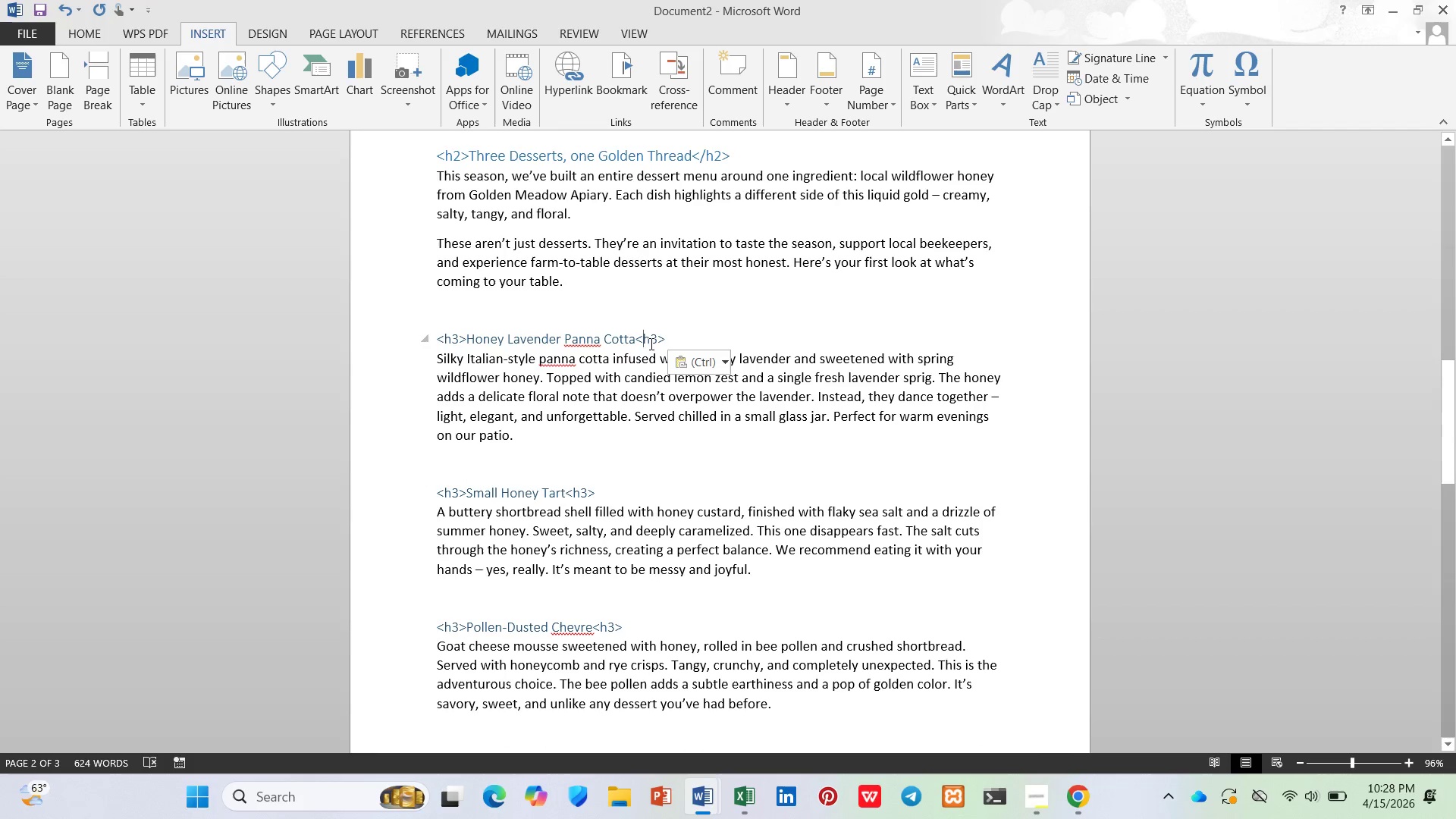 
key(Slash)
 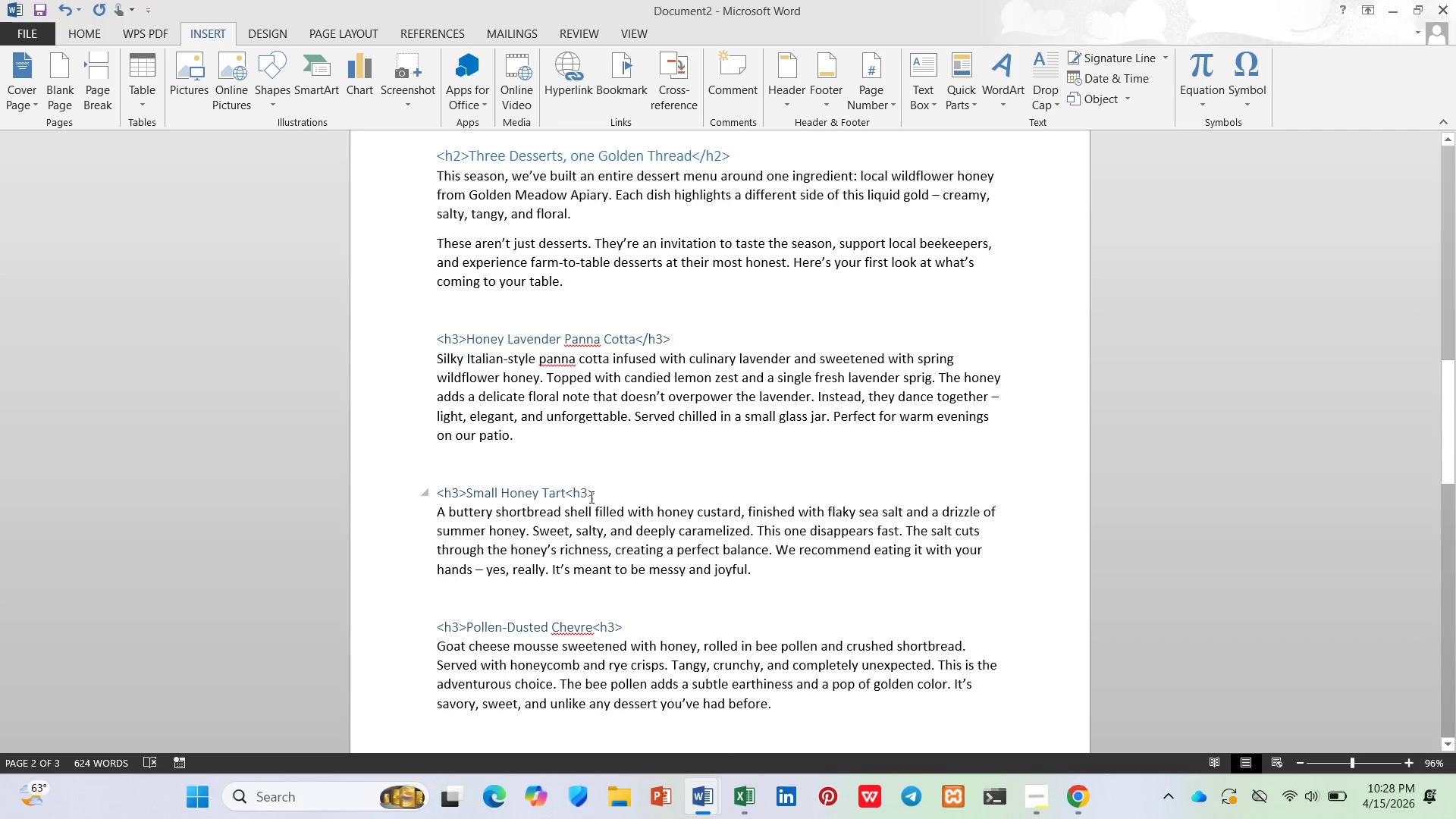 
left_click([568, 492])
 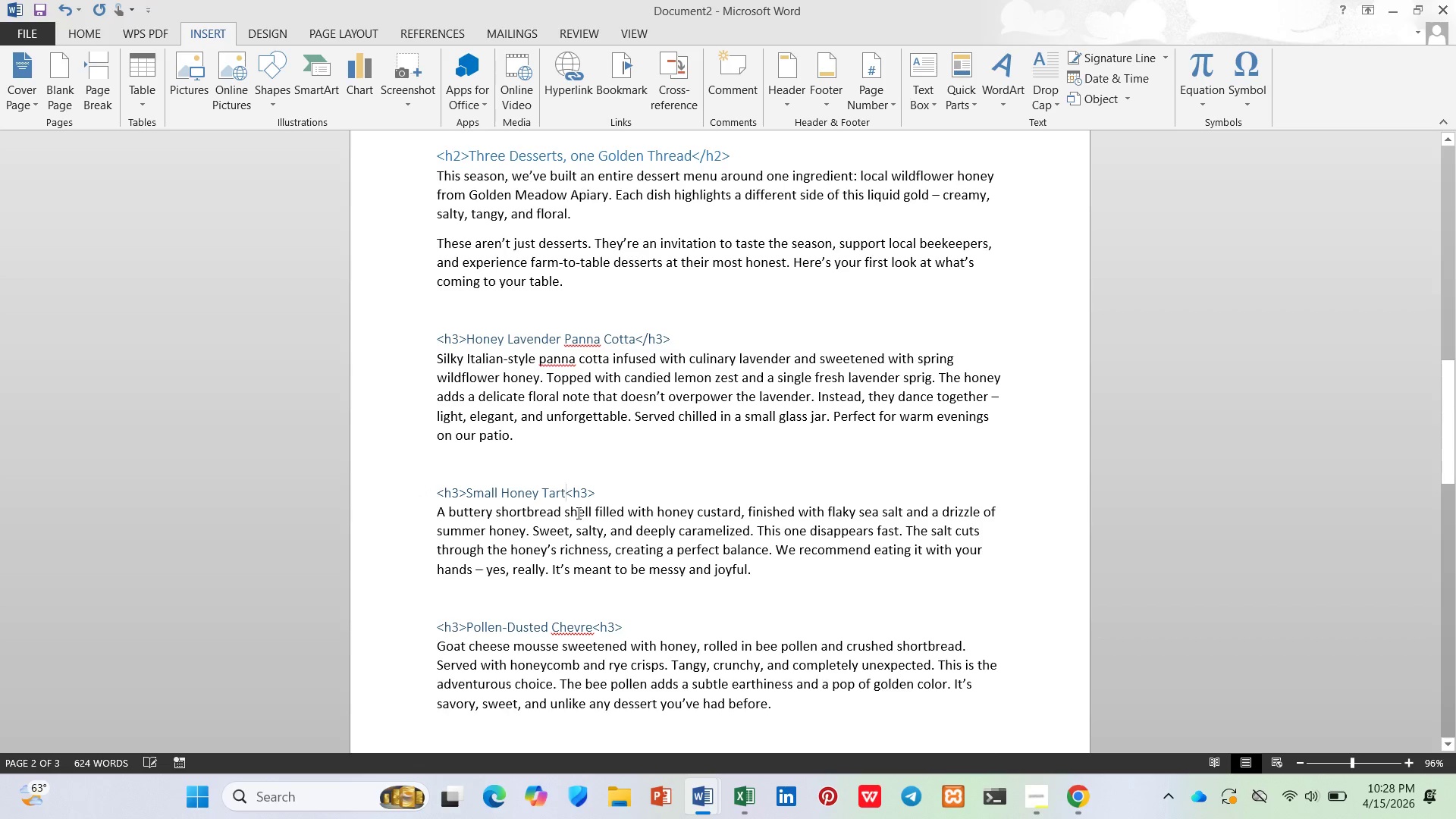 
key(ArrowRight)
 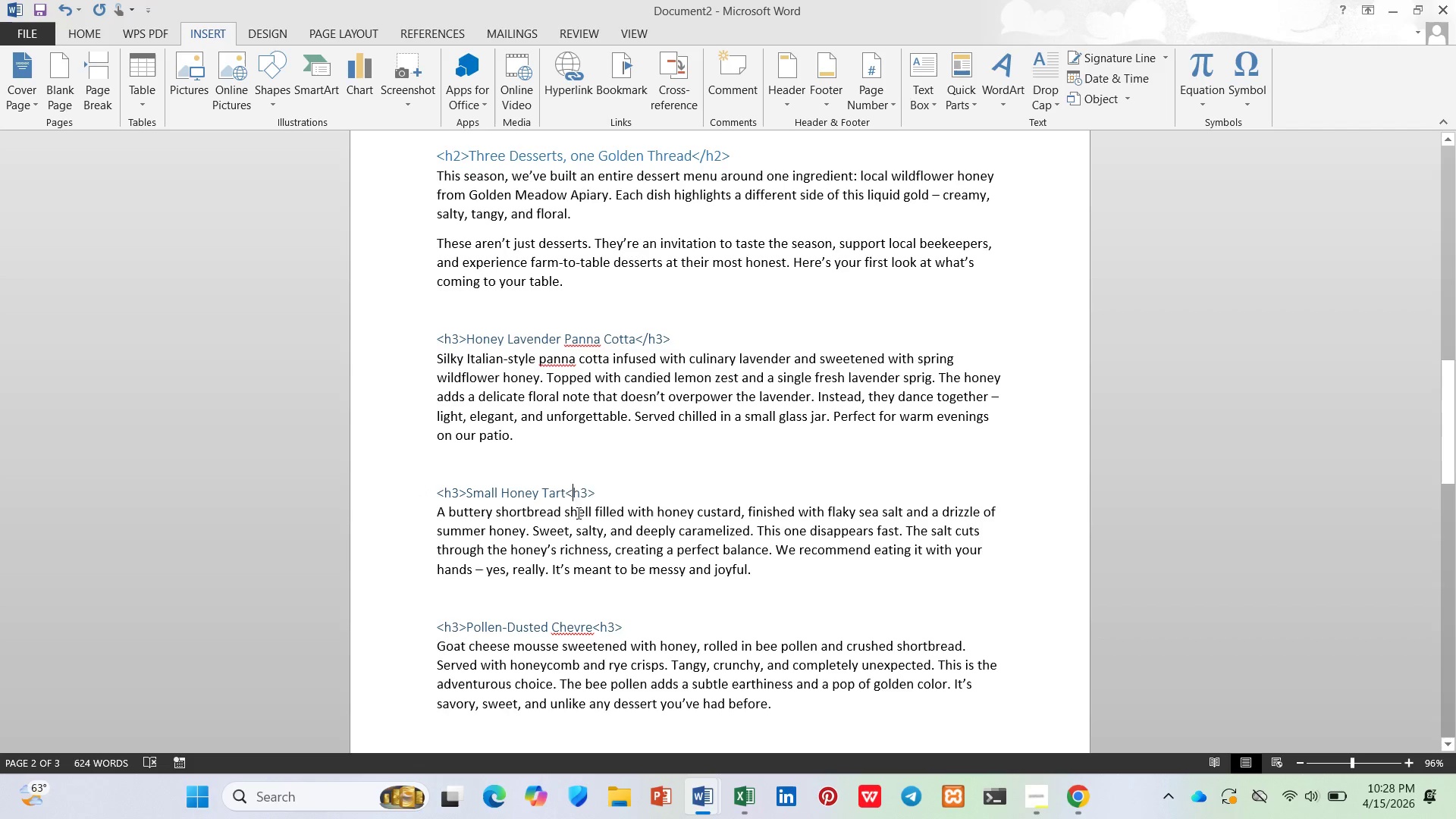 
key(Slash)
 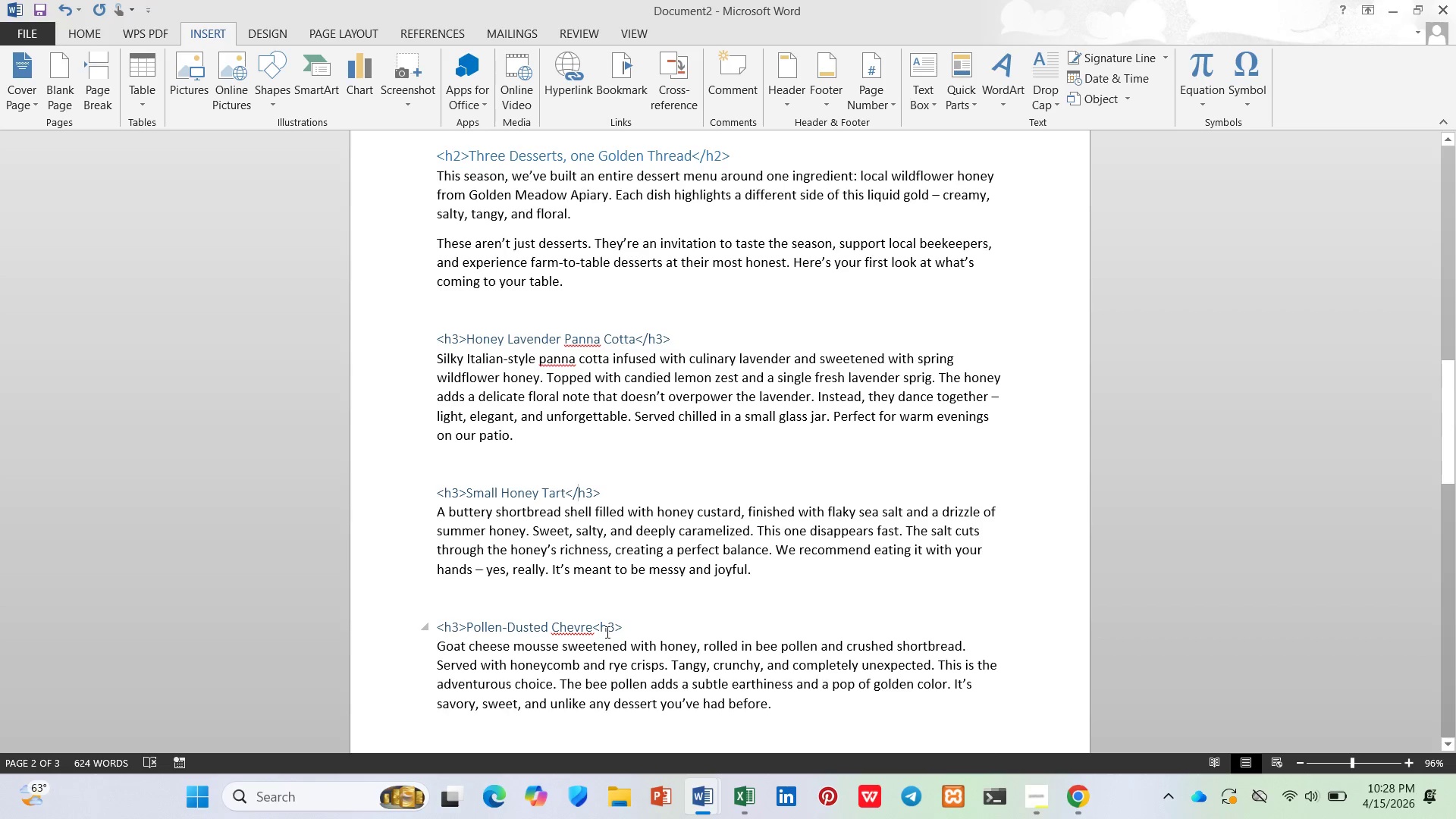 
left_click([601, 632])
 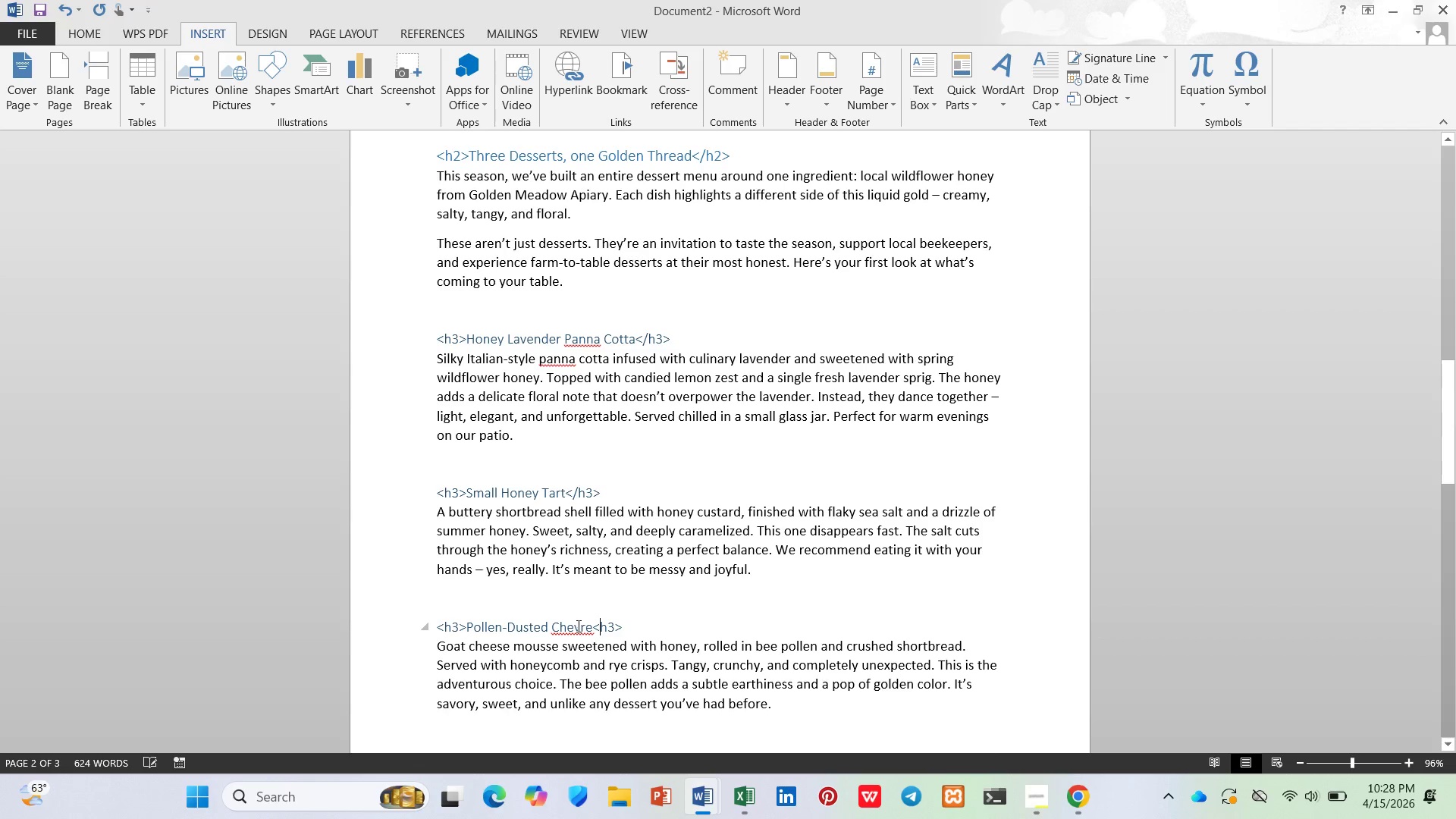 
key(Slash)
 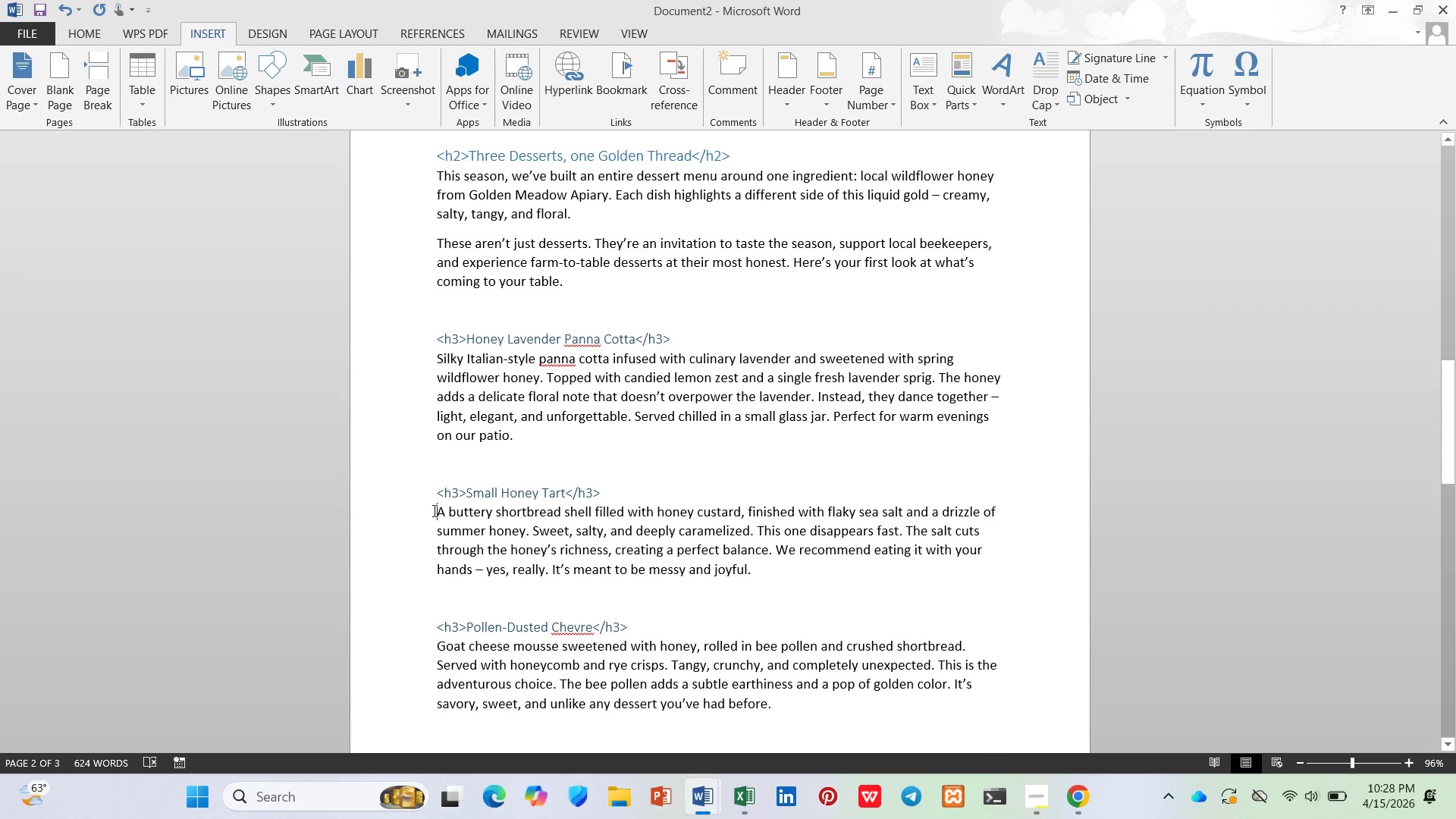 
key(Shift+Comma)
 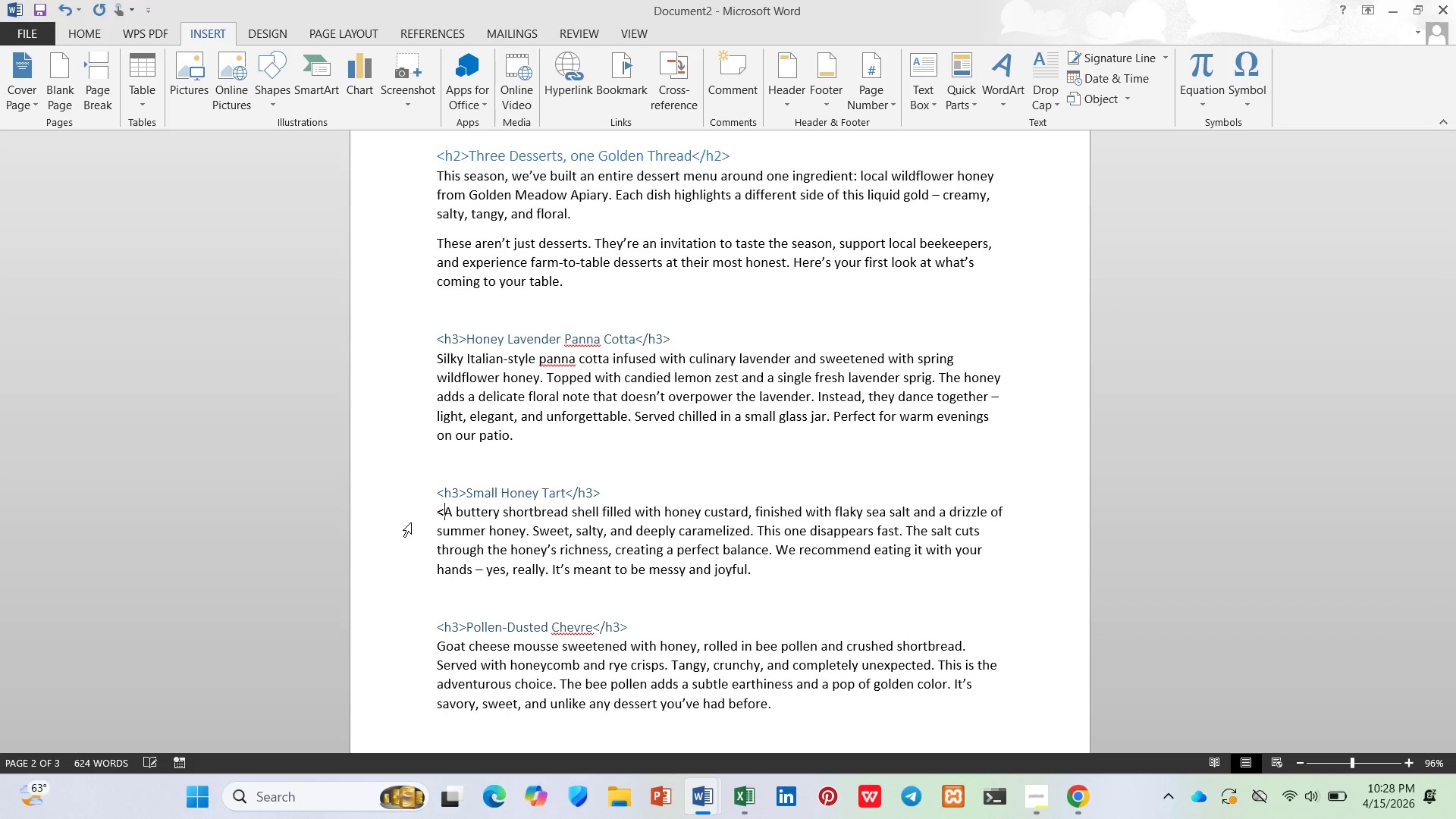 
key(P)
 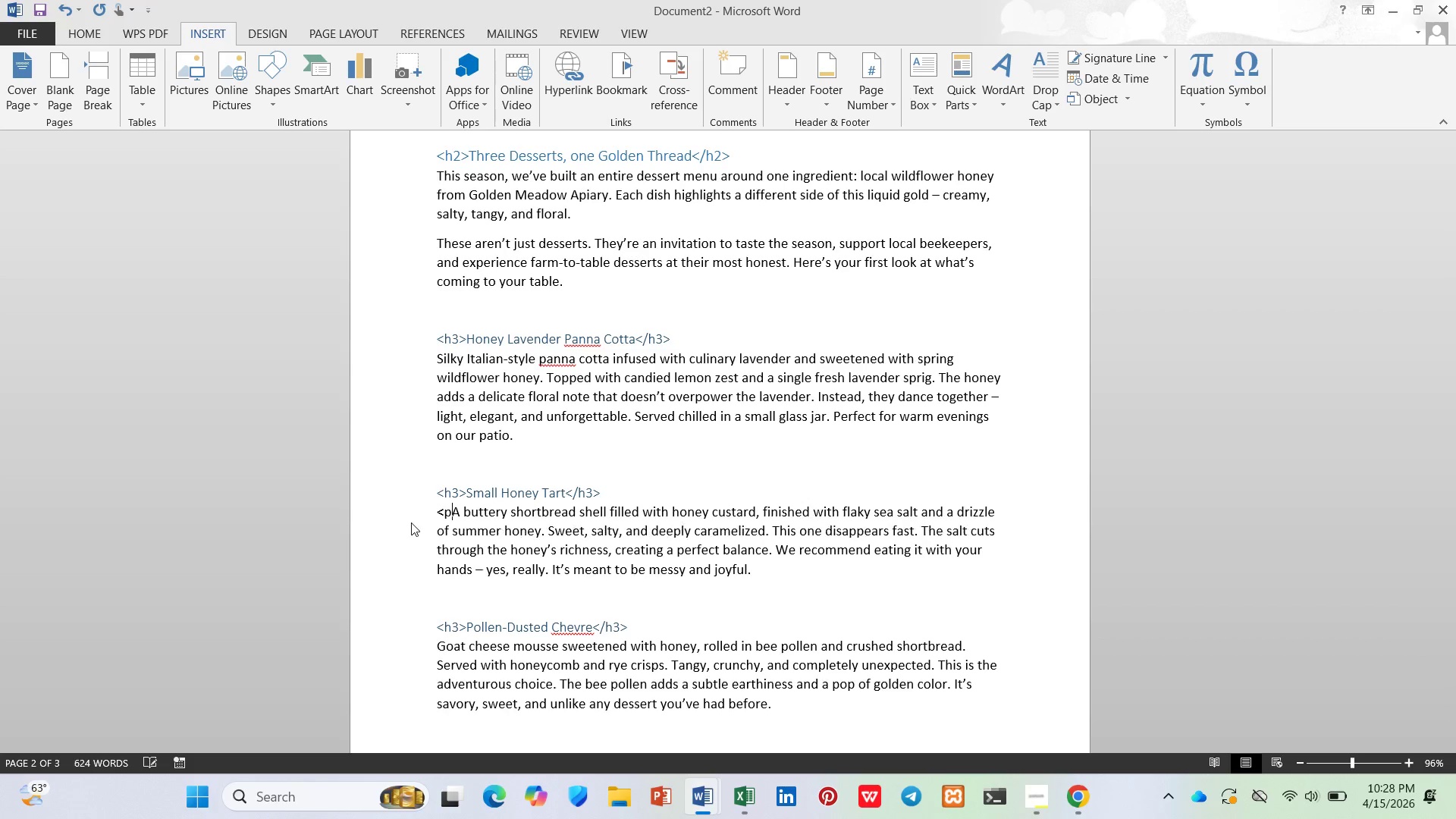 
key(Shift+ShiftLeft)
 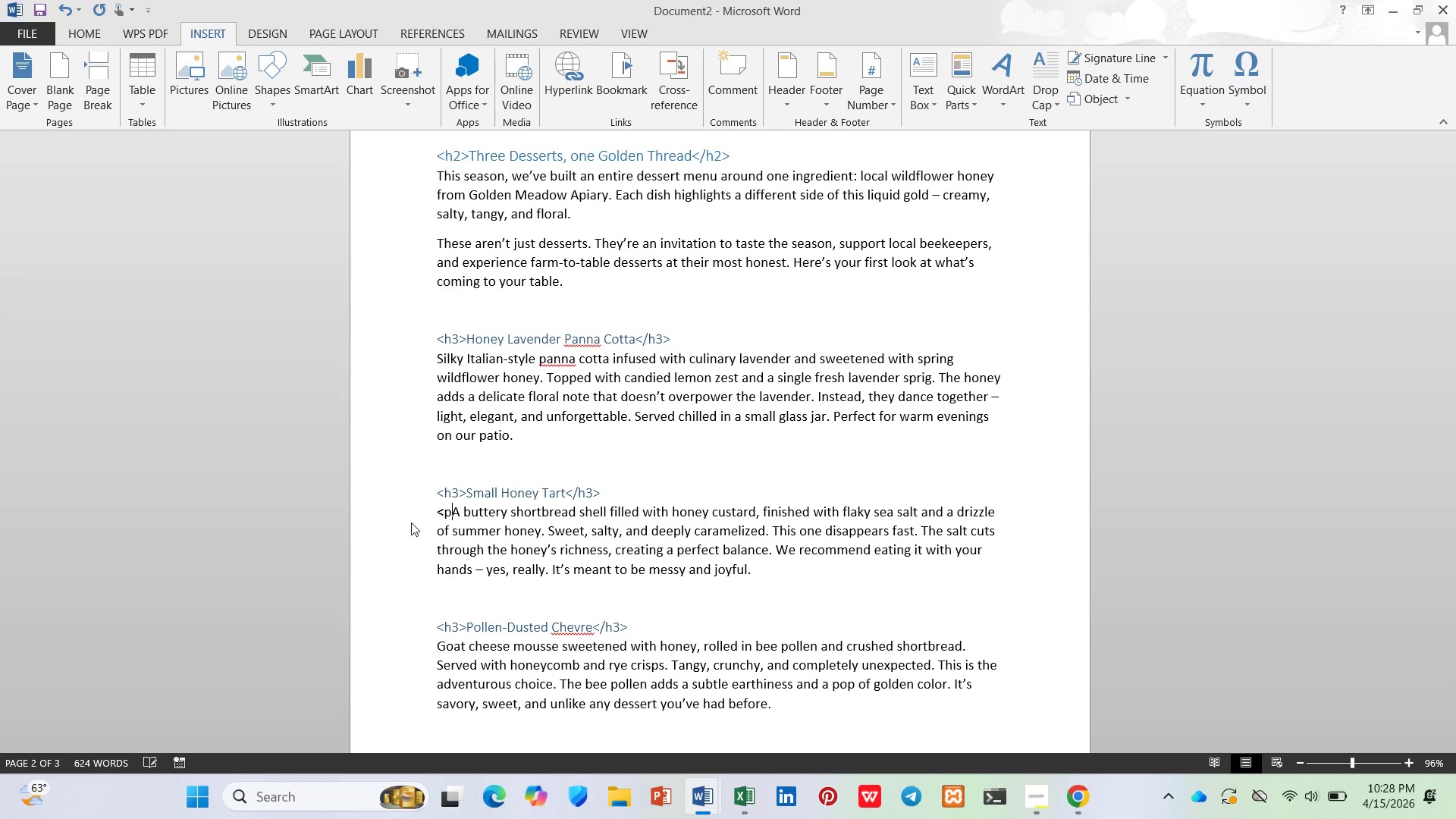 
key(Shift+Period)
 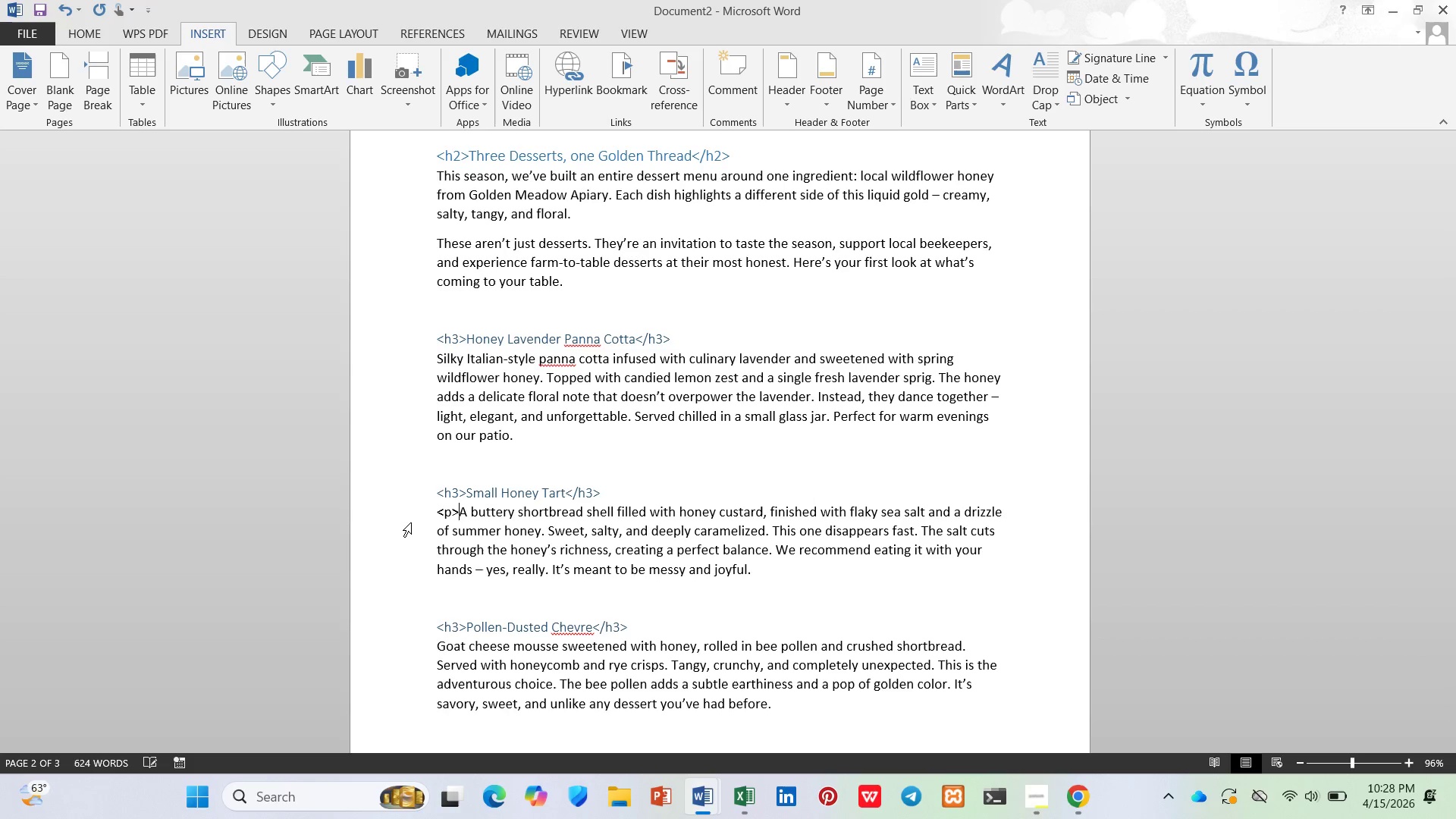 
hold_key(key=ControlLeft, duration=0.48)
 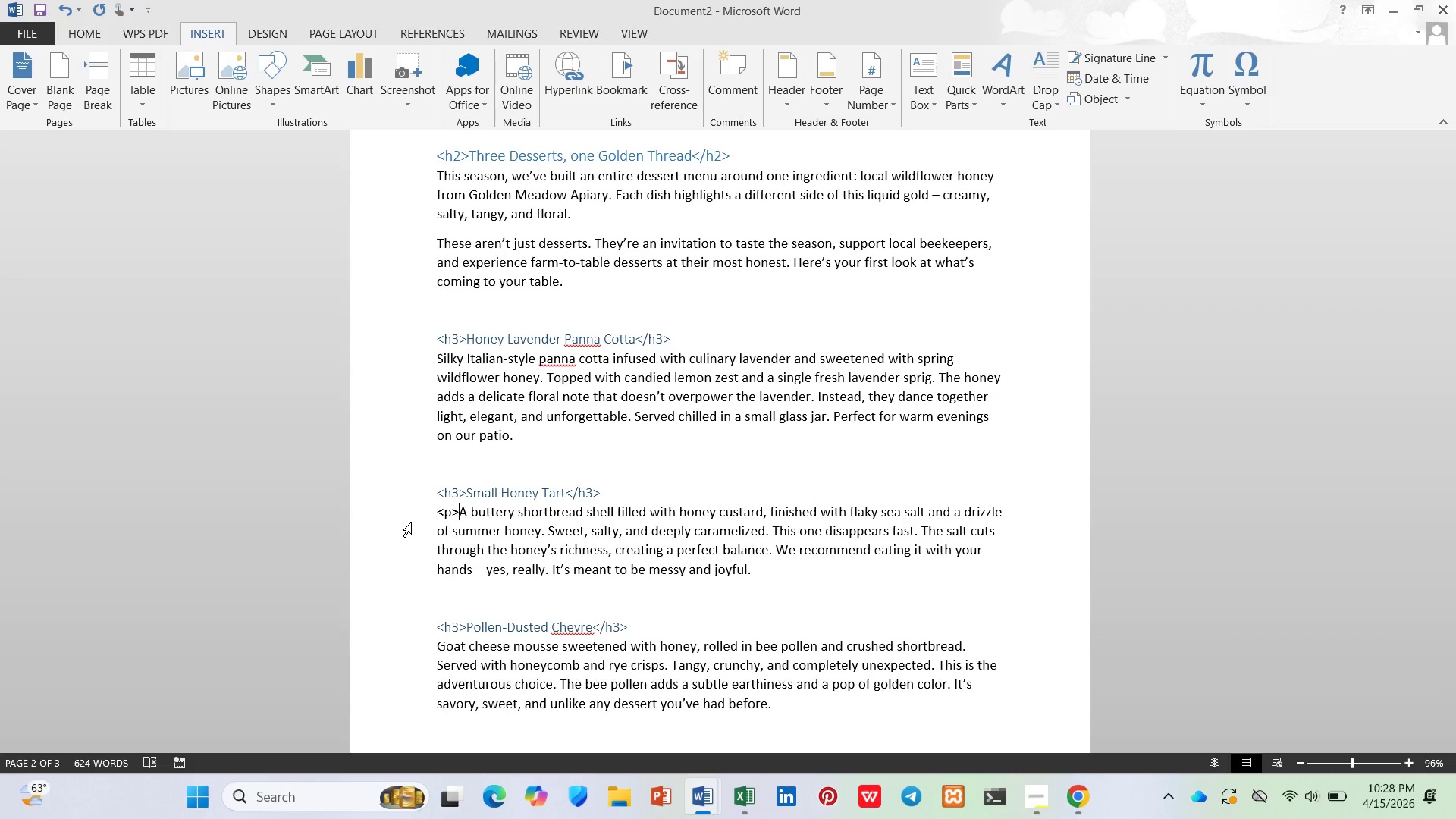 
key(Shift+ArrowLeft)
 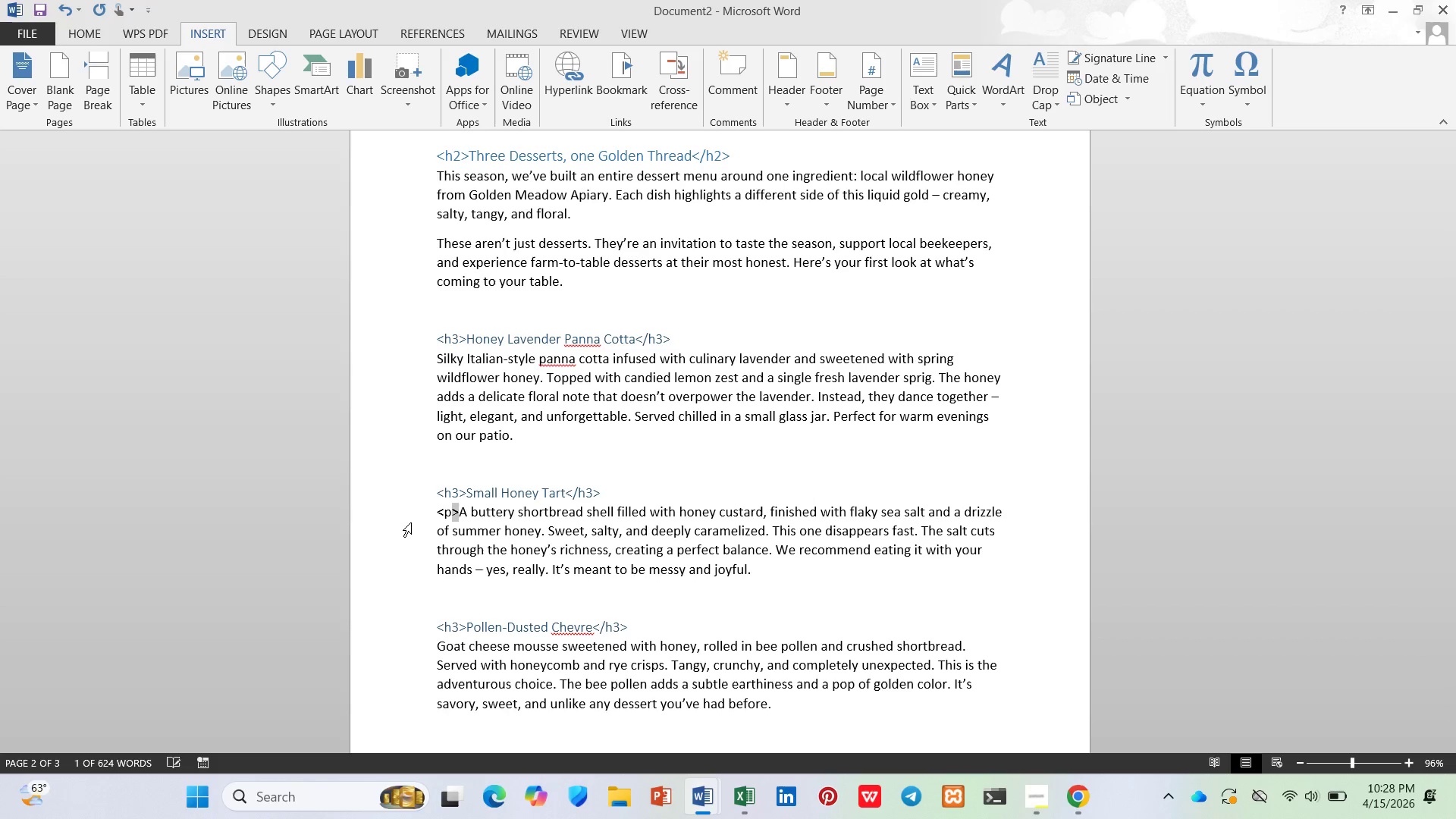 
key(Shift+ArrowLeft)
 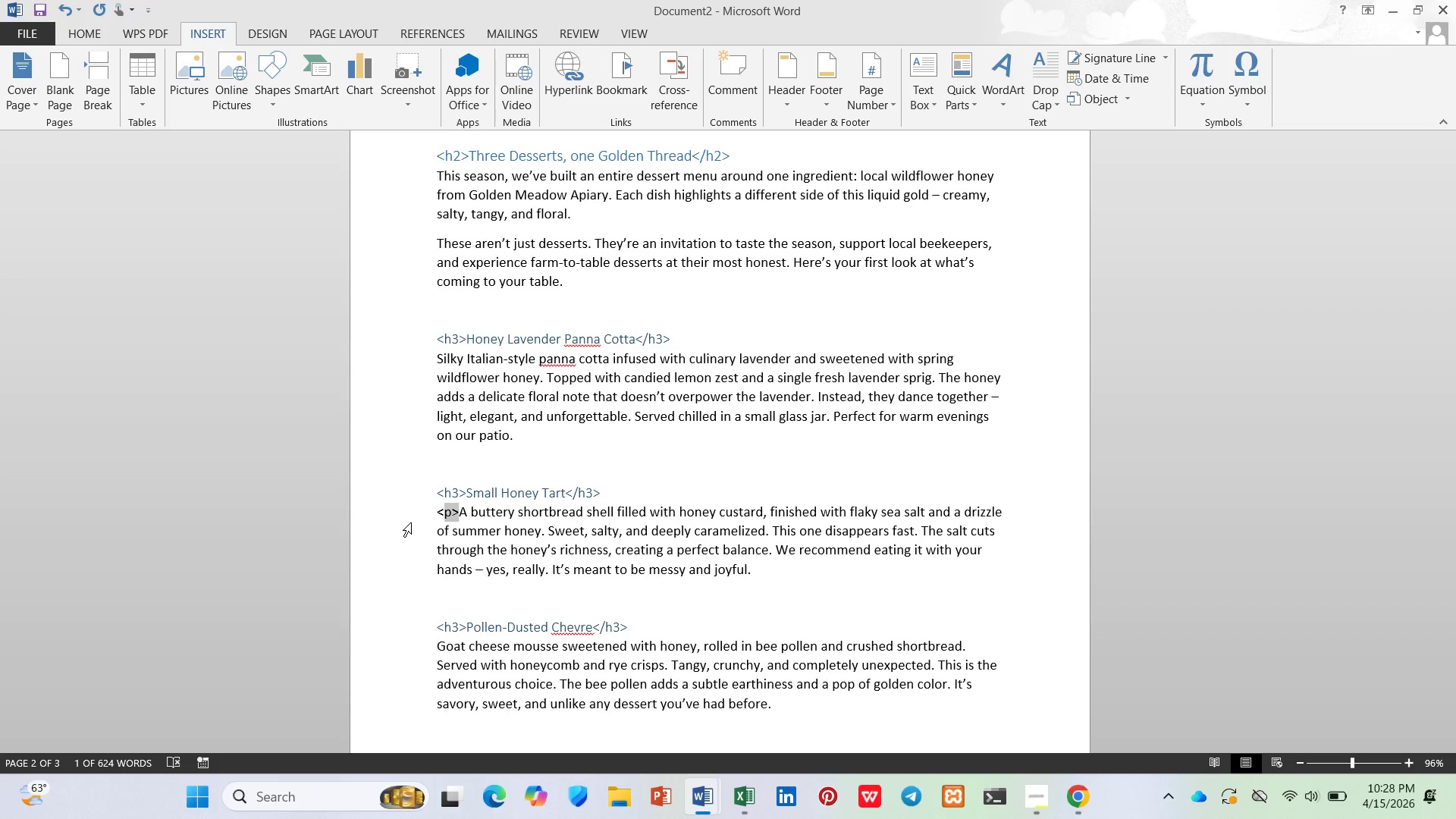 
key(Shift+ArrowLeft)
 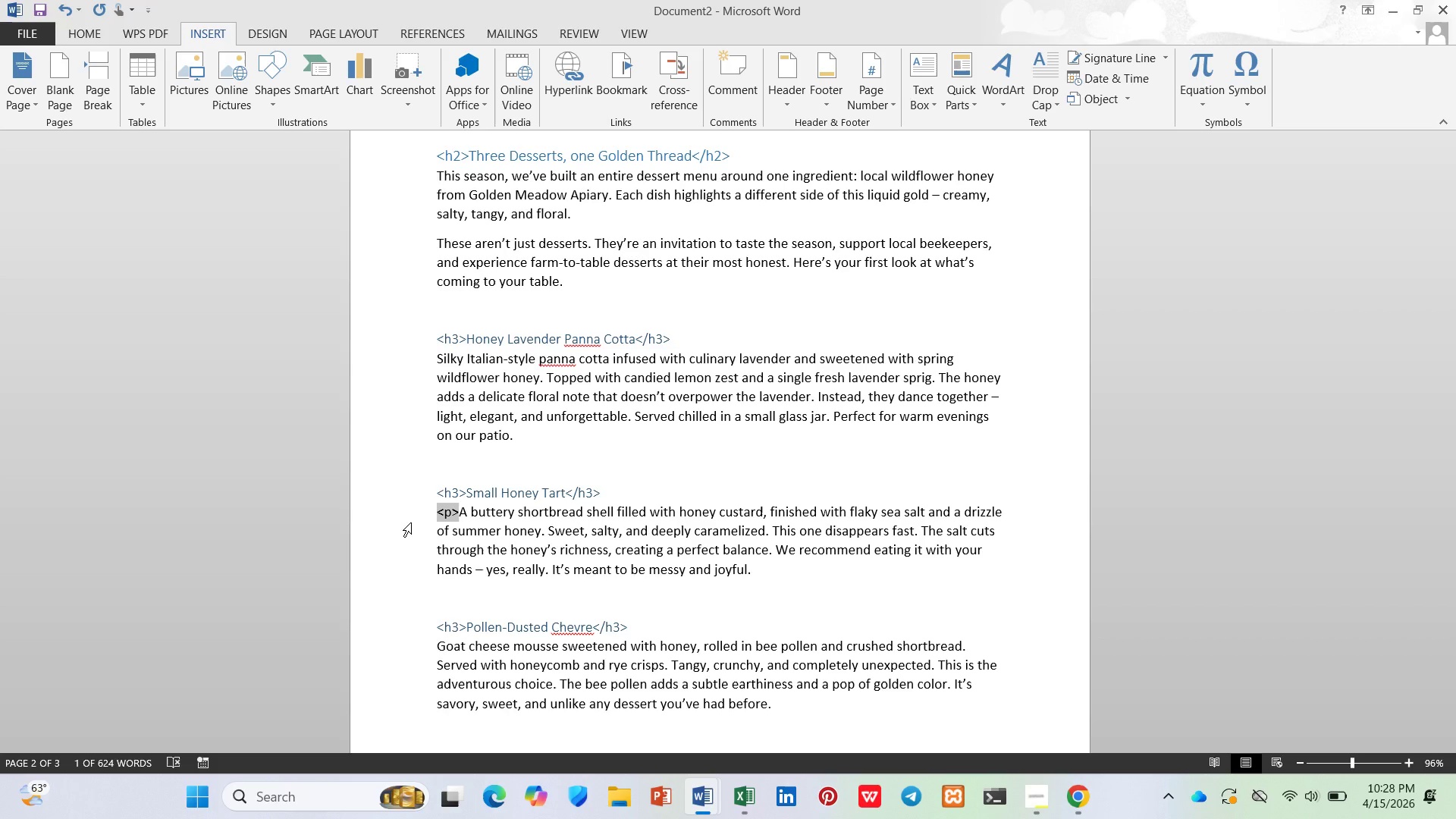 
key(Control+C)
 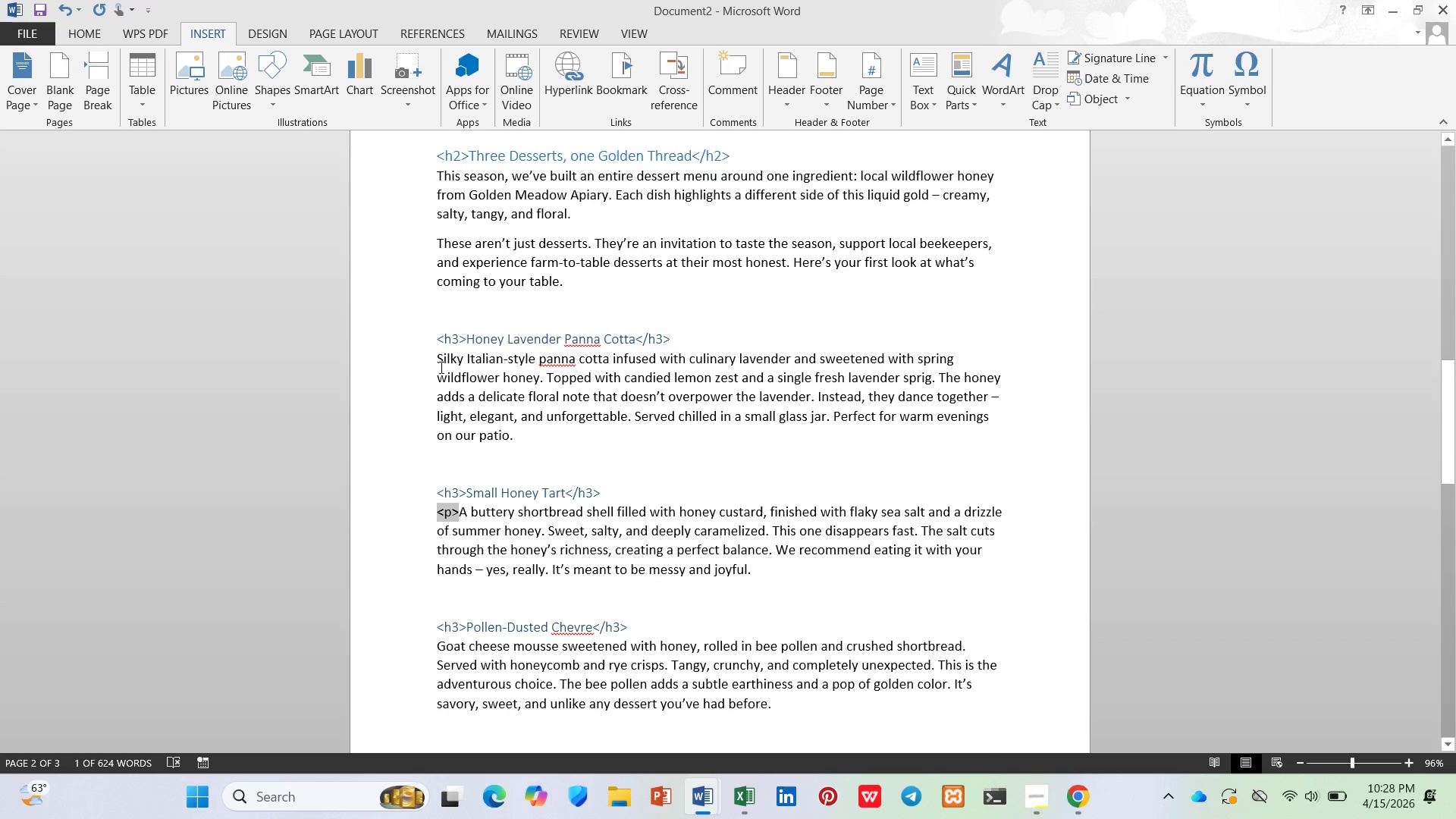 
left_click([440, 365])
 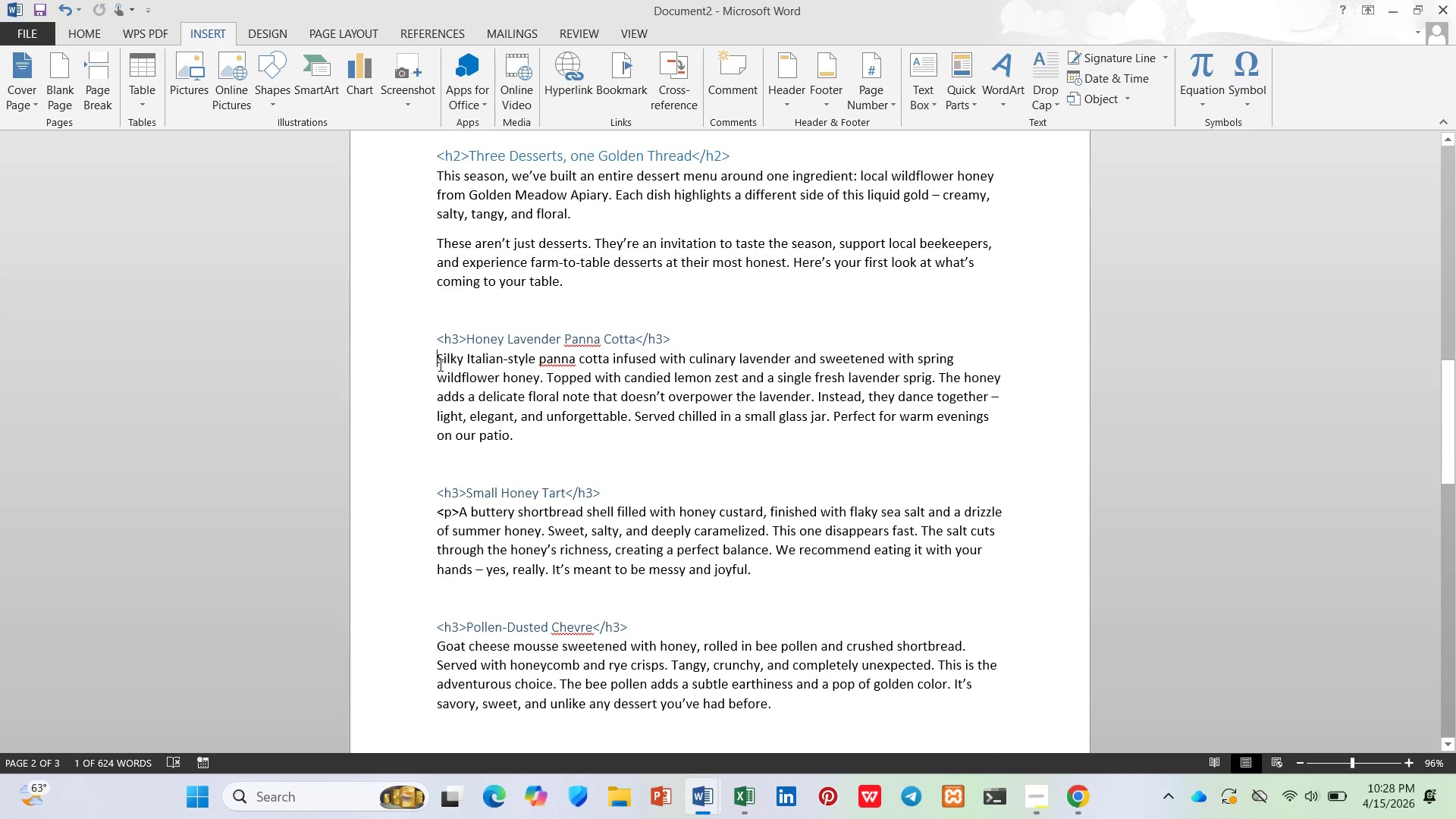 
key(Control+V)
 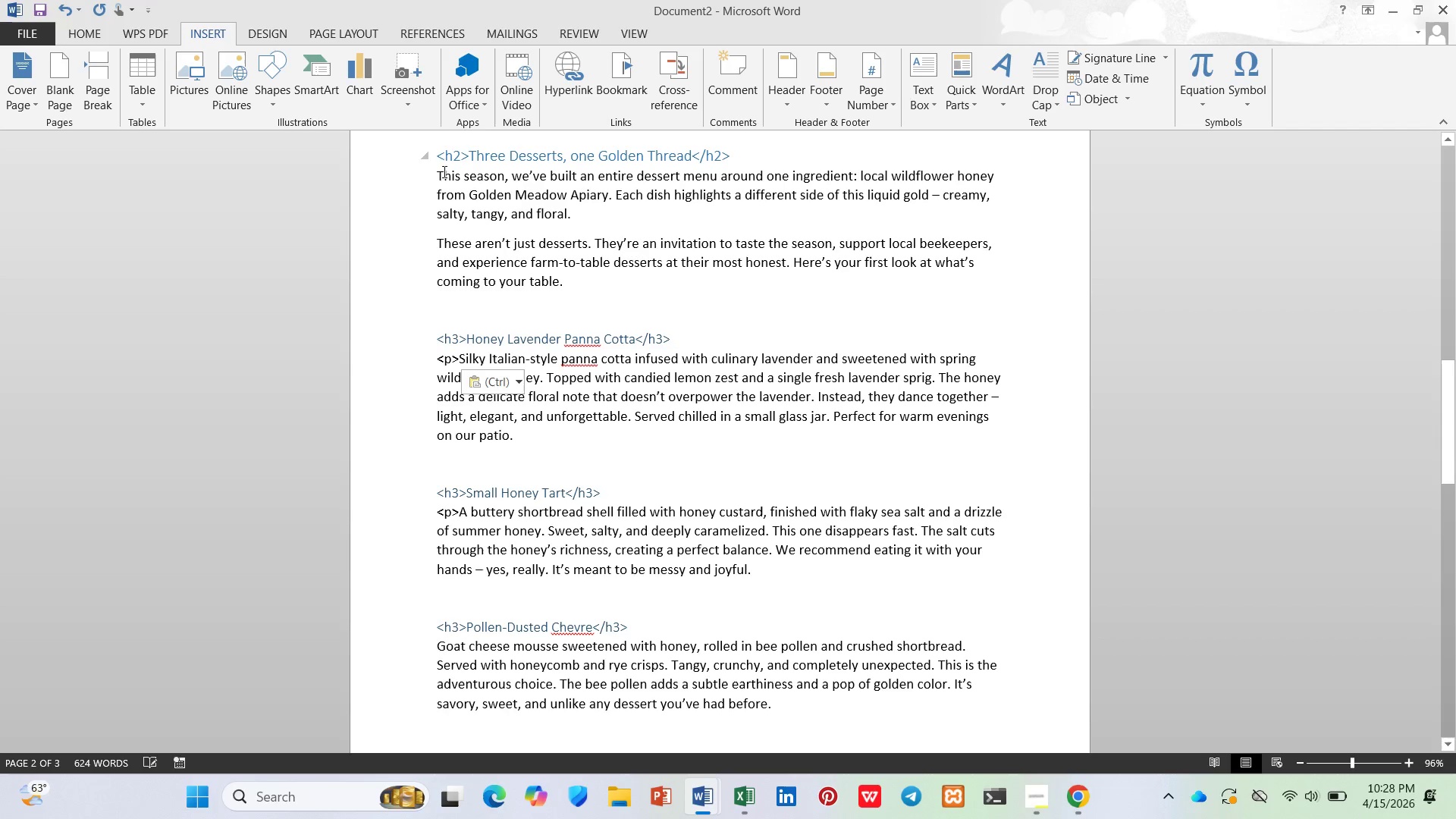 
left_click([437, 174])
 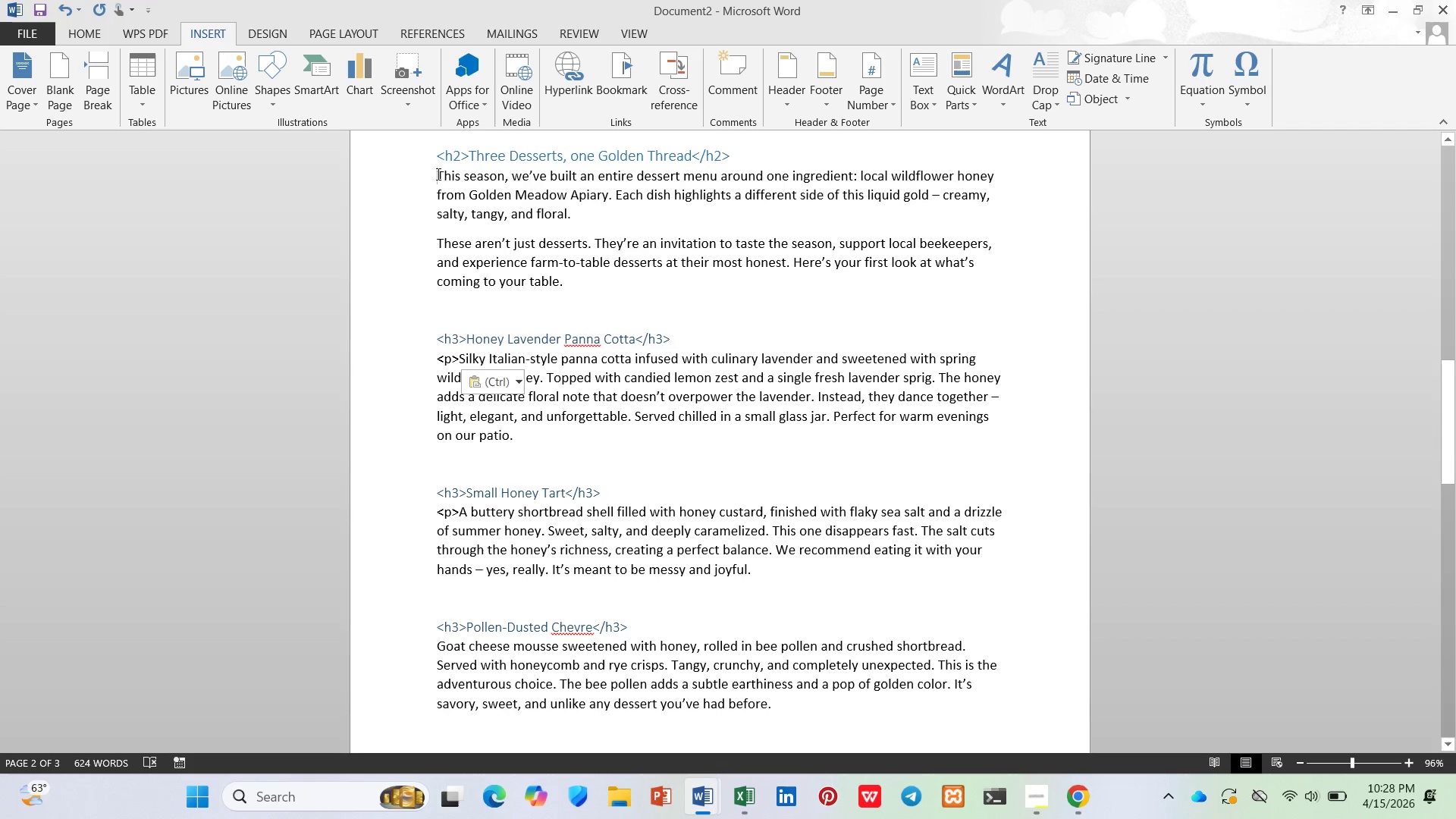 
key(Control+V)
 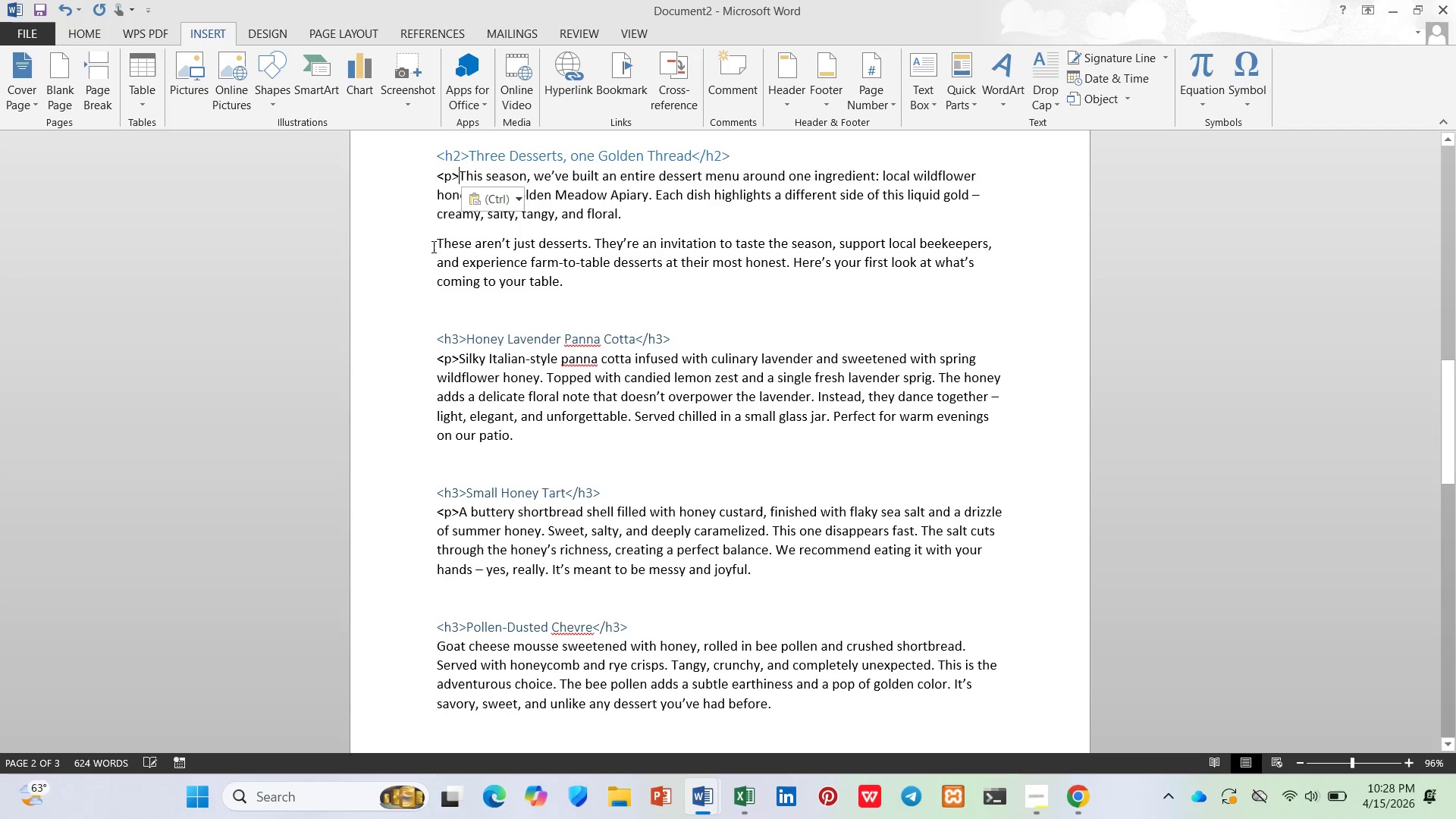 
left_click([438, 243])
 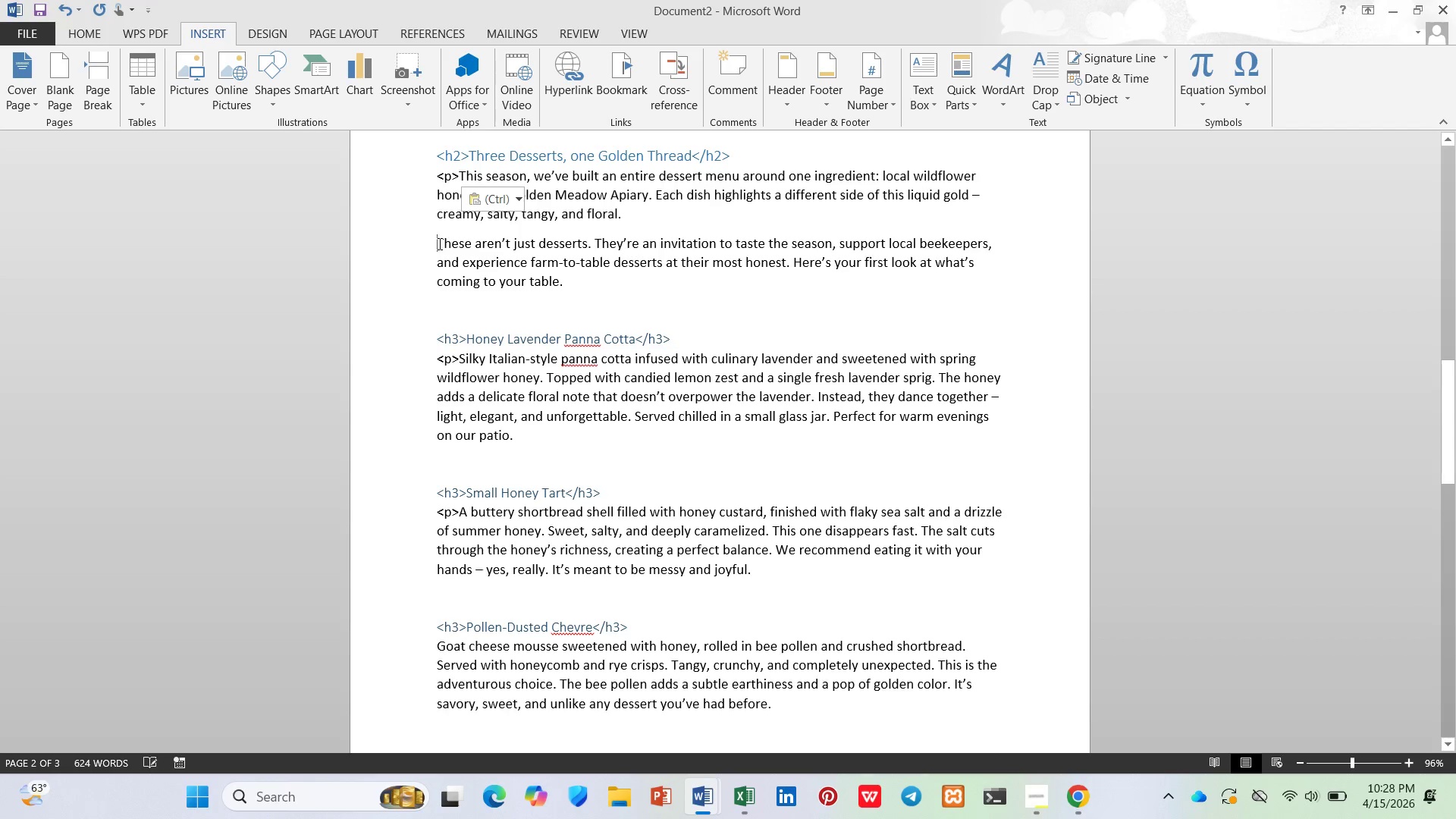 
key(Control+V)
 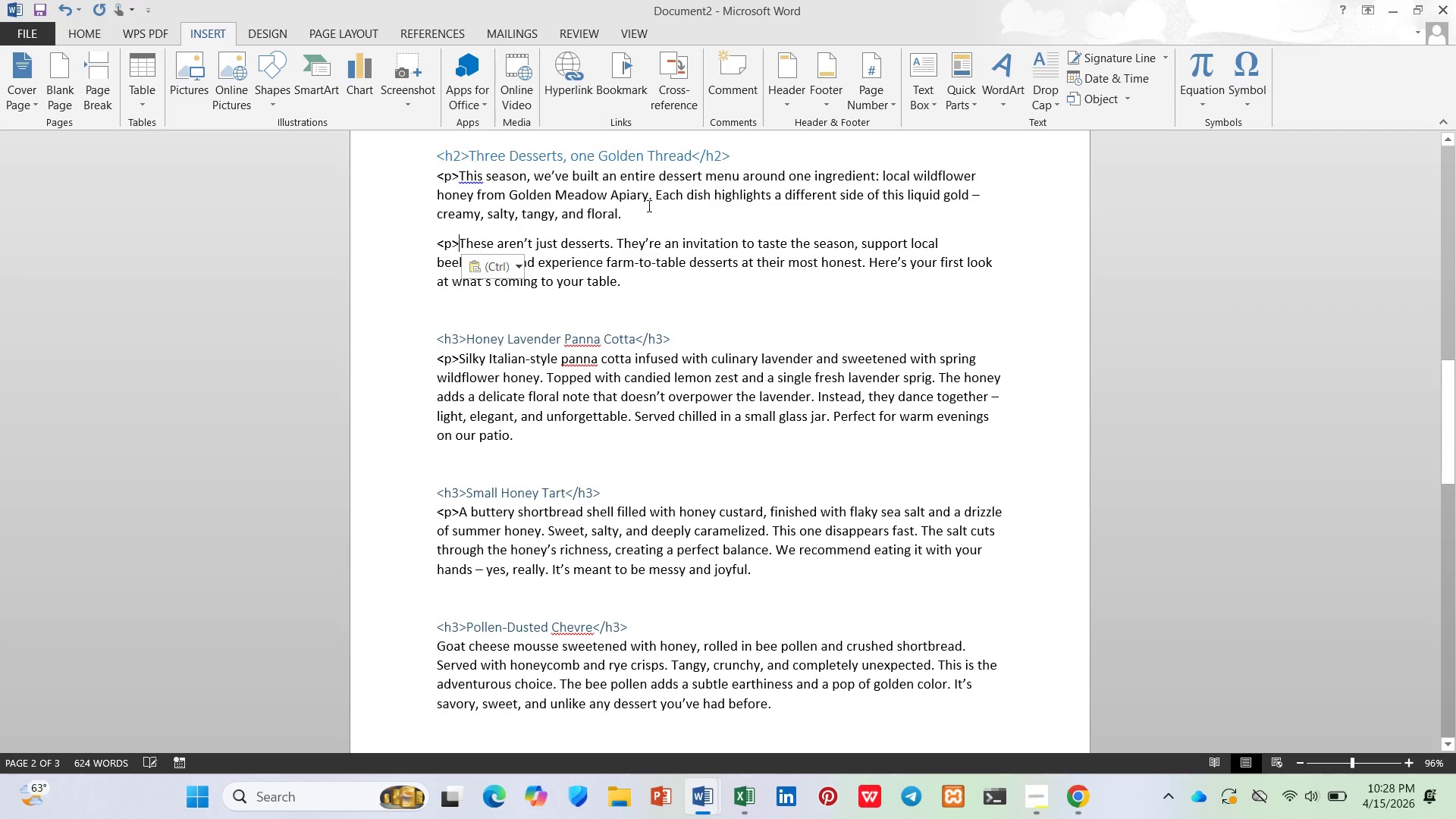 
key(Control+ControlLeft)
 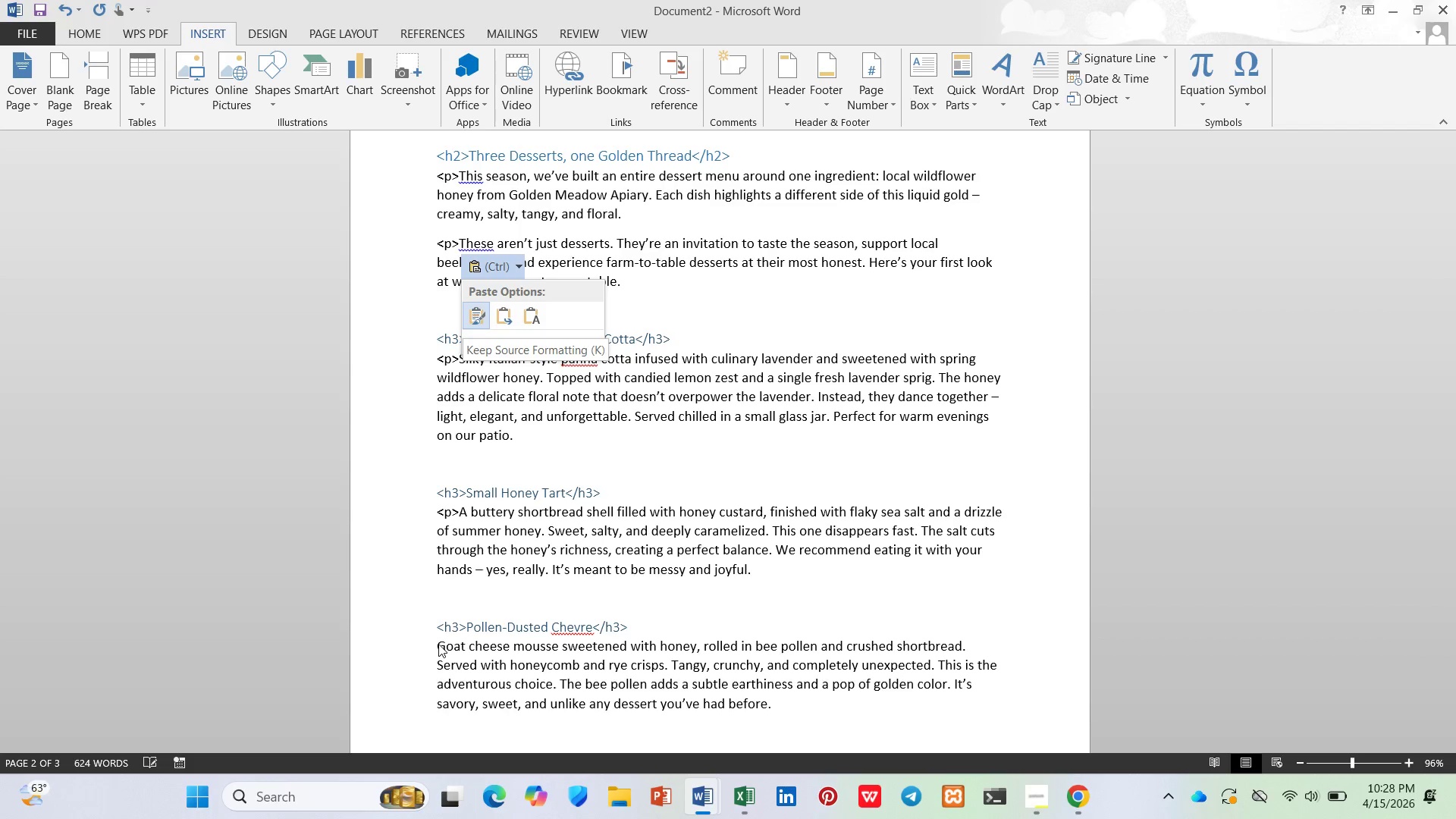 
key(Control+ControlLeft)
 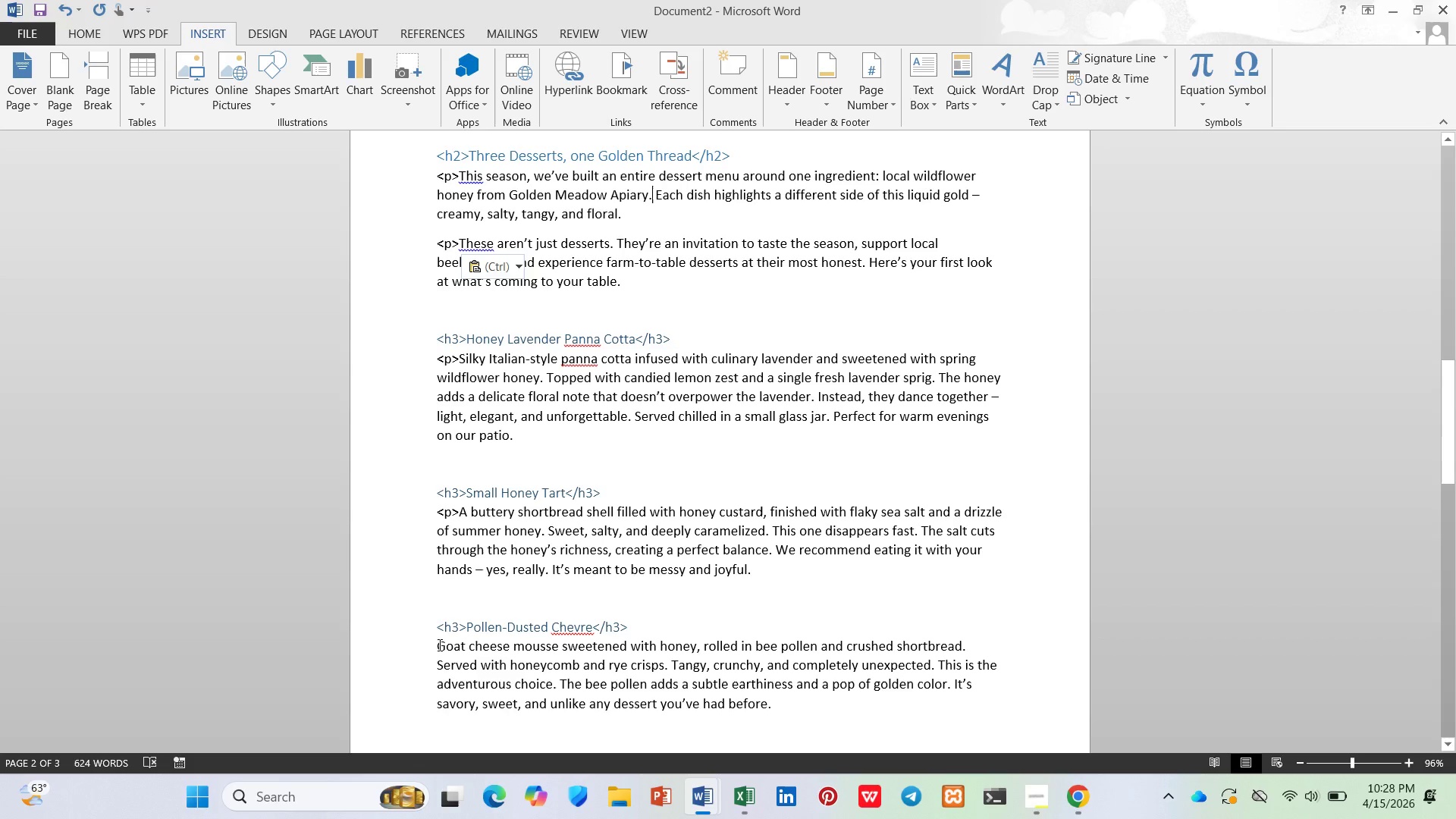 
left_click([438, 645])
 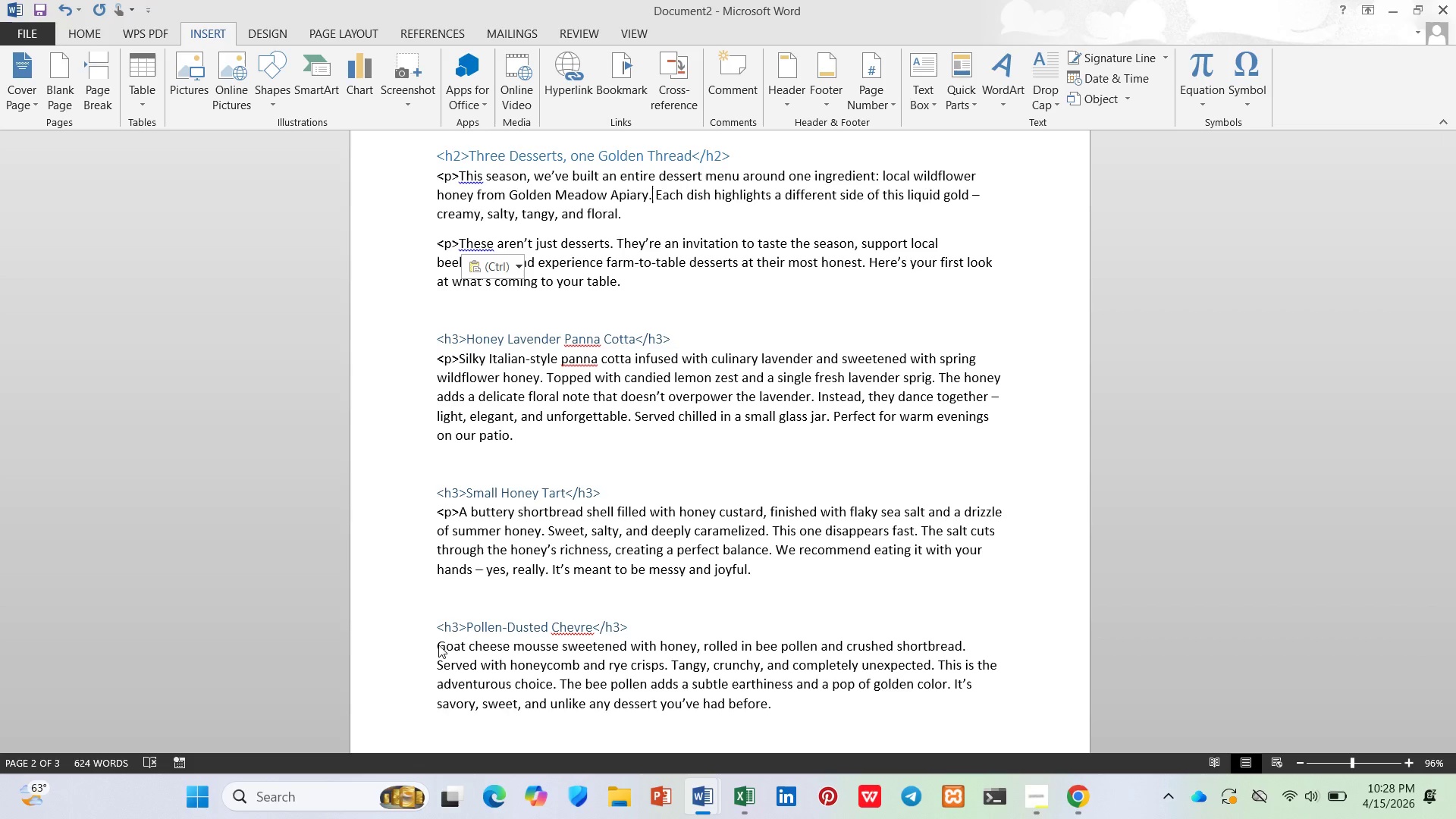 
hold_key(key=ControlLeft, duration=0.45)
 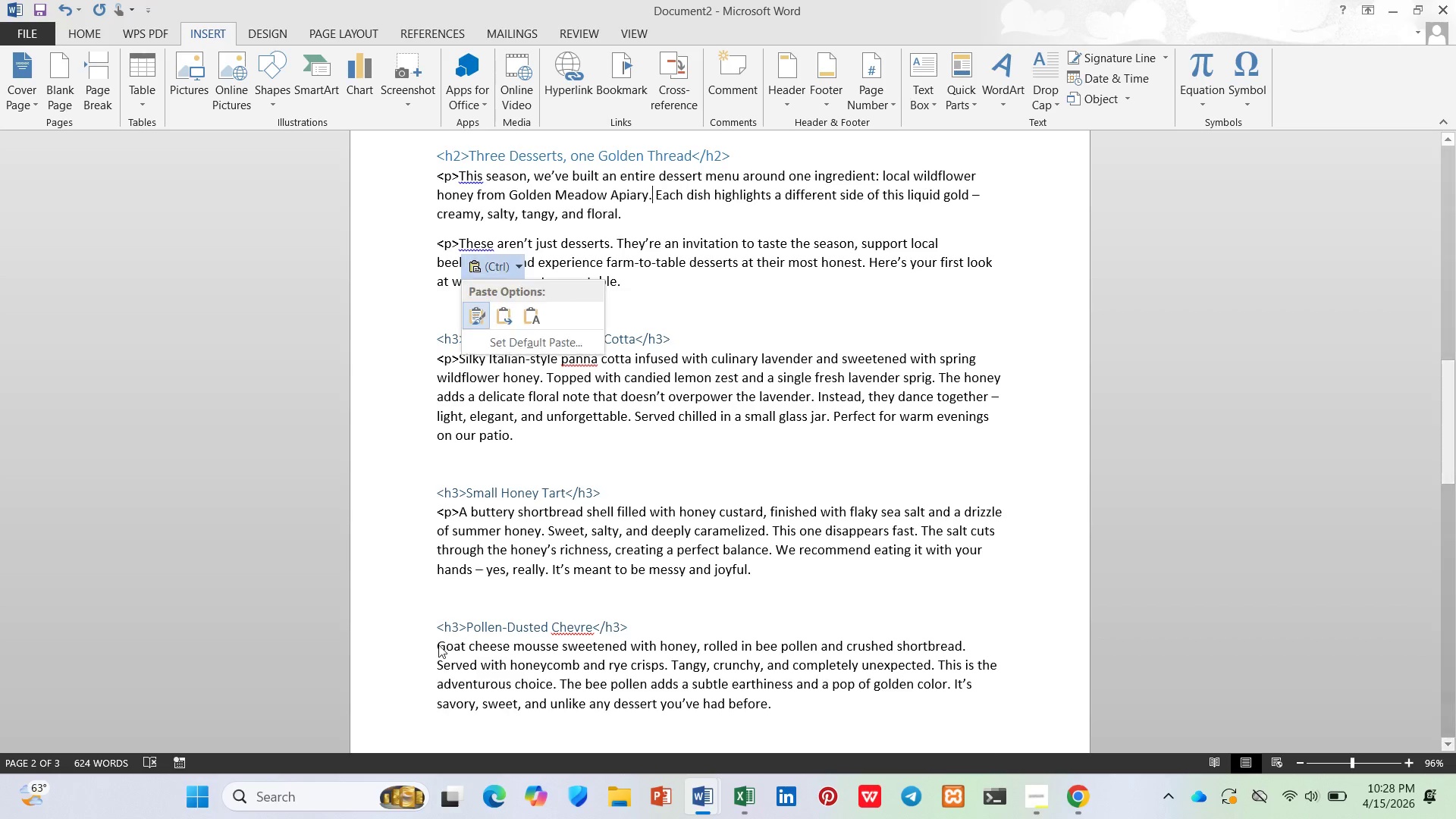 
left_click([438, 645])
 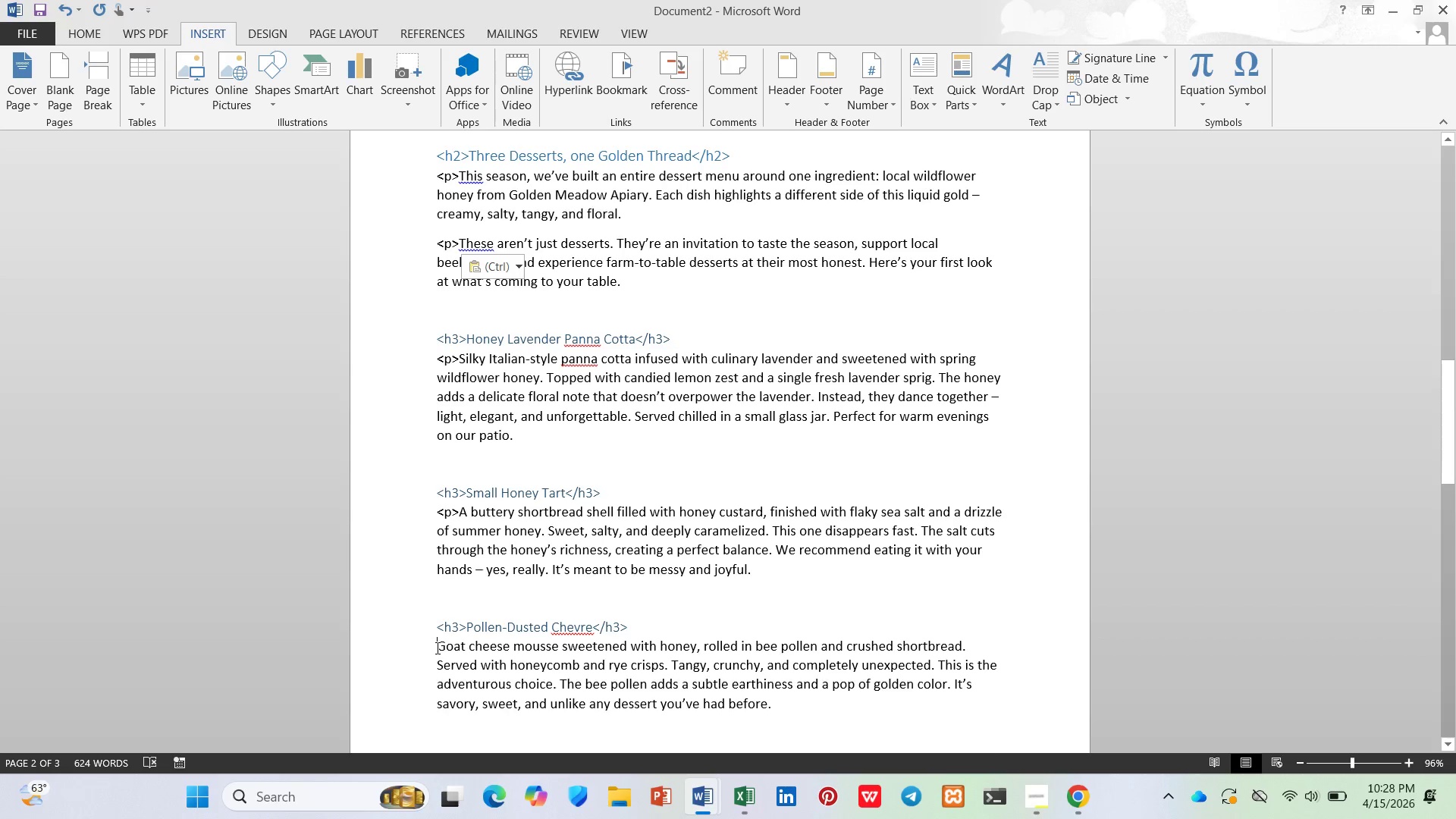 
key(Control+V)
 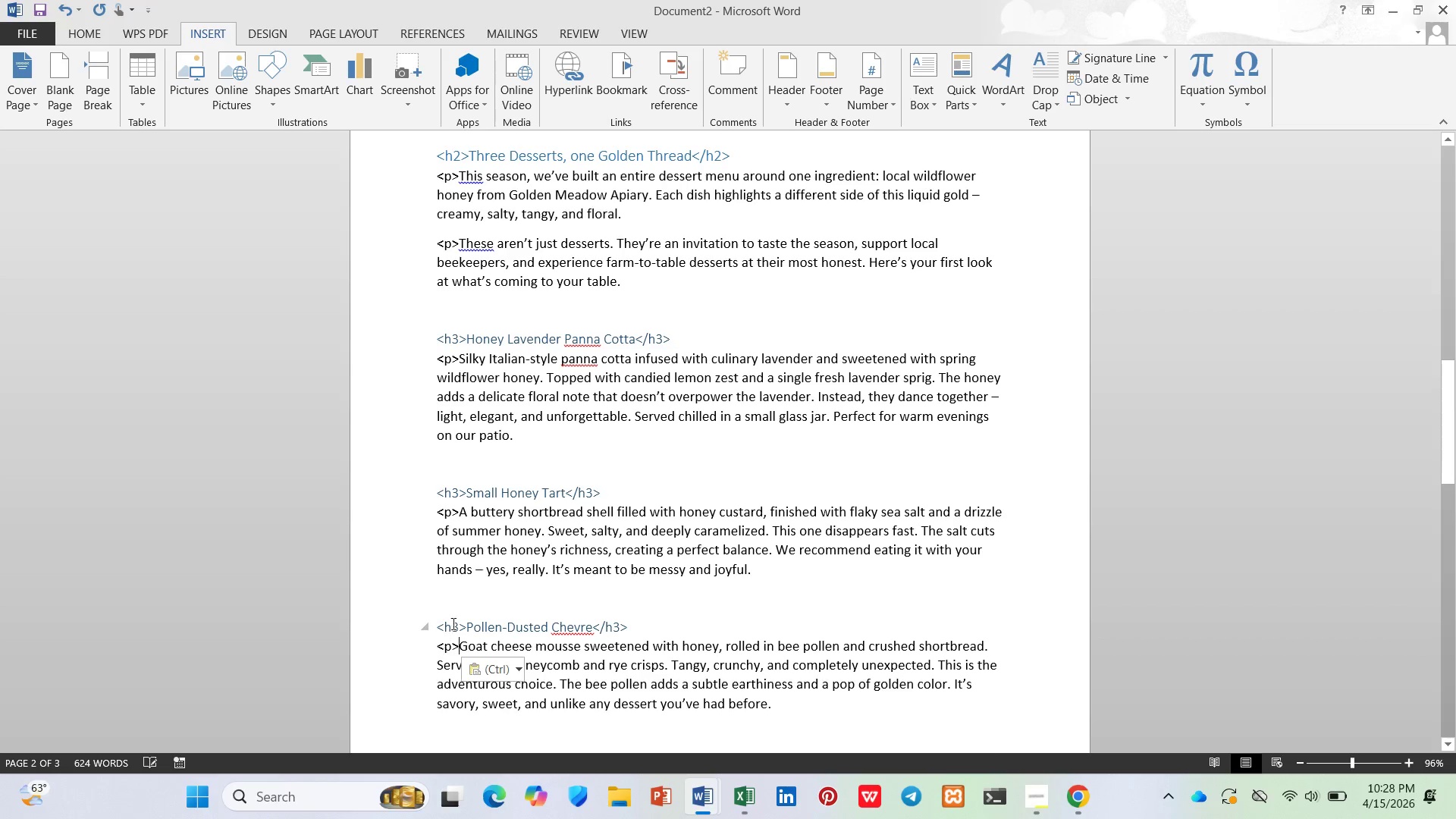 
scroll: coordinate [455, 618], scroll_direction: down, amount: 5.0
 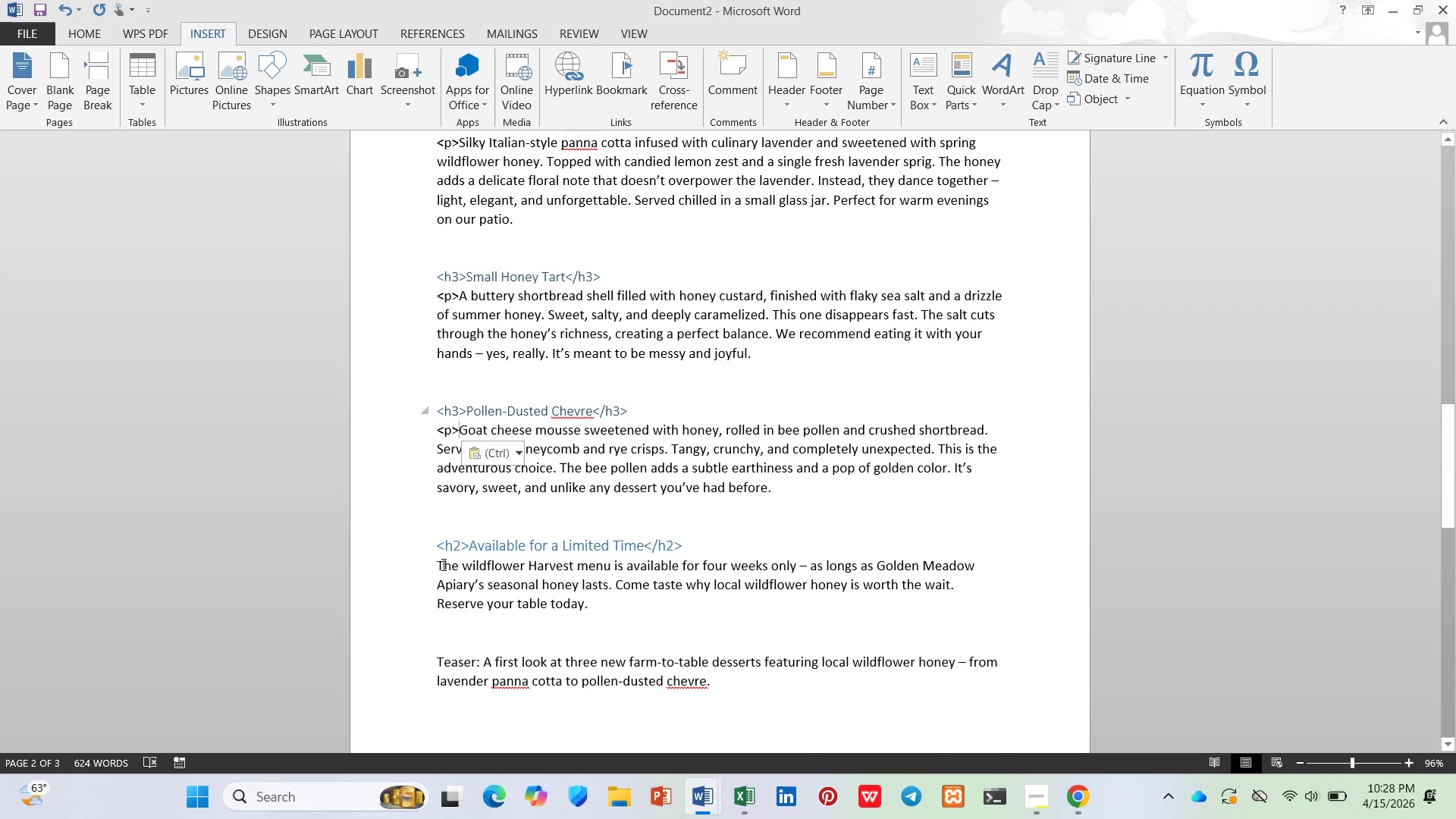 
left_click([437, 563])
 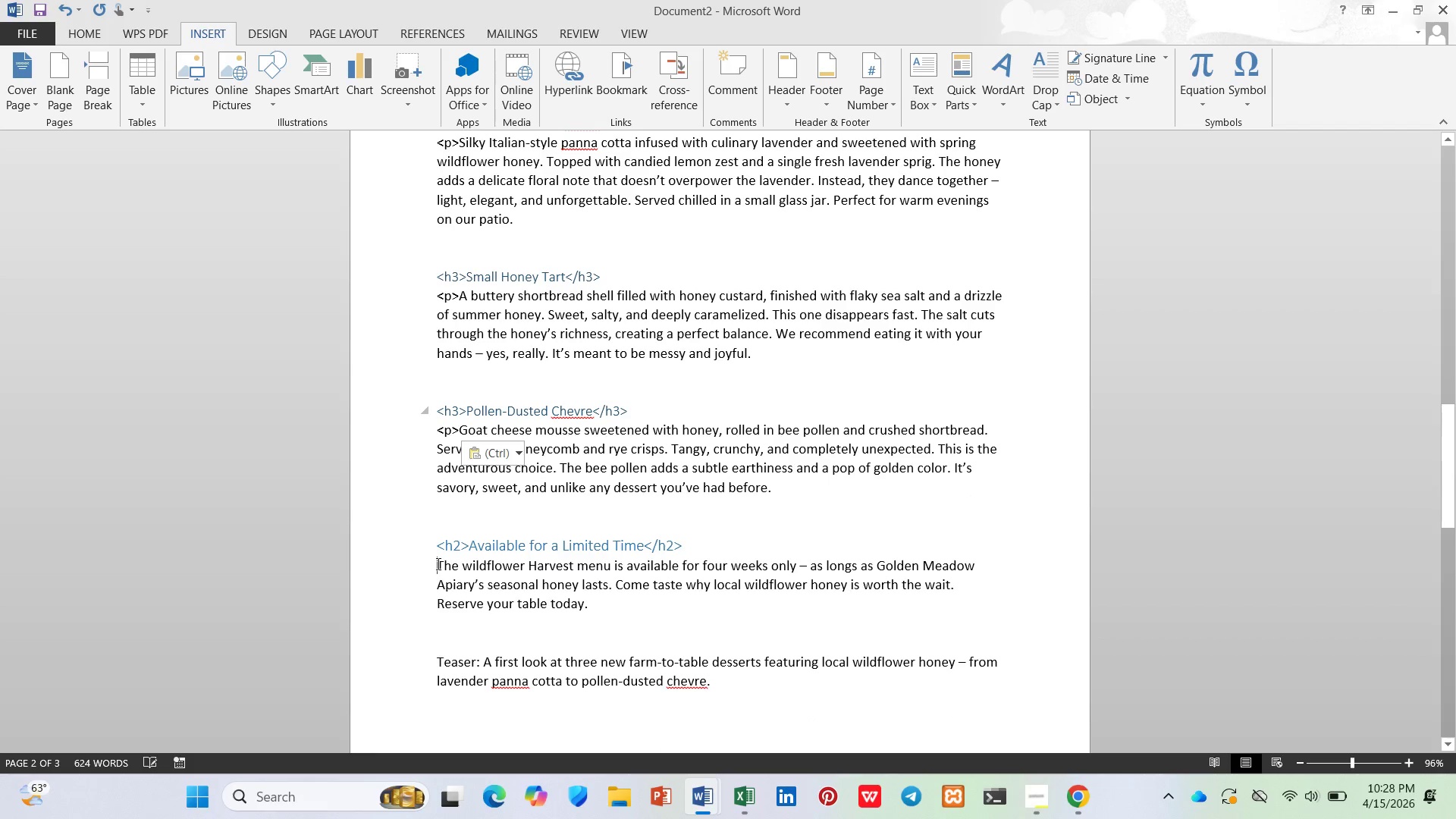 
key(Control+V)
 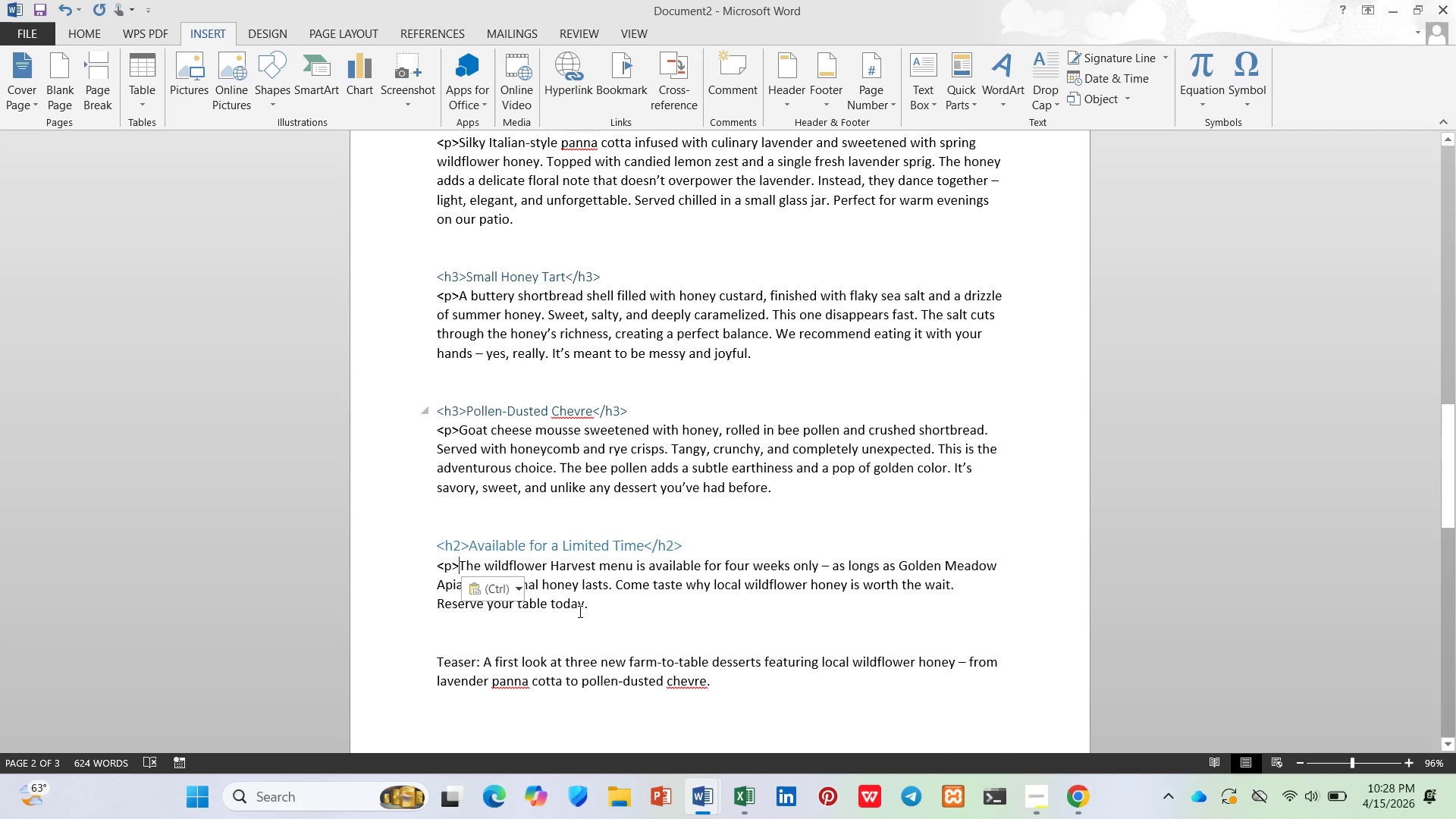 
key(Control+V)
 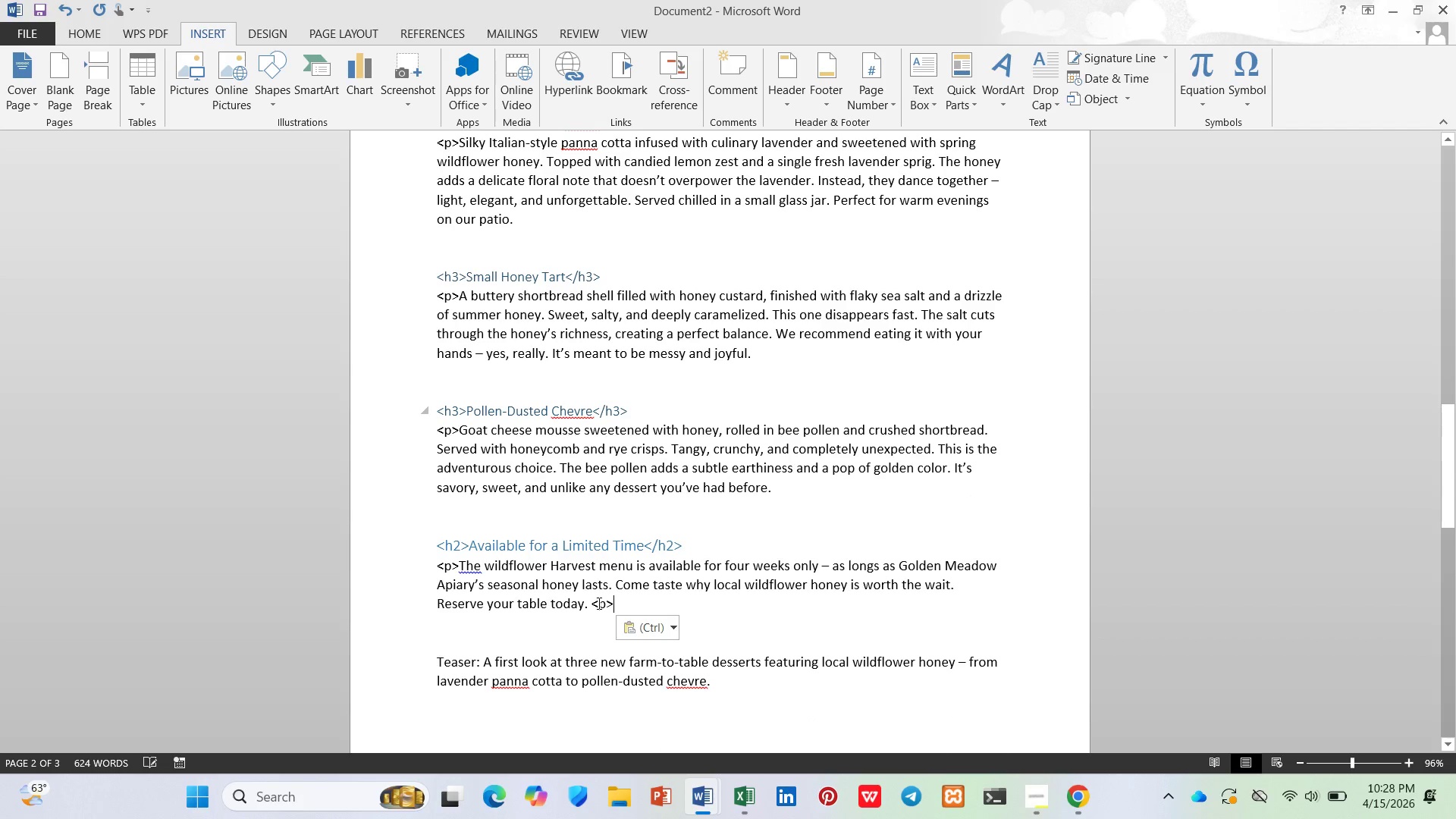 
left_click([598, 603])
 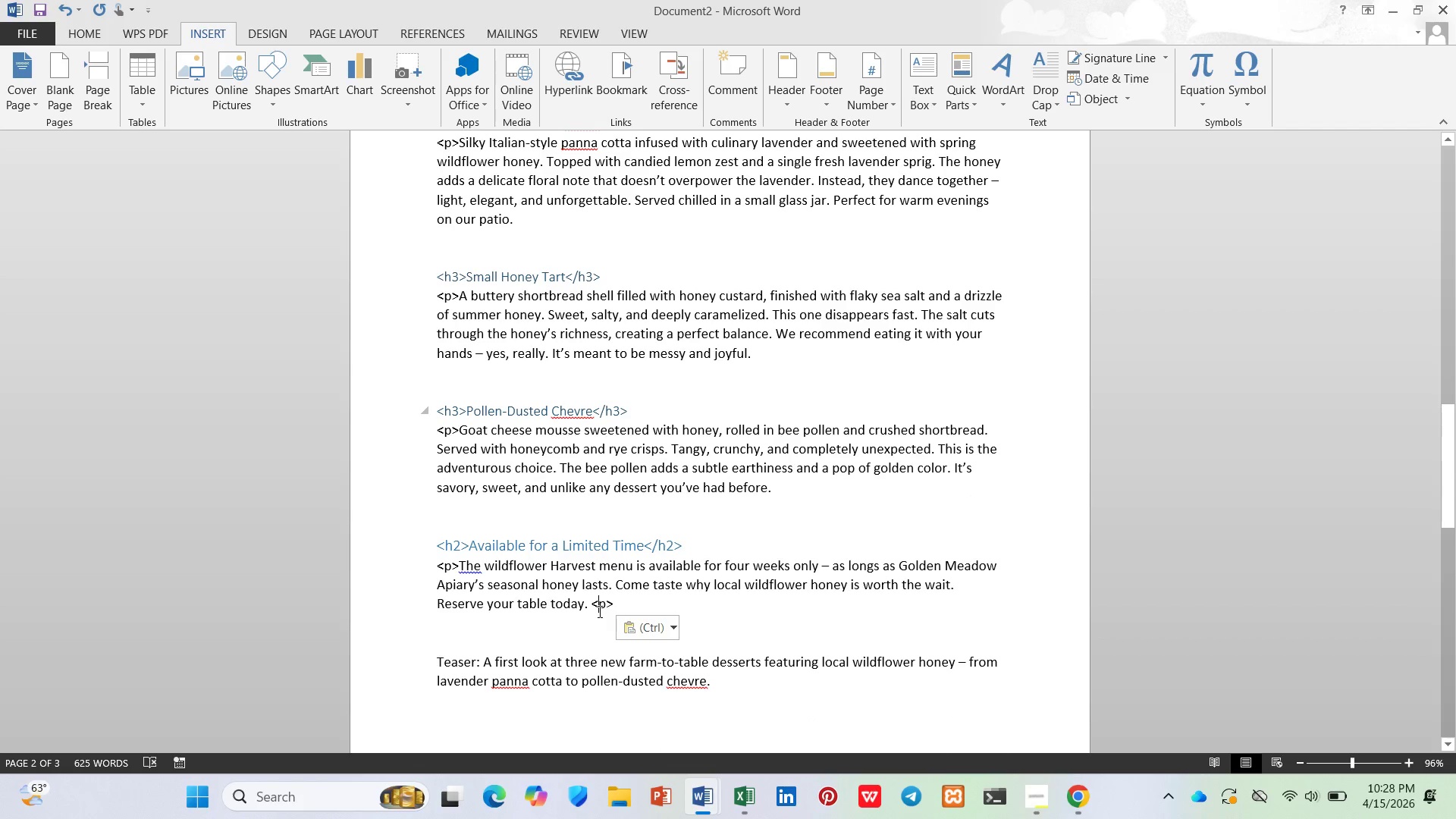 
key(Slash)
 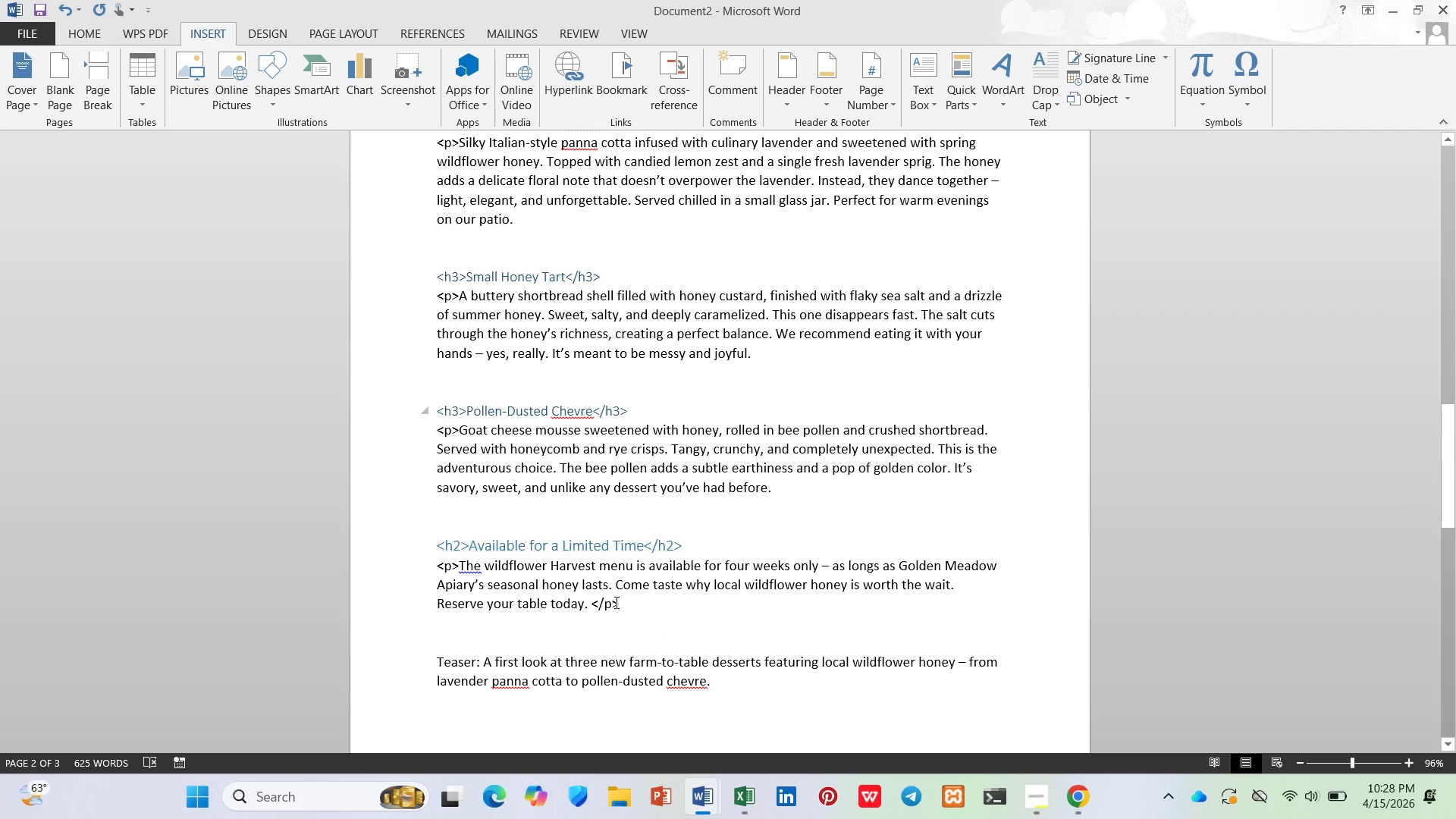 
left_click_drag(start_coordinate=[628, 602], to_coordinate=[593, 614])
 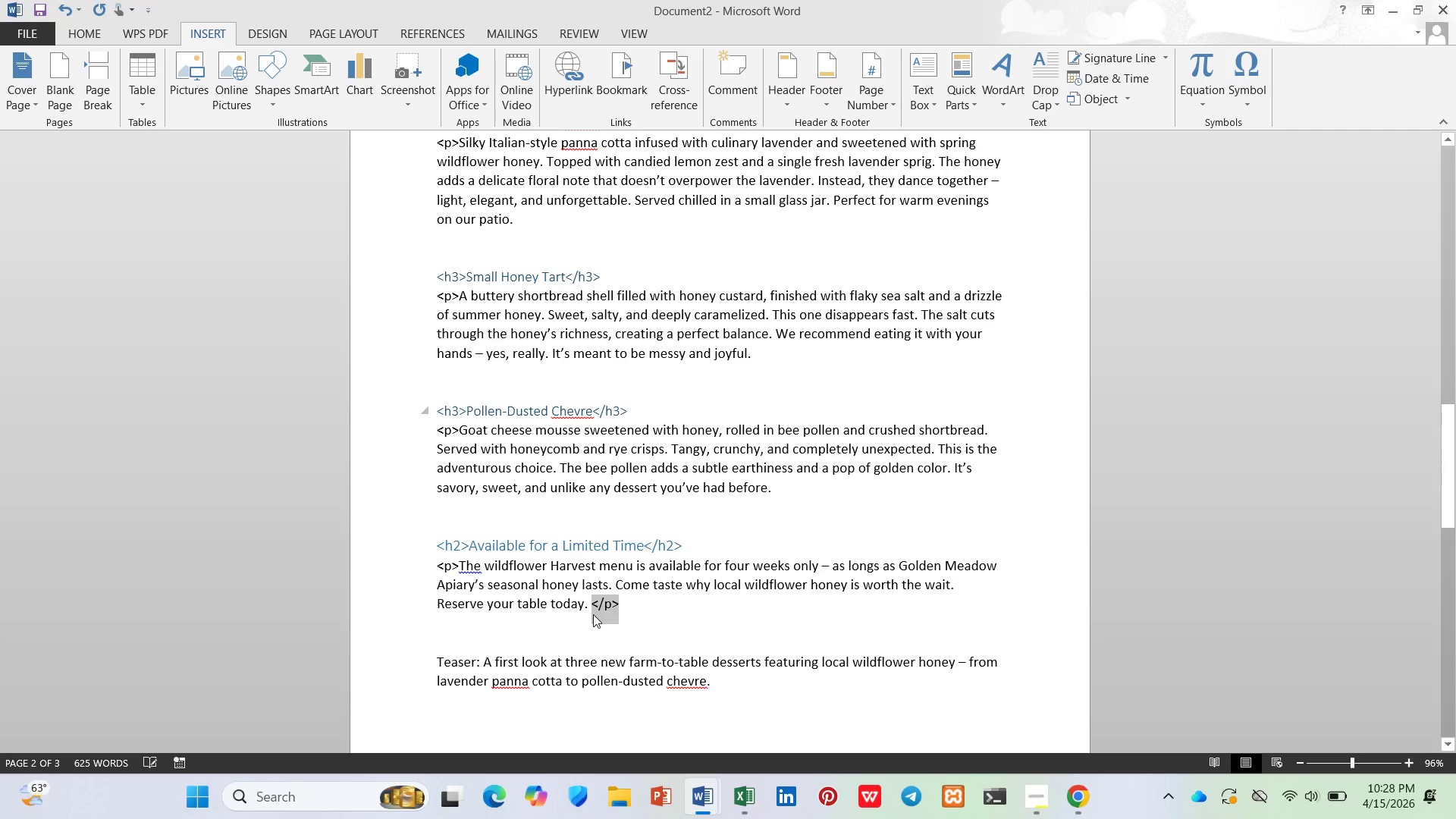 
key(Control+C)
 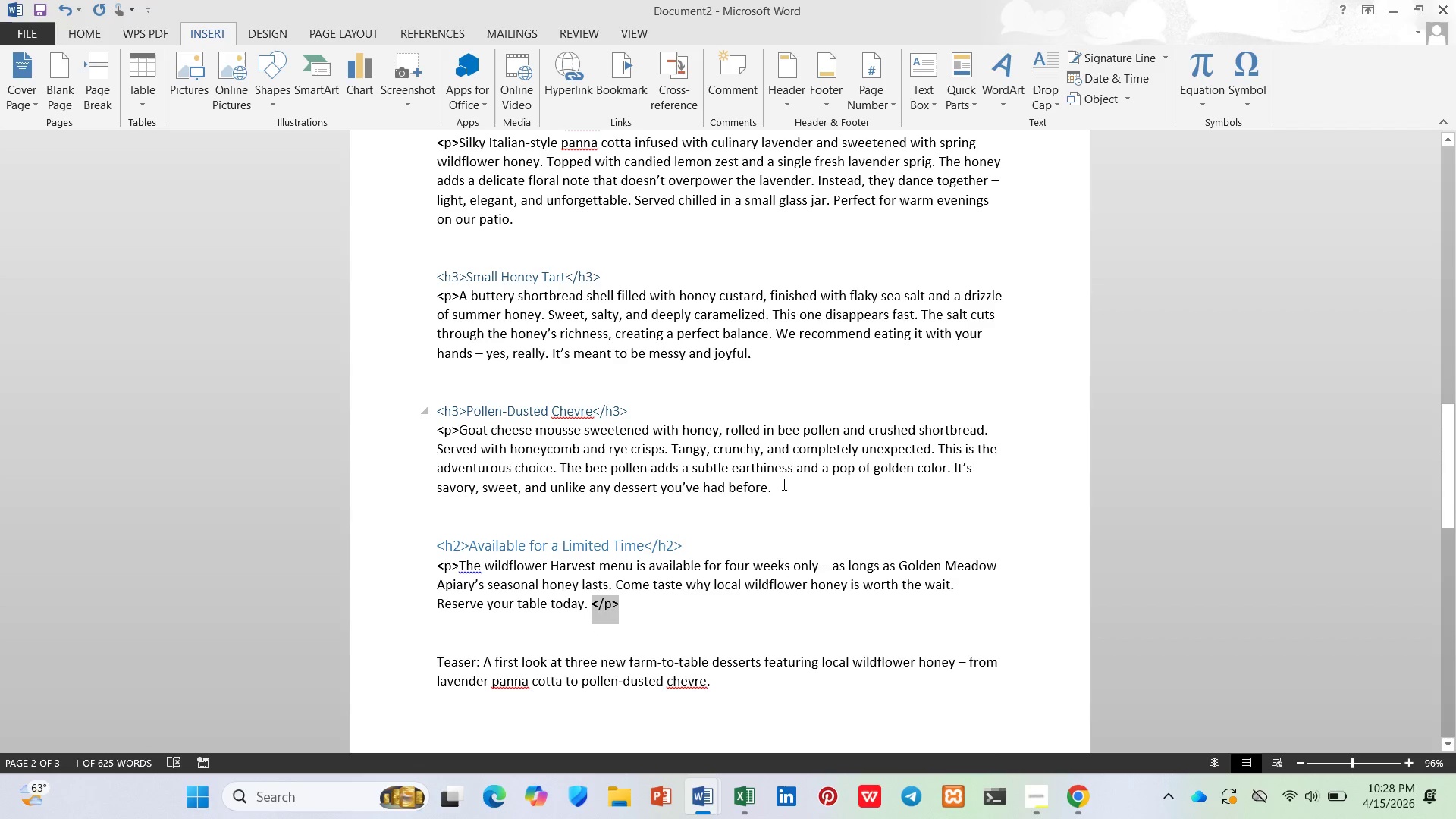 
key(Control+V)
 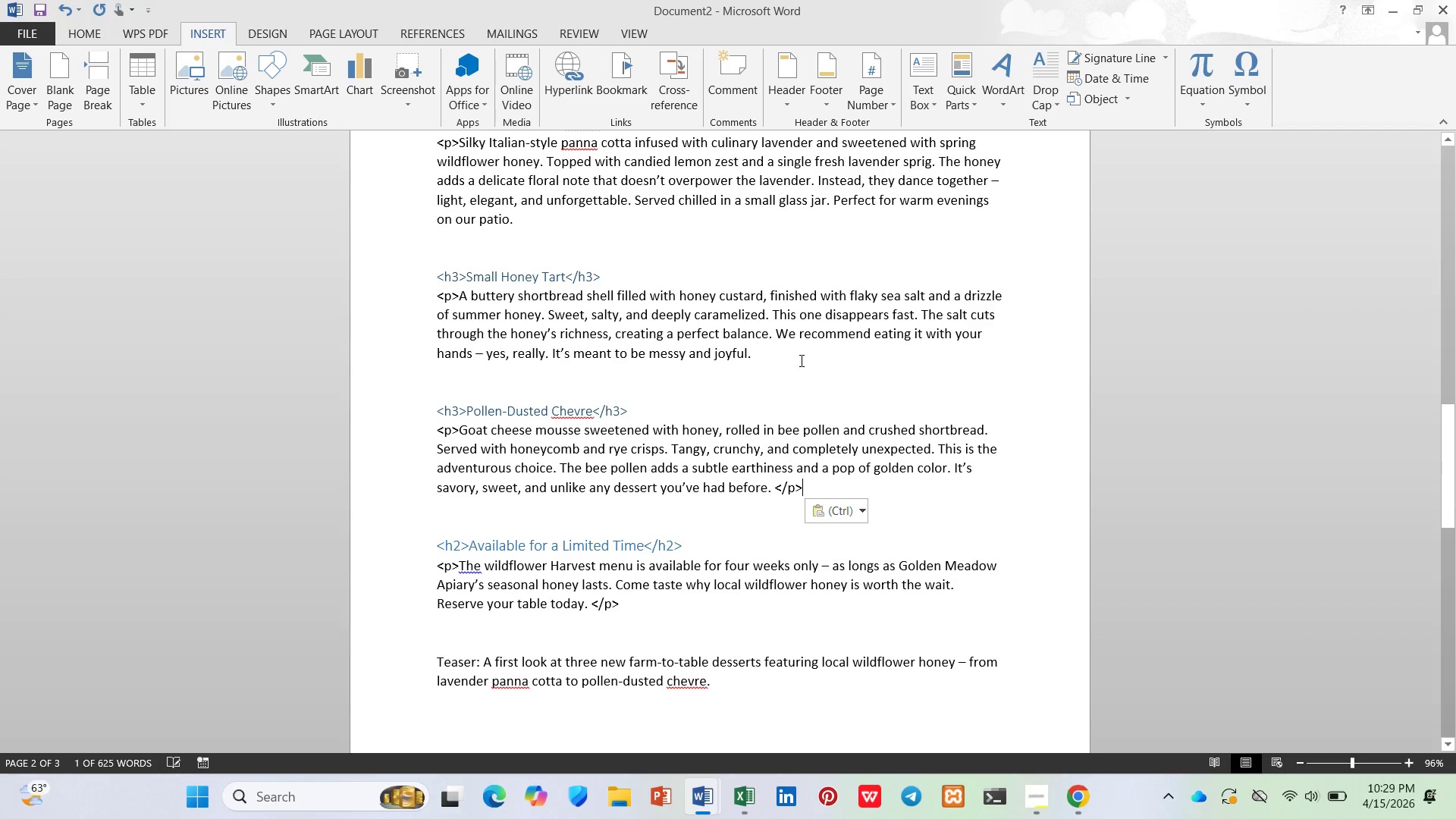 
left_click([808, 346])
 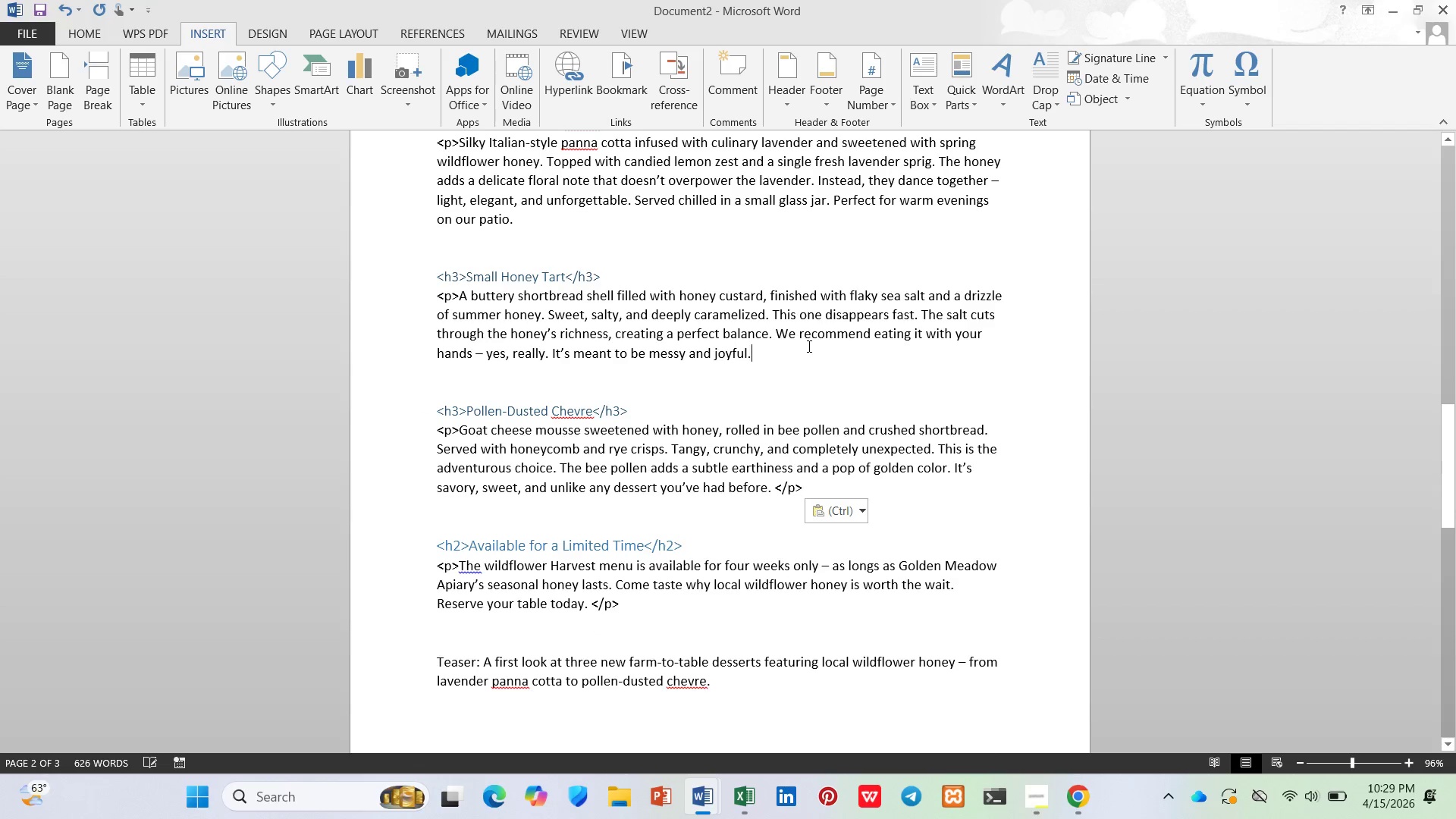 
key(Control+ControlLeft)
 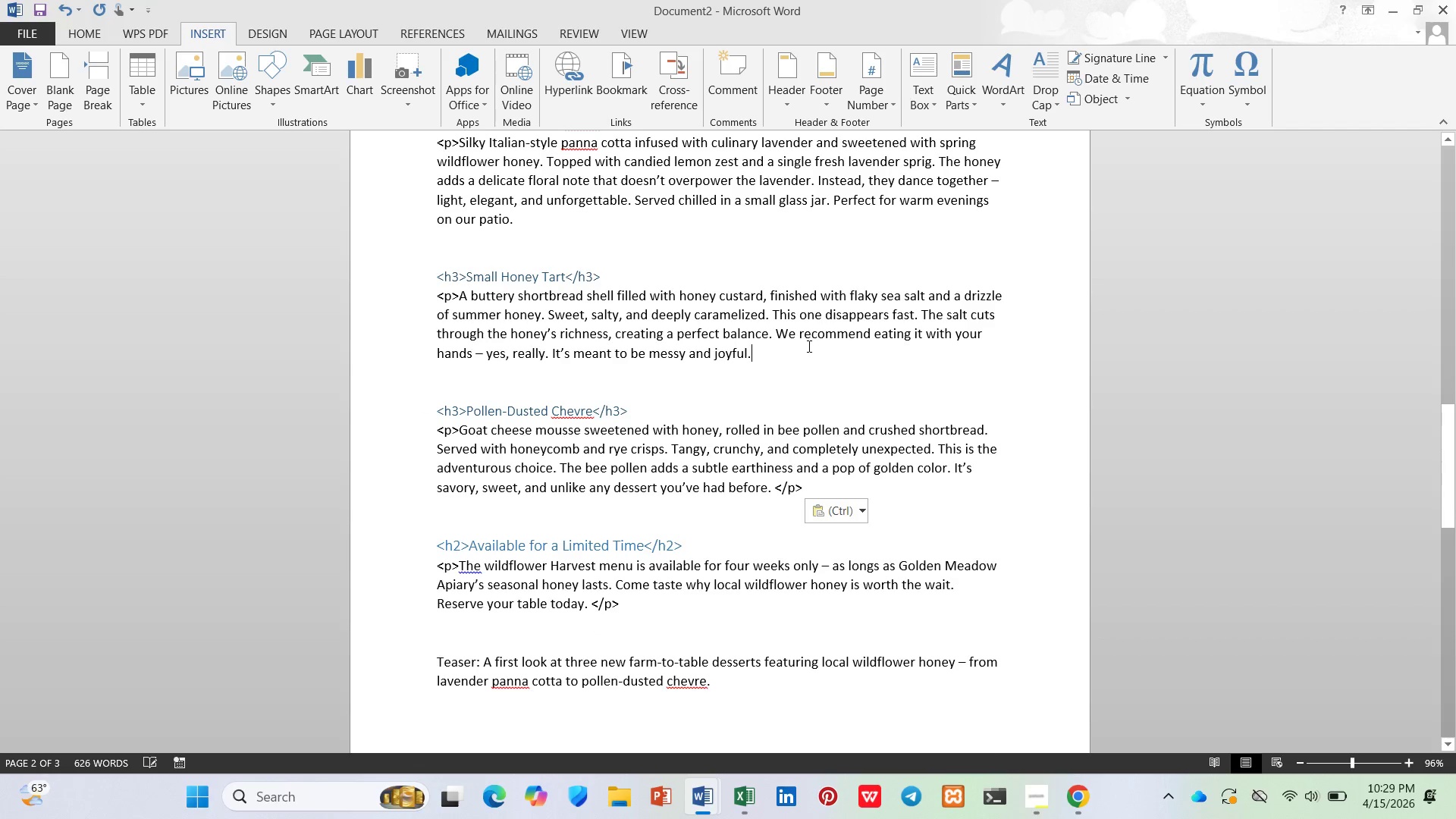 
key(Control+V)
 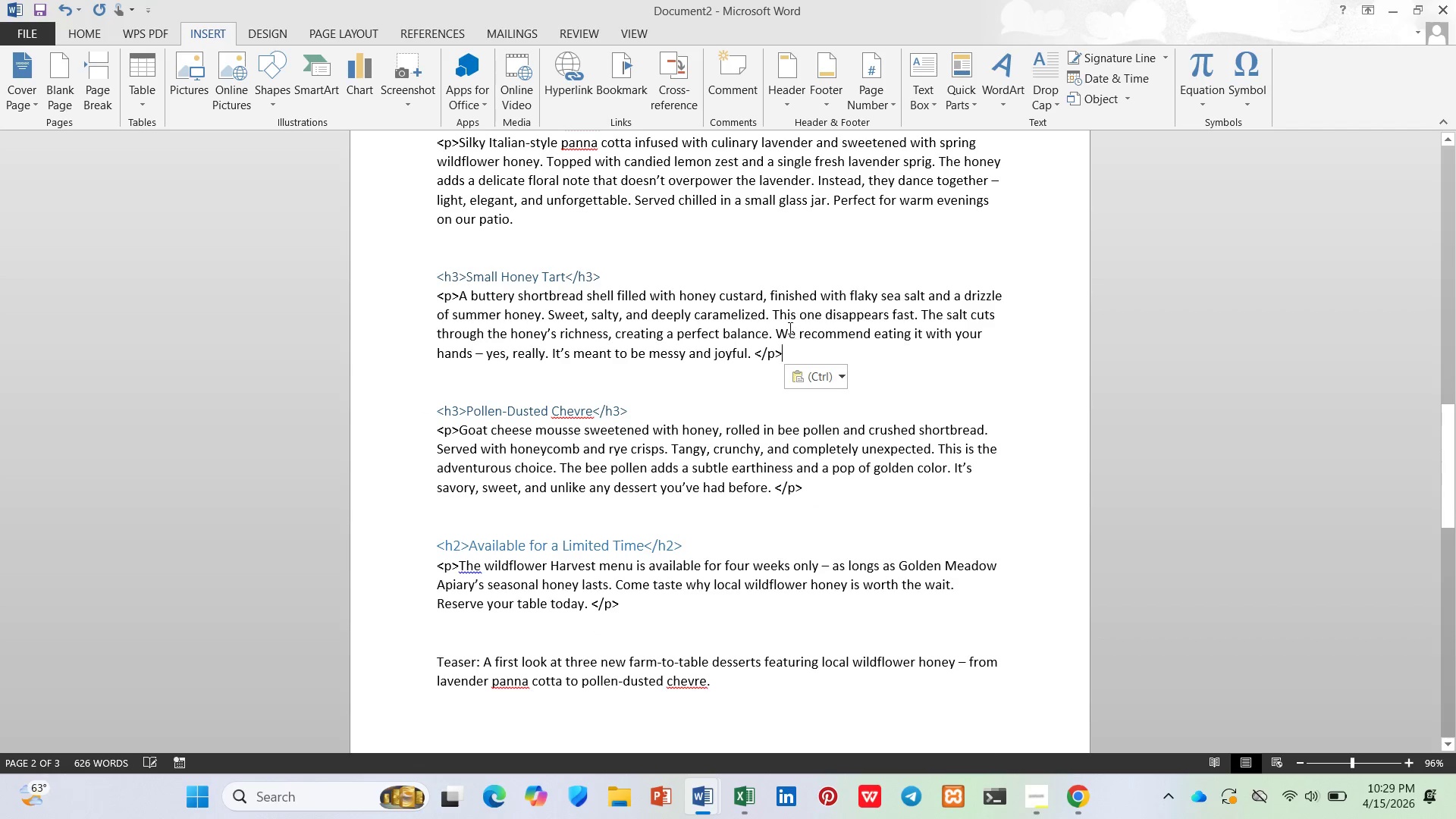 
left_click([648, 364])
 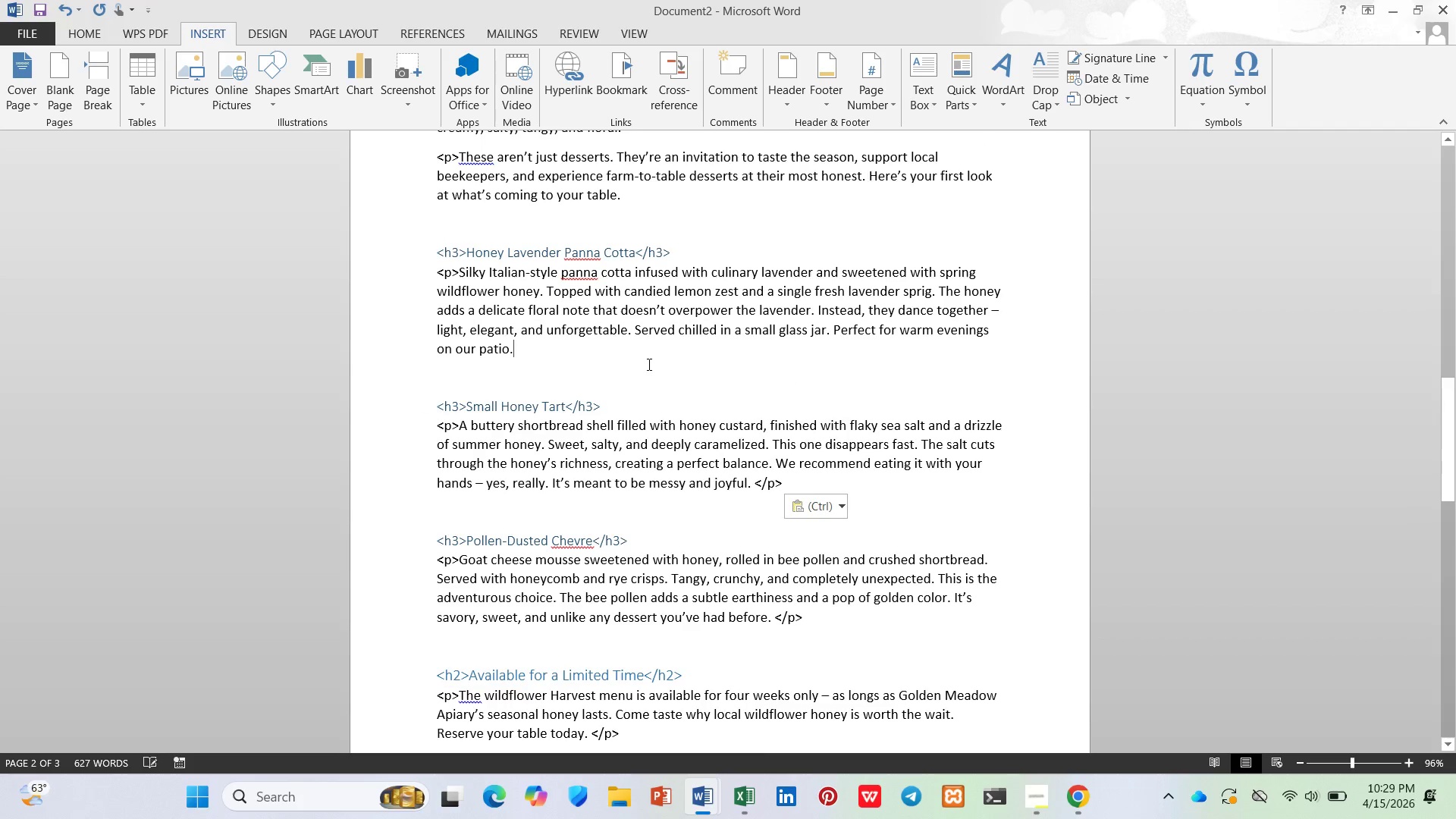 
scroll: coordinate [788, 328], scroll_direction: up, amount: 2.0
 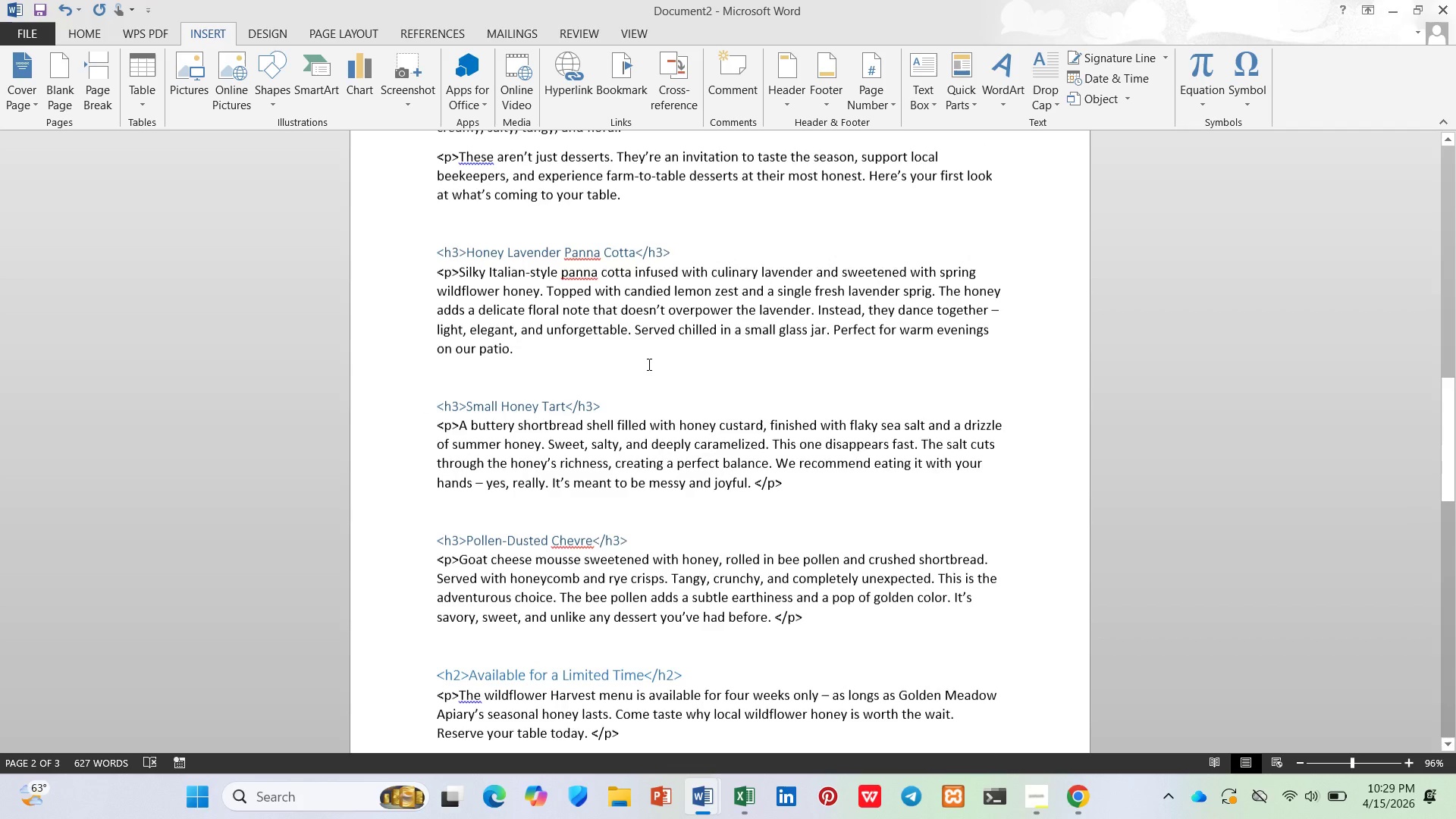 
key(Control+ControlLeft)
 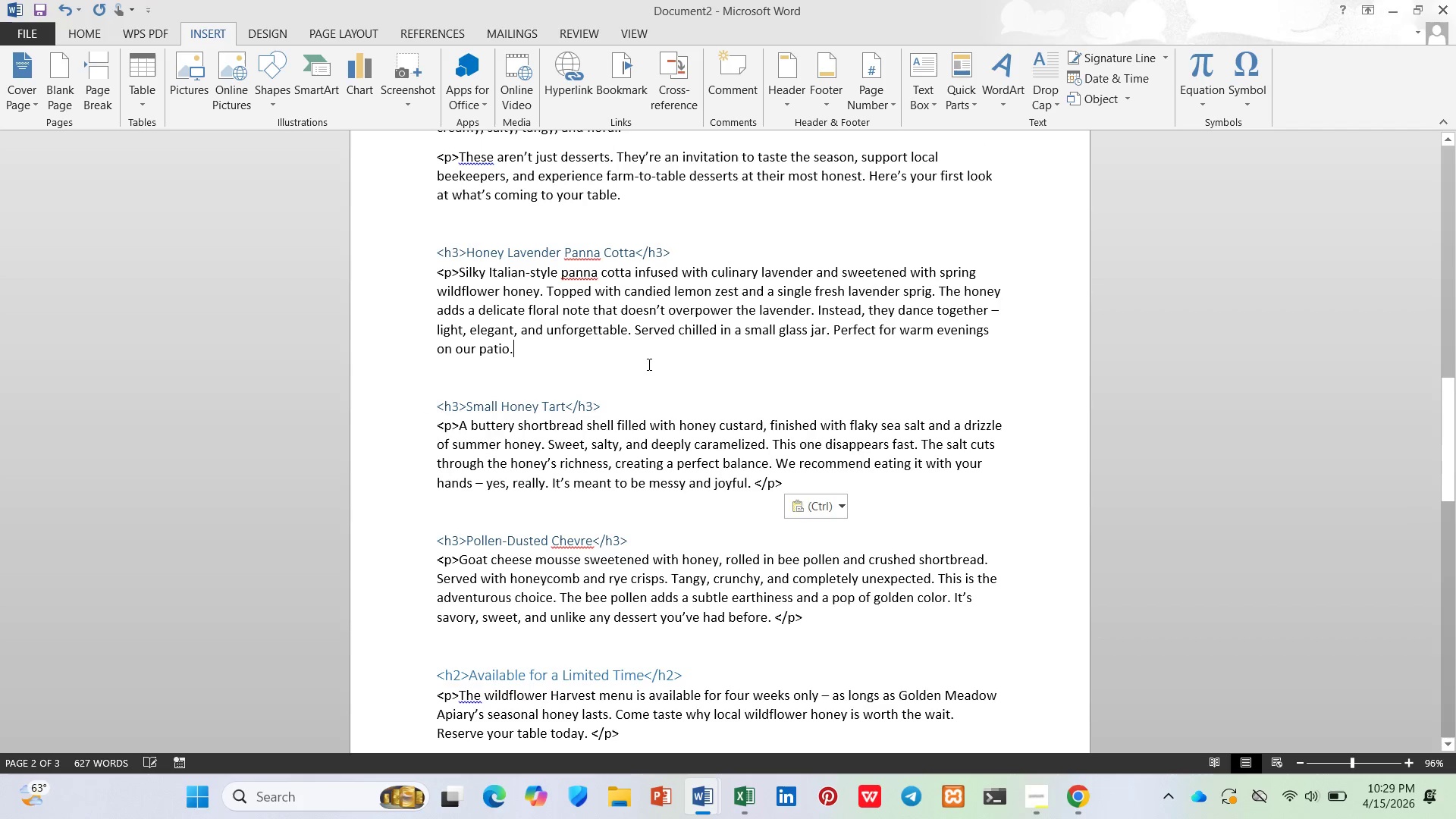 
key(Control+V)
 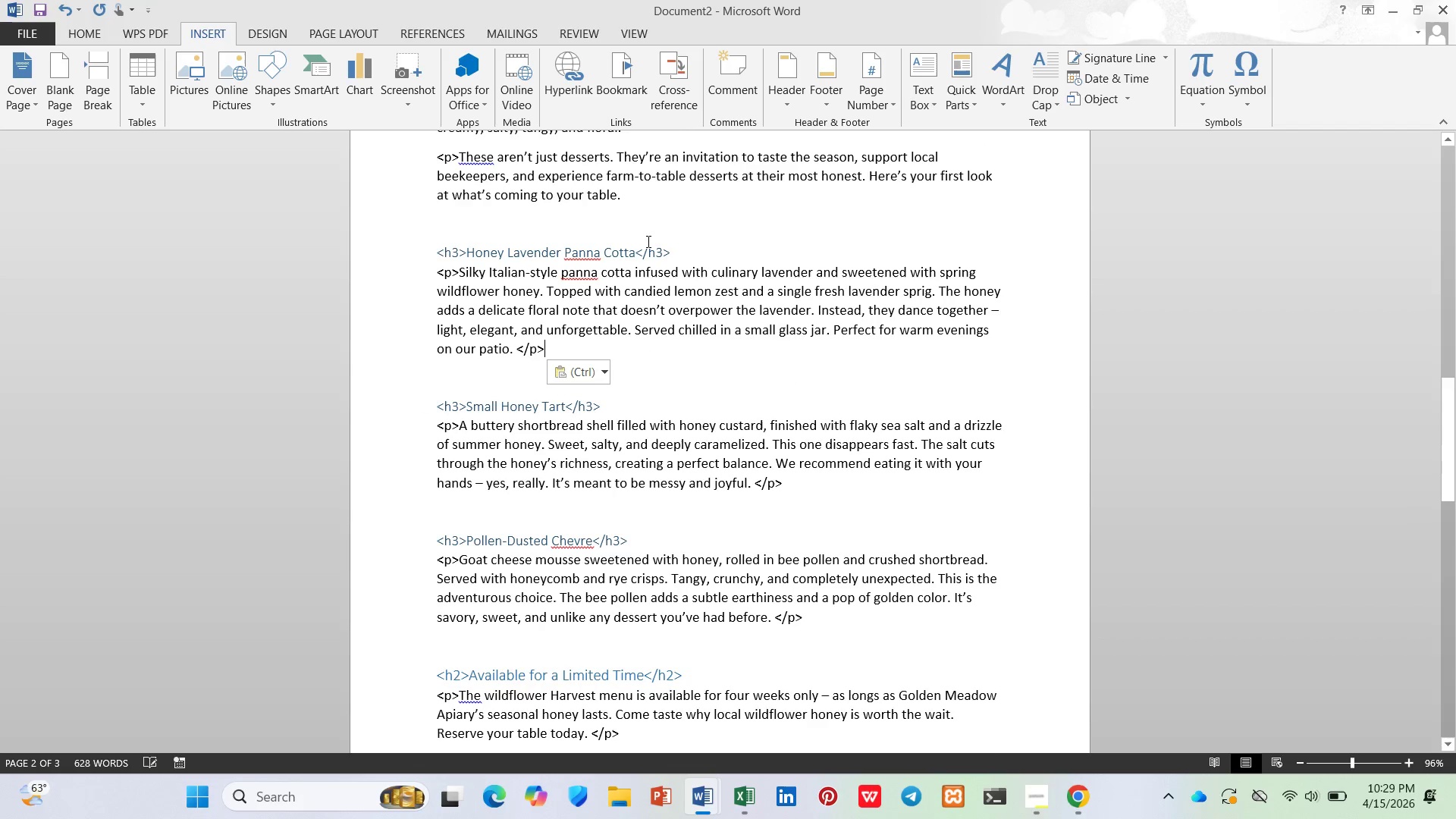 
left_click([650, 219])
 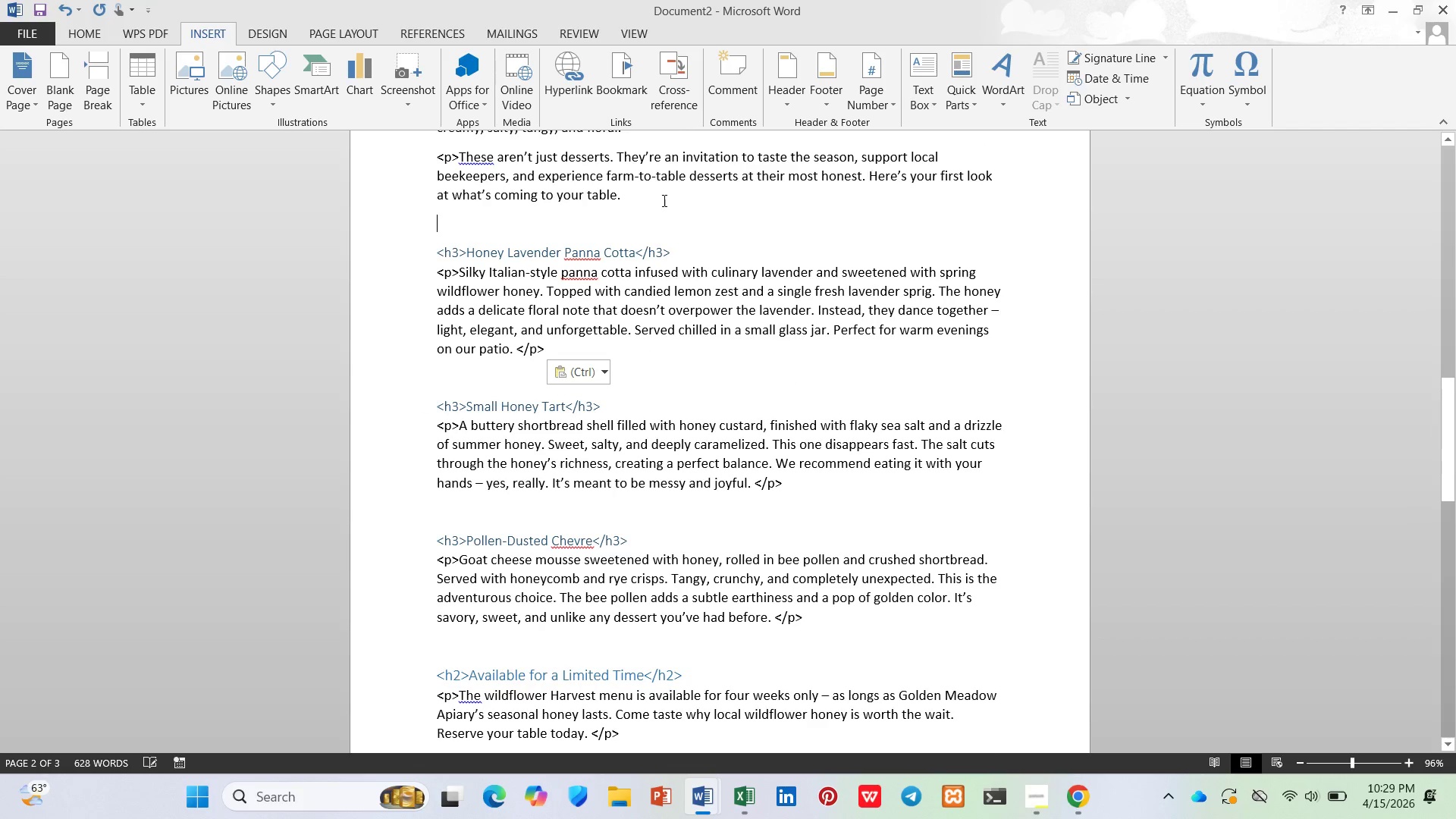 
left_click([666, 195])
 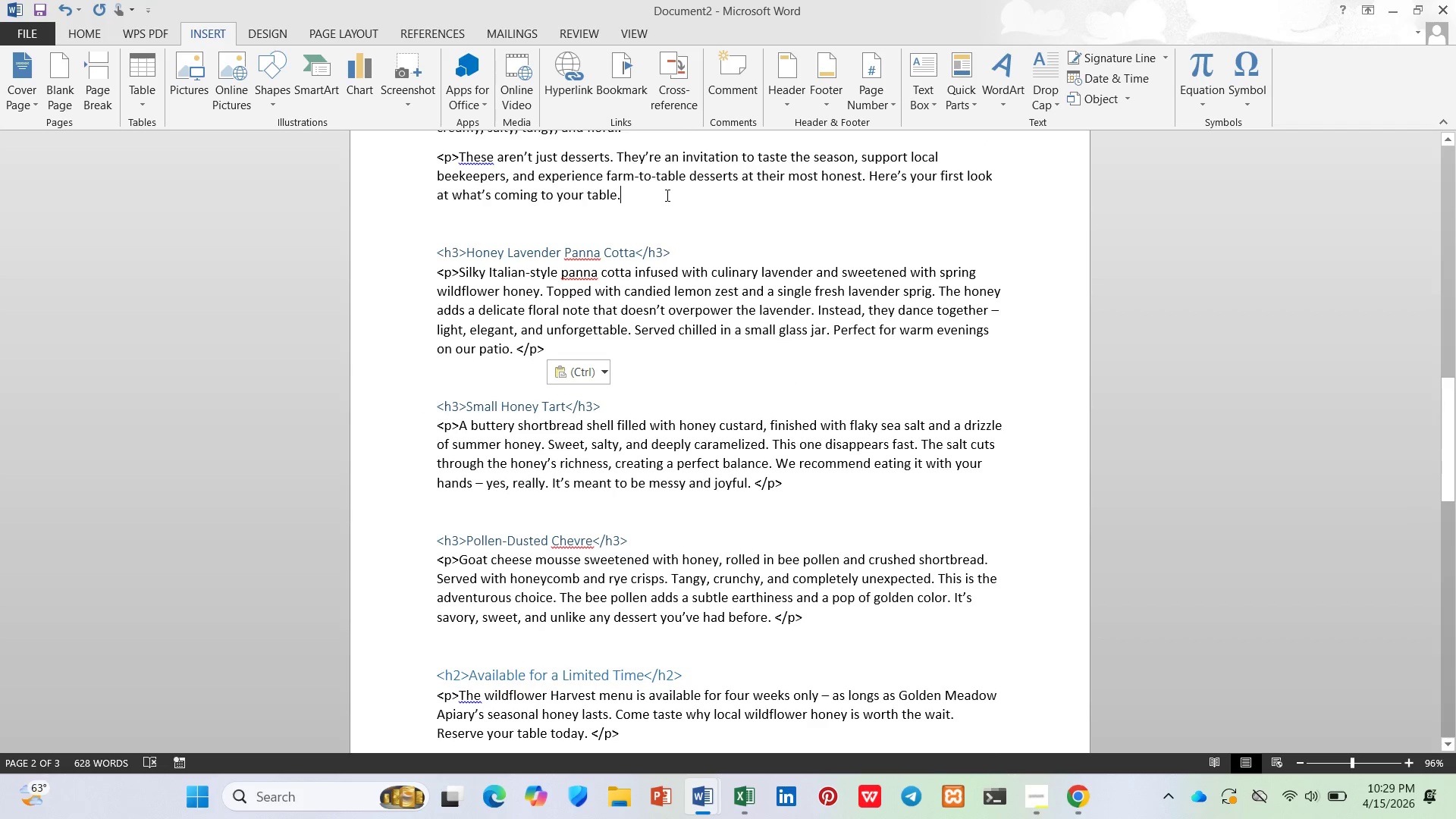 
key(Control+ControlLeft)
 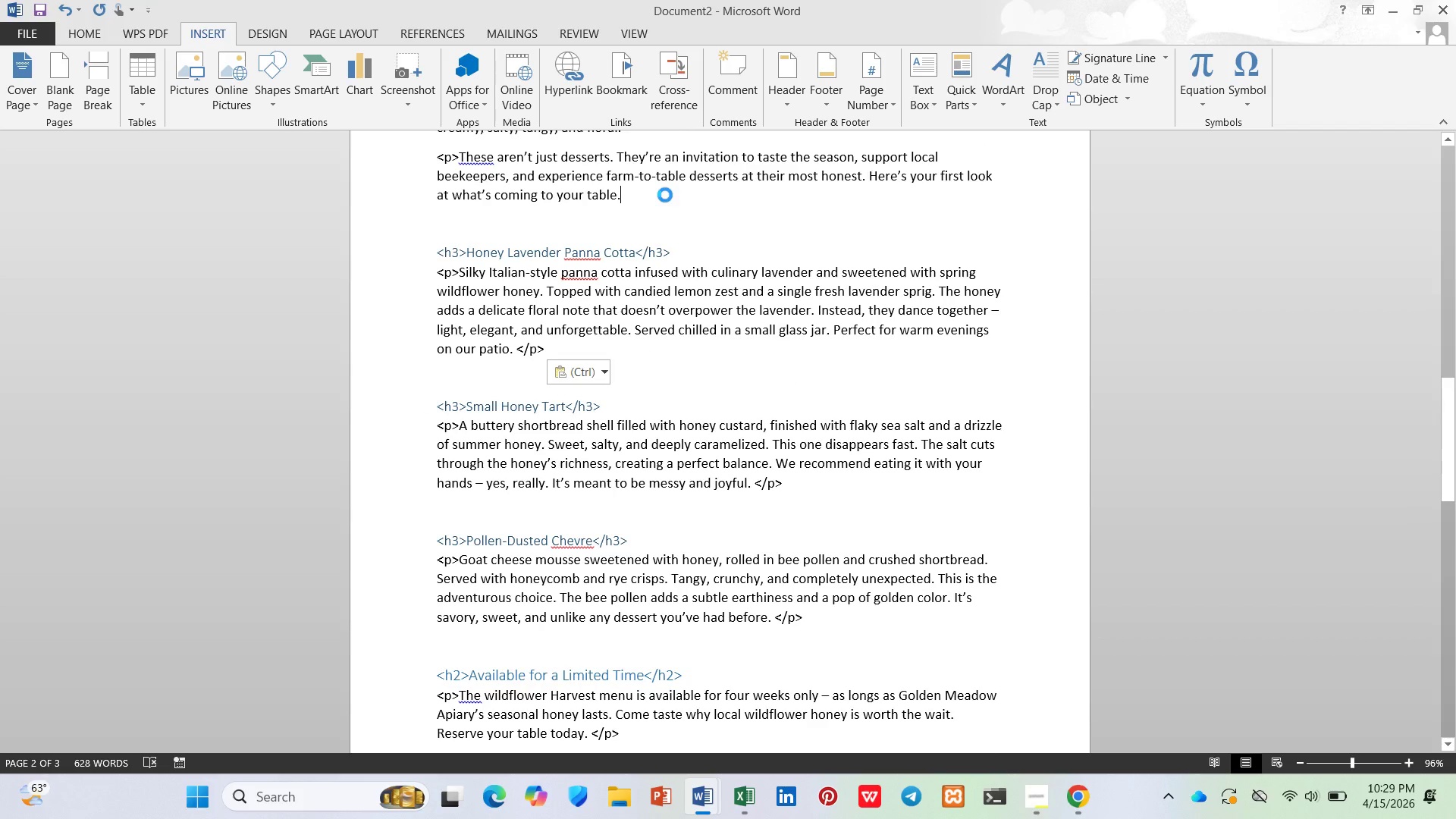 
key(Control+V)
 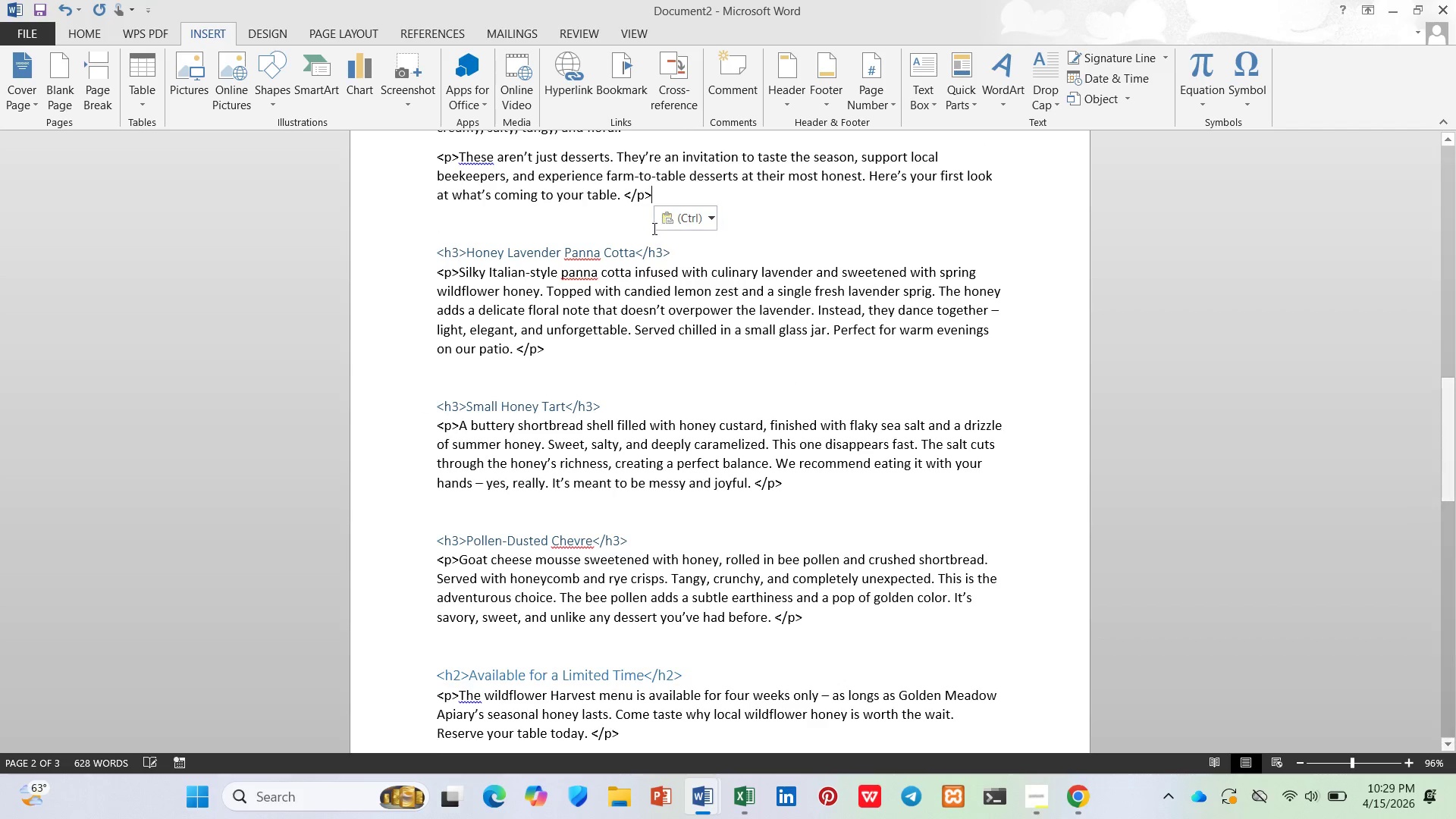 
scroll: coordinate [652, 232], scroll_direction: up, amount: 5.0
 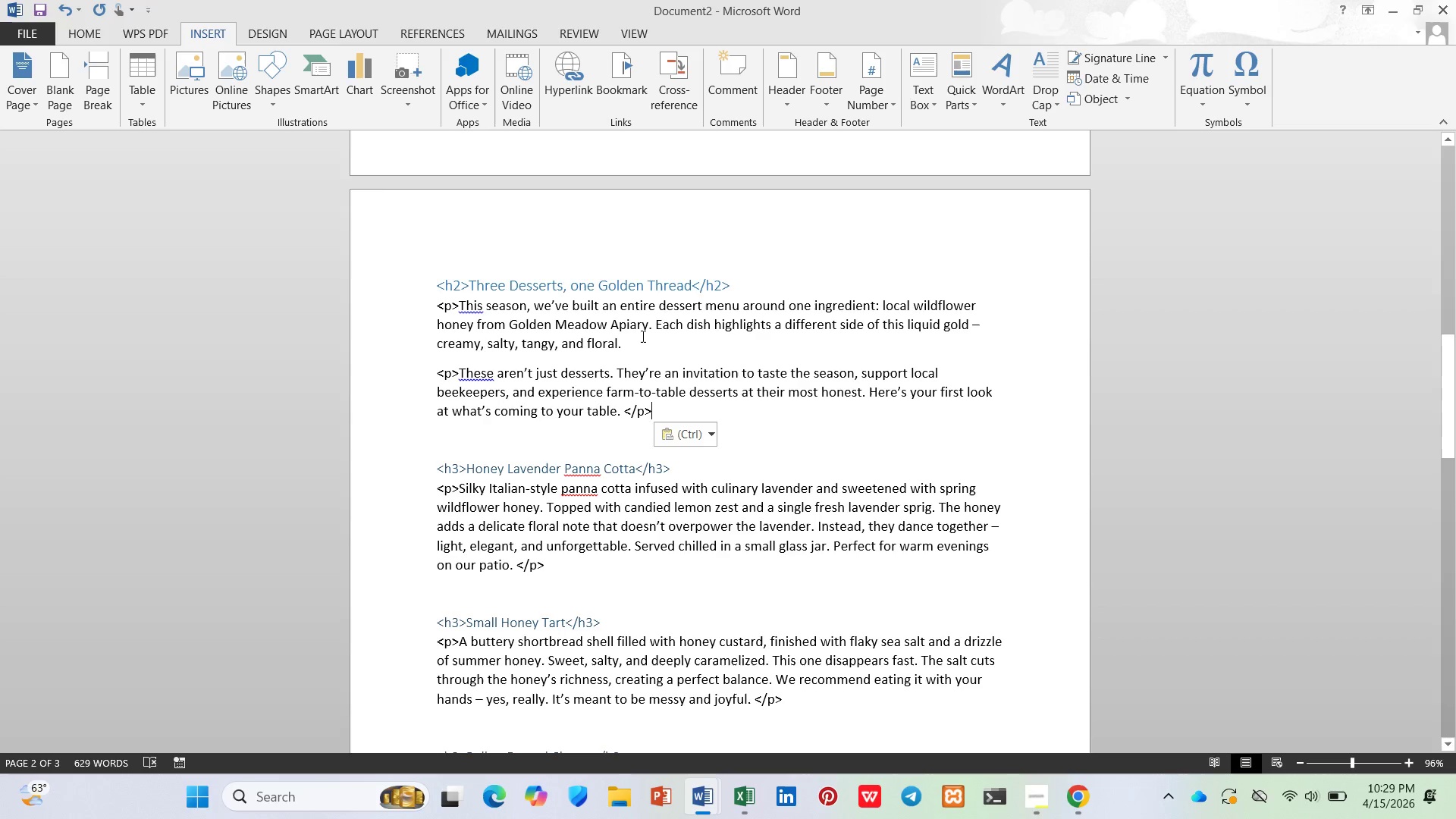 
key(Control+ControlLeft)
 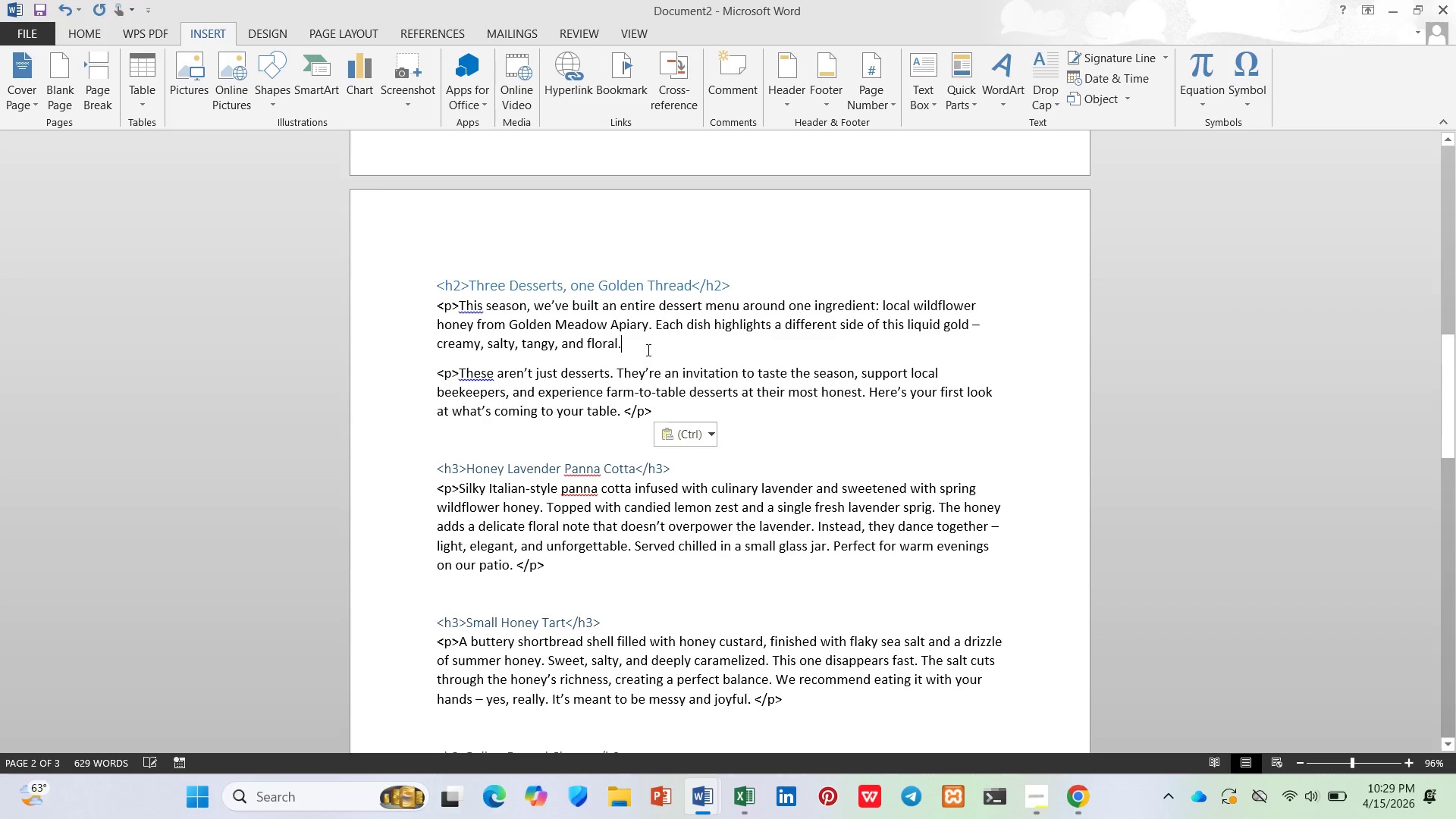 
key(Control+V)
 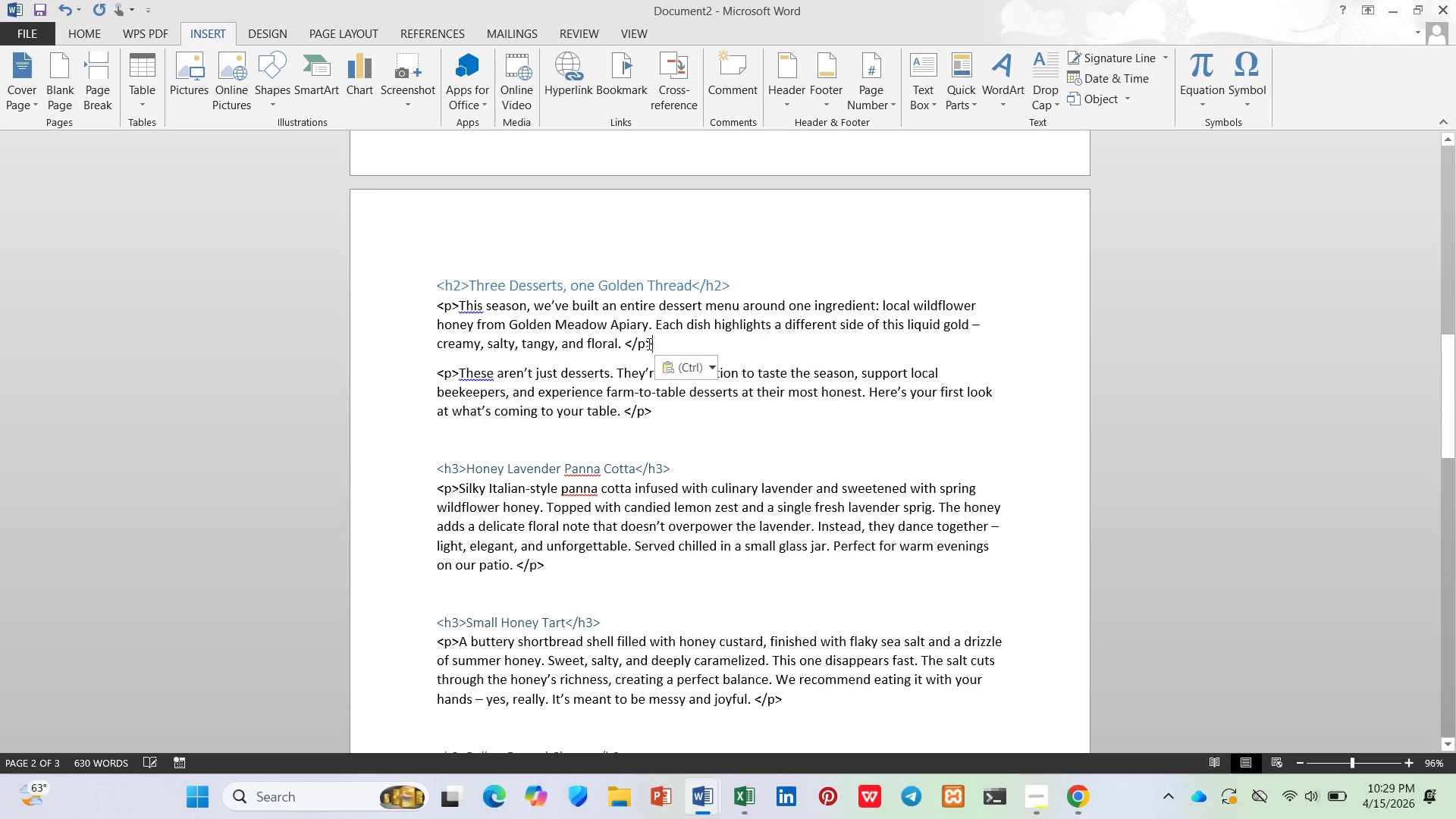 
scroll: coordinate [705, 335], scroll_direction: up, amount: 20.0
 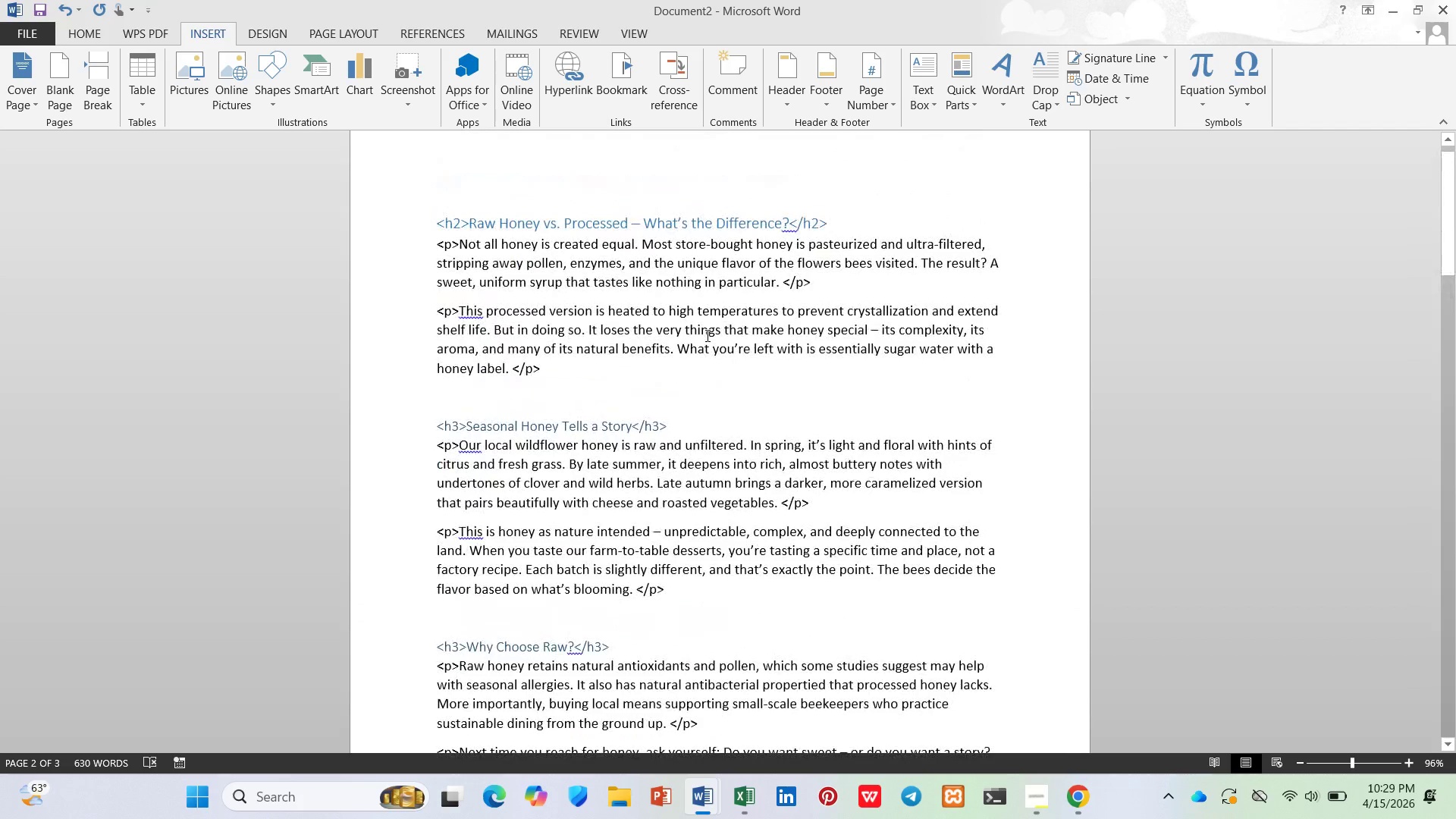 
scroll: coordinate [706, 339], scroll_direction: down, amount: 8.0
 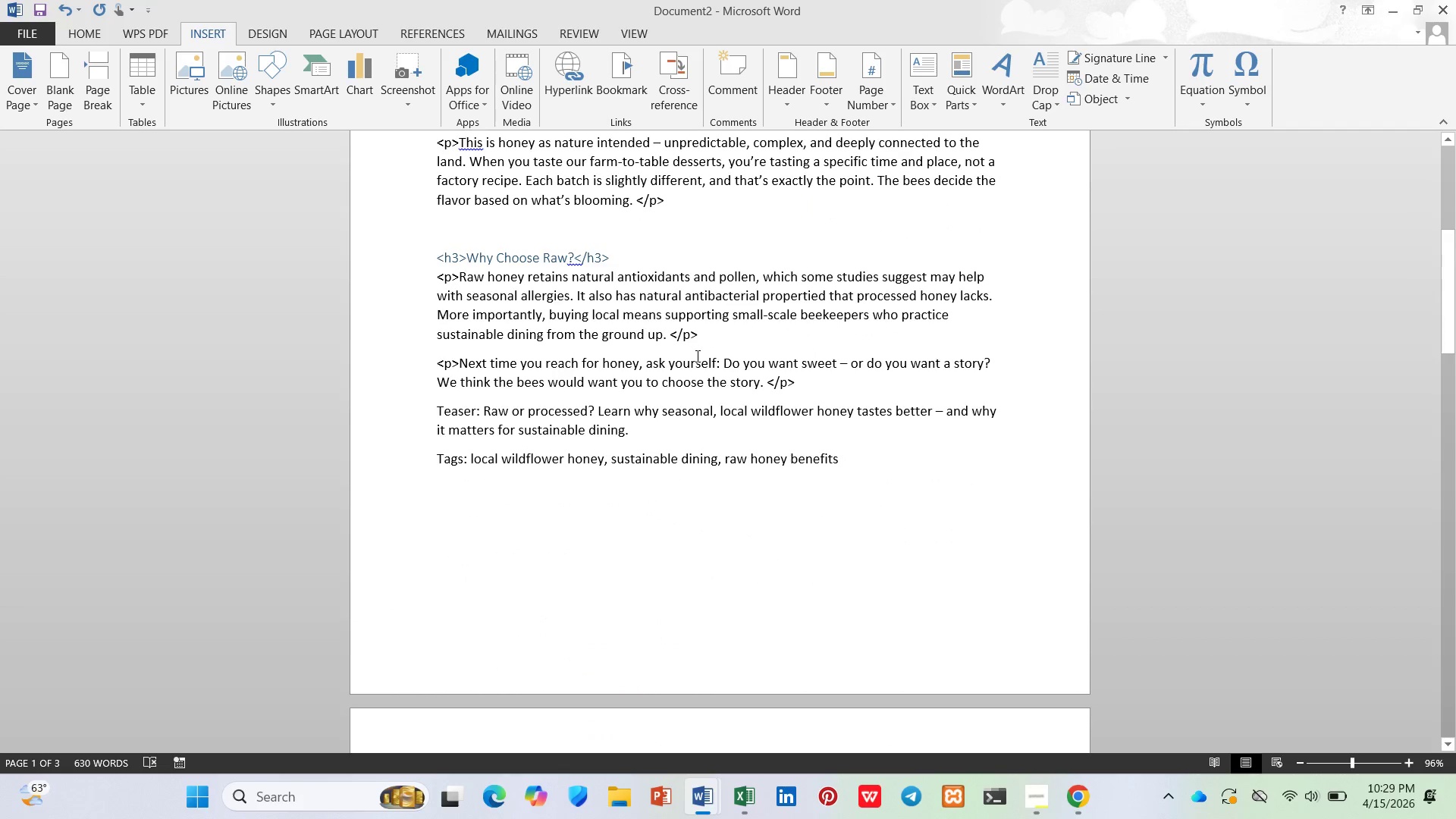 
left_click_drag(start_coordinate=[798, 384], to_coordinate=[410, 204])
 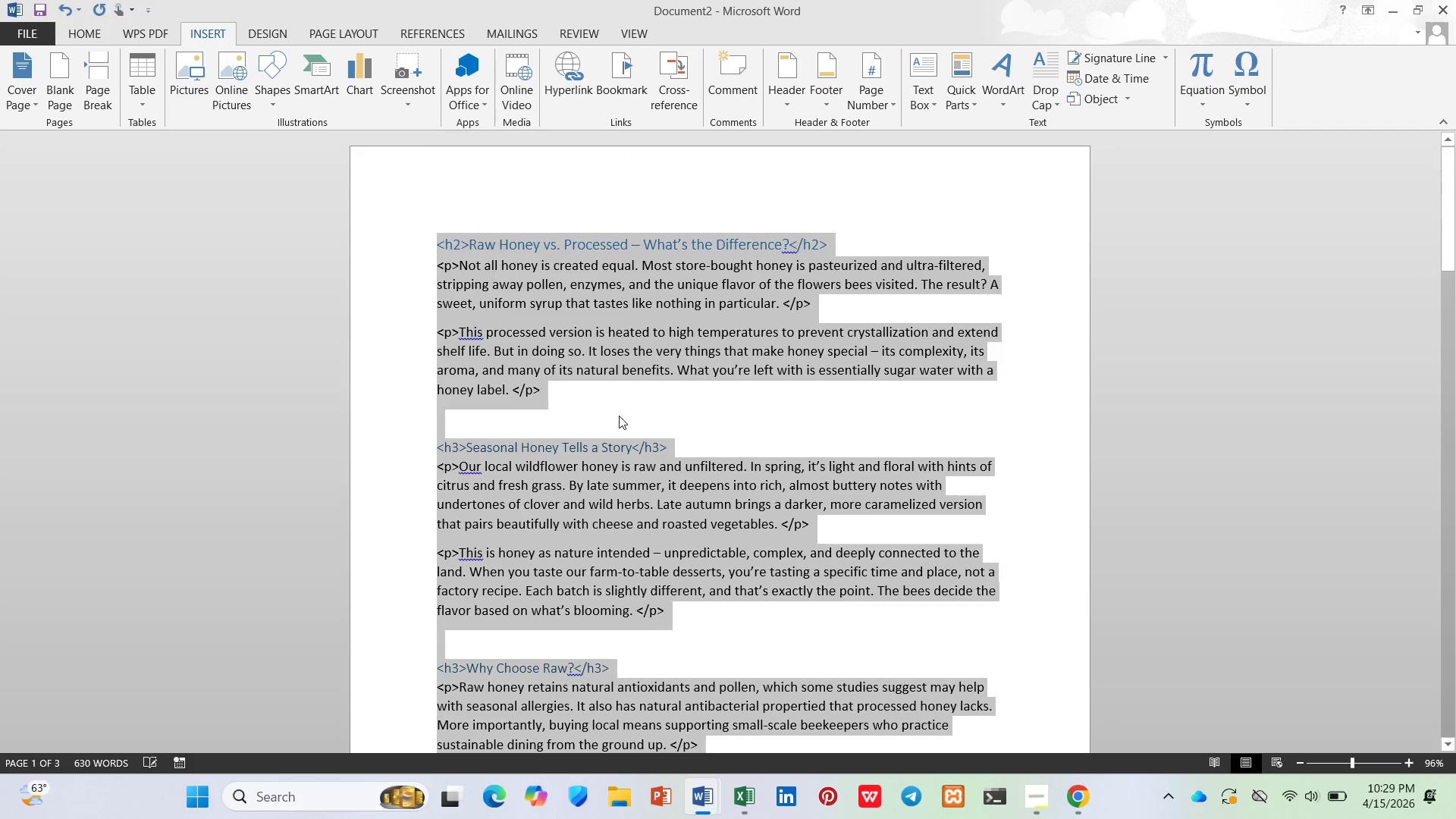 
left_click([622, 416])
 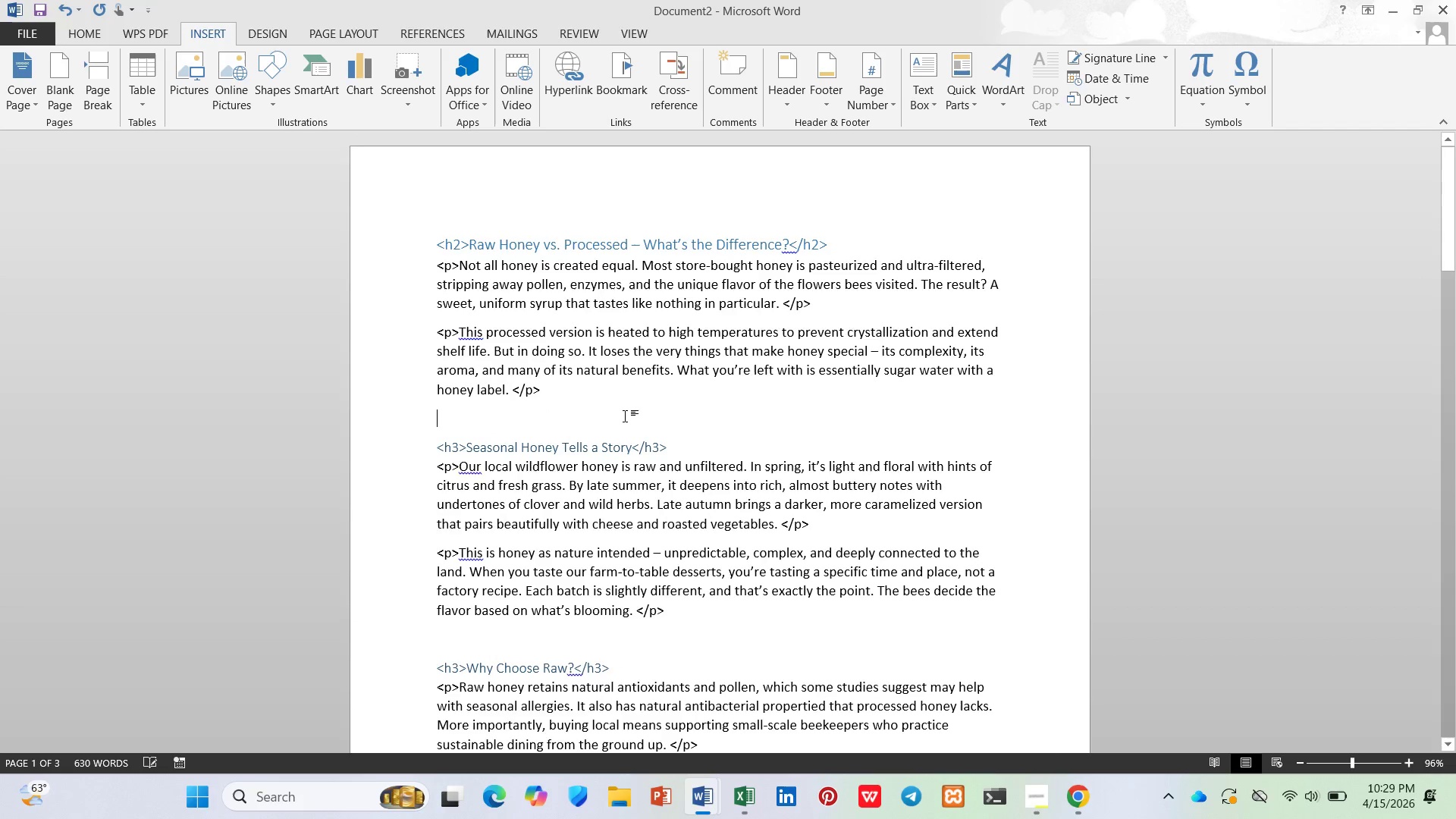 
scroll: coordinate [625, 416], scroll_direction: down, amount: 12.0
 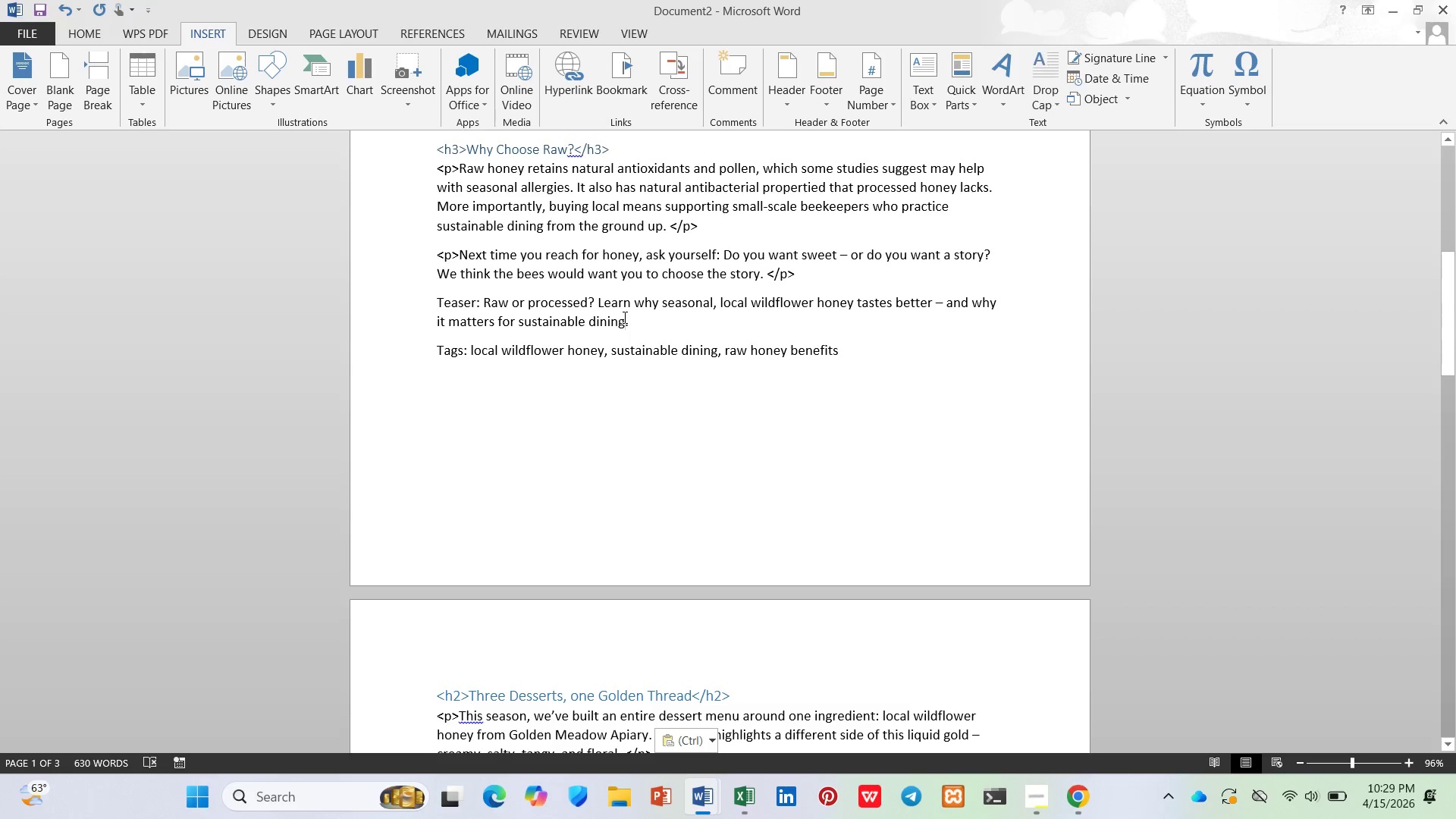 
left_click_drag(start_coordinate=[639, 320], to_coordinate=[494, 312])
 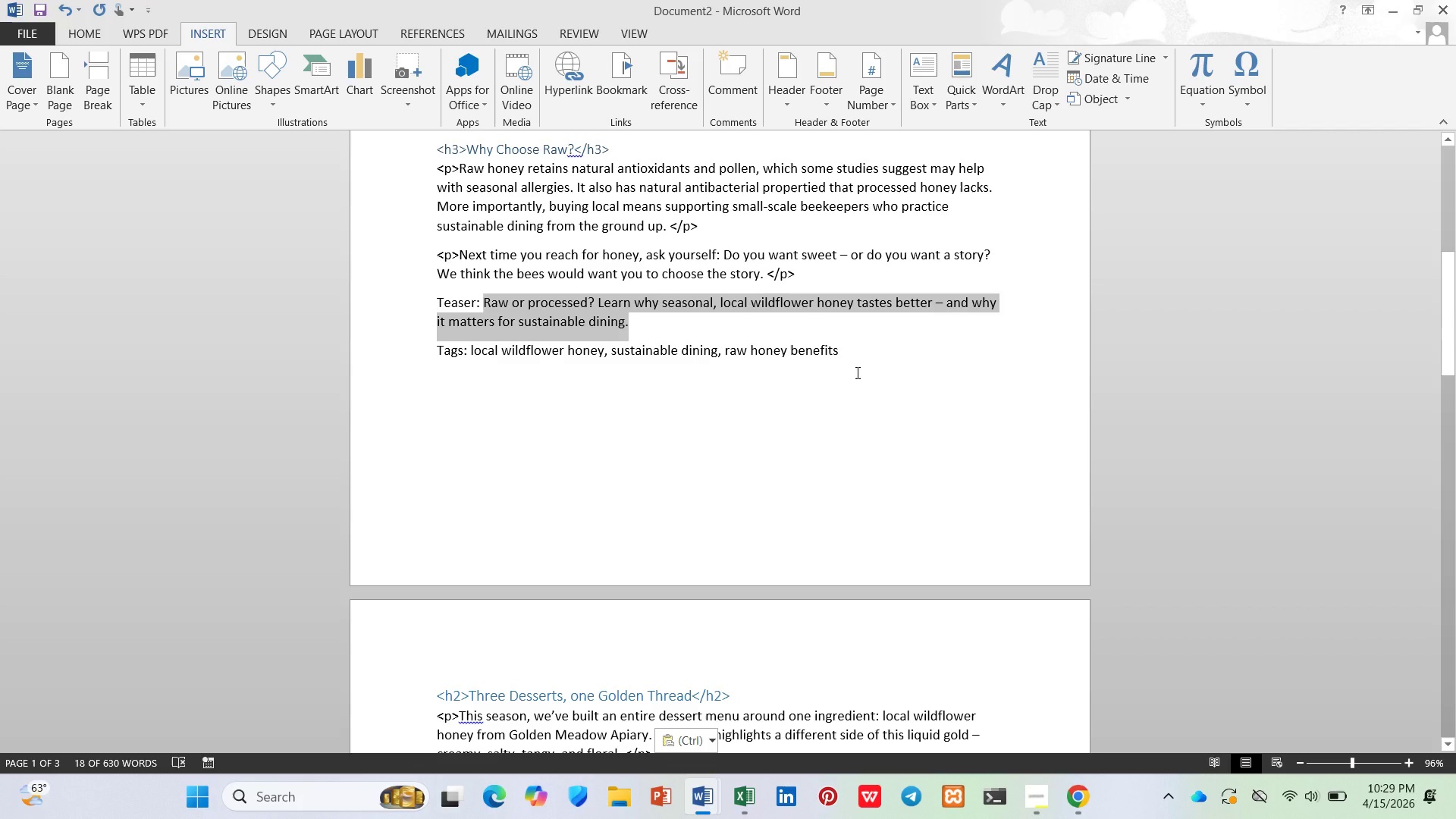 
key(Control+C)
 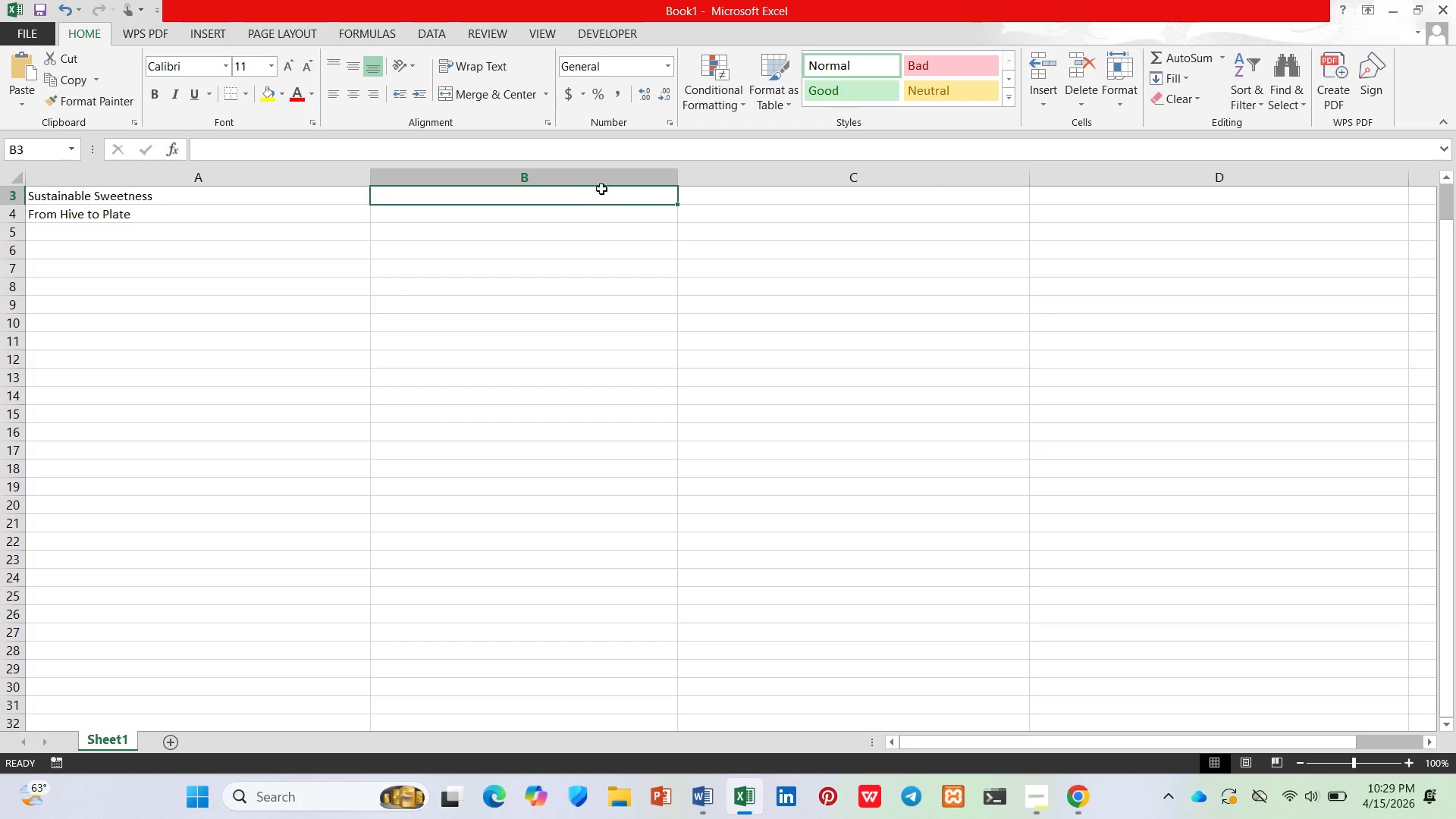 
key(Control+V)
 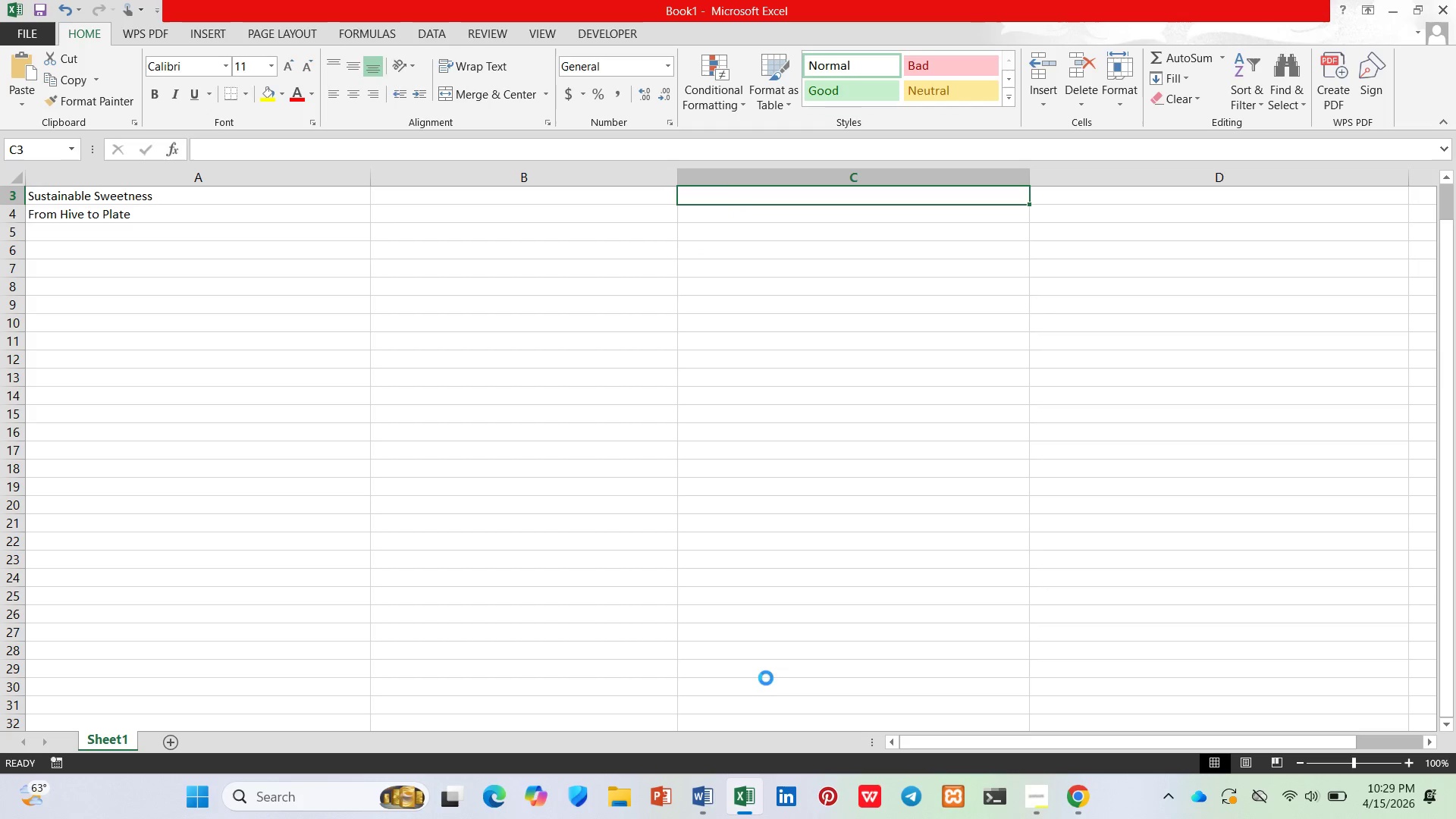 
mouse_move([748, 774])
 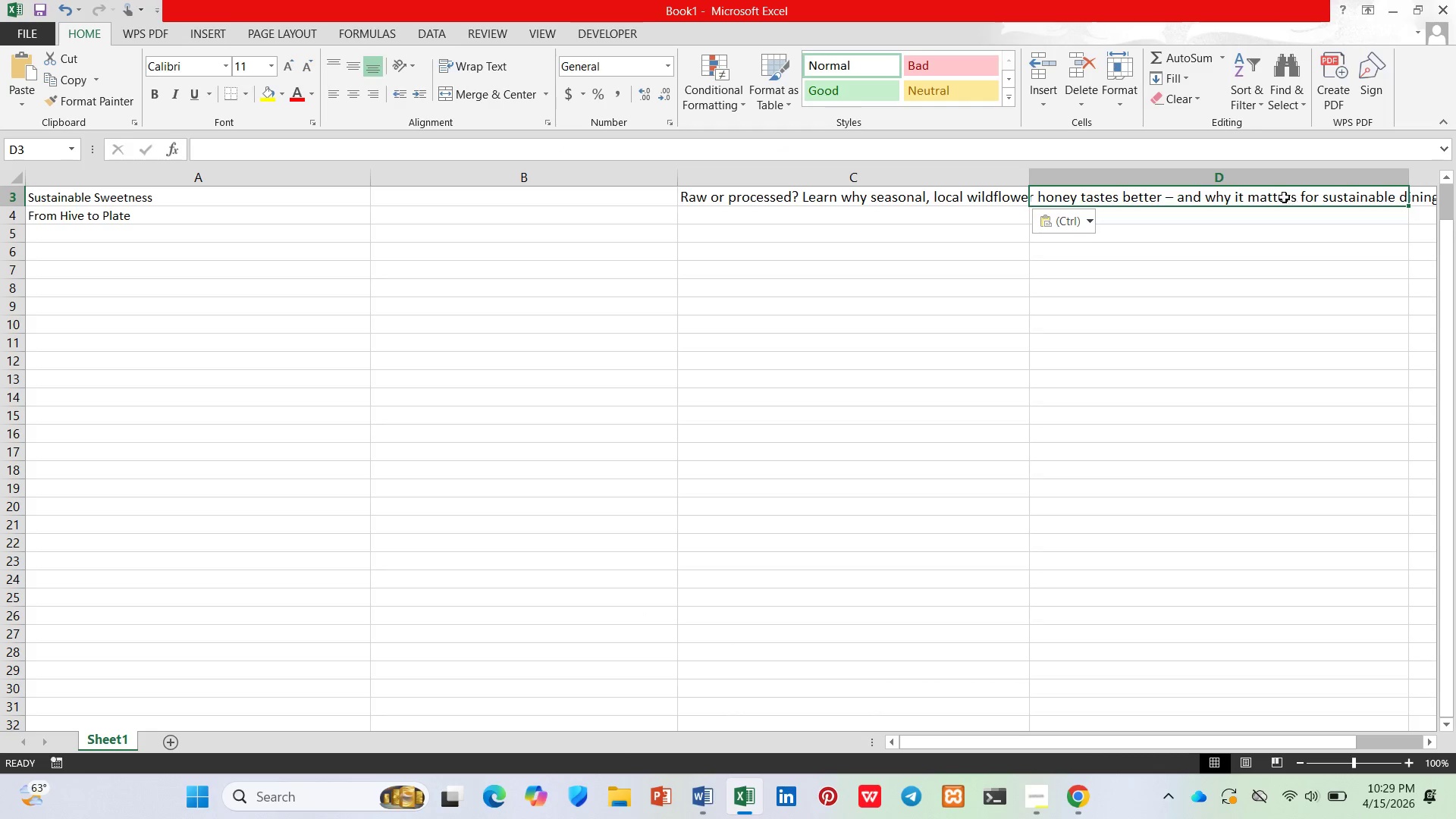 
left_click([1156, 143])
 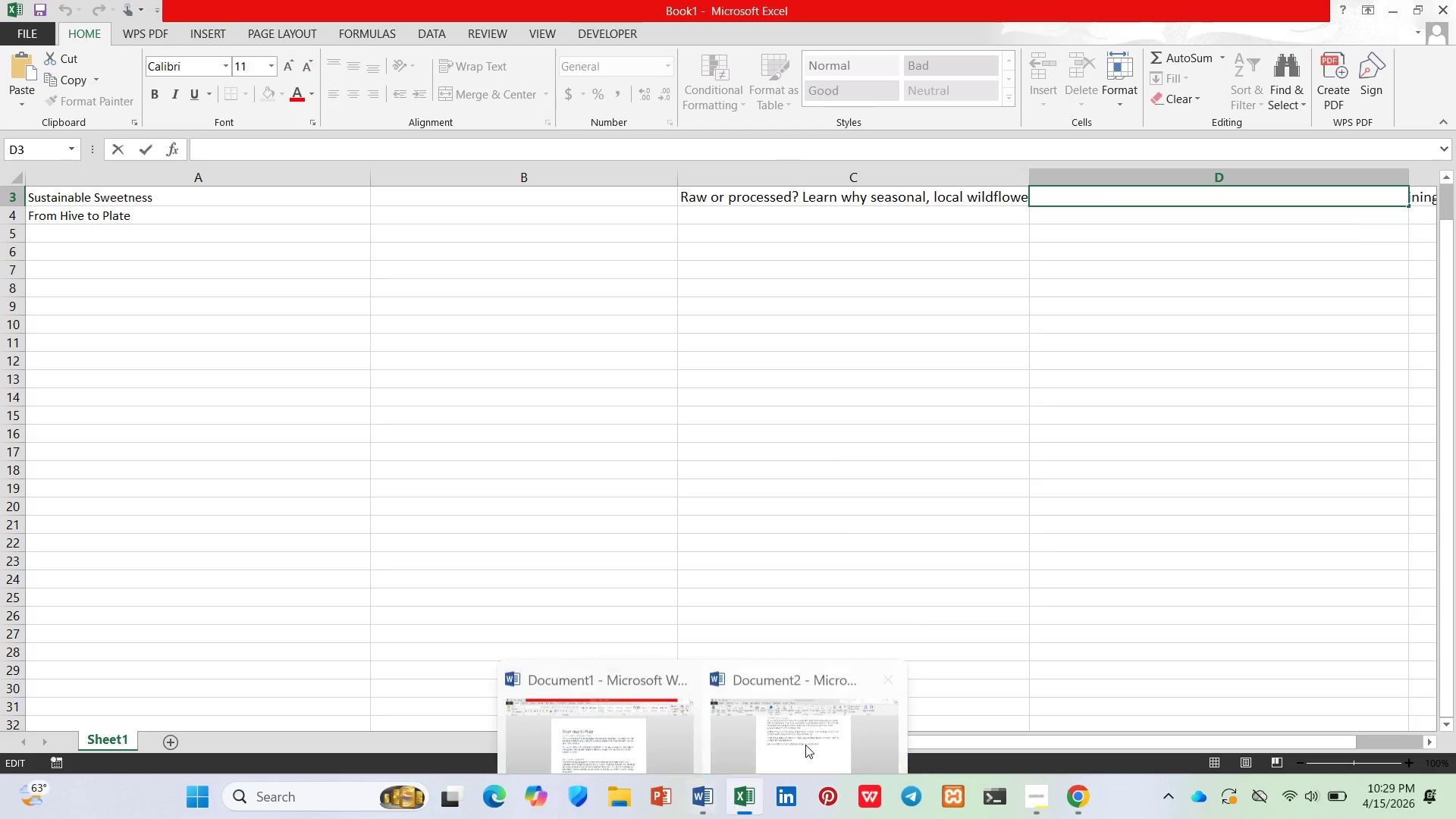 
left_click([829, 708])
 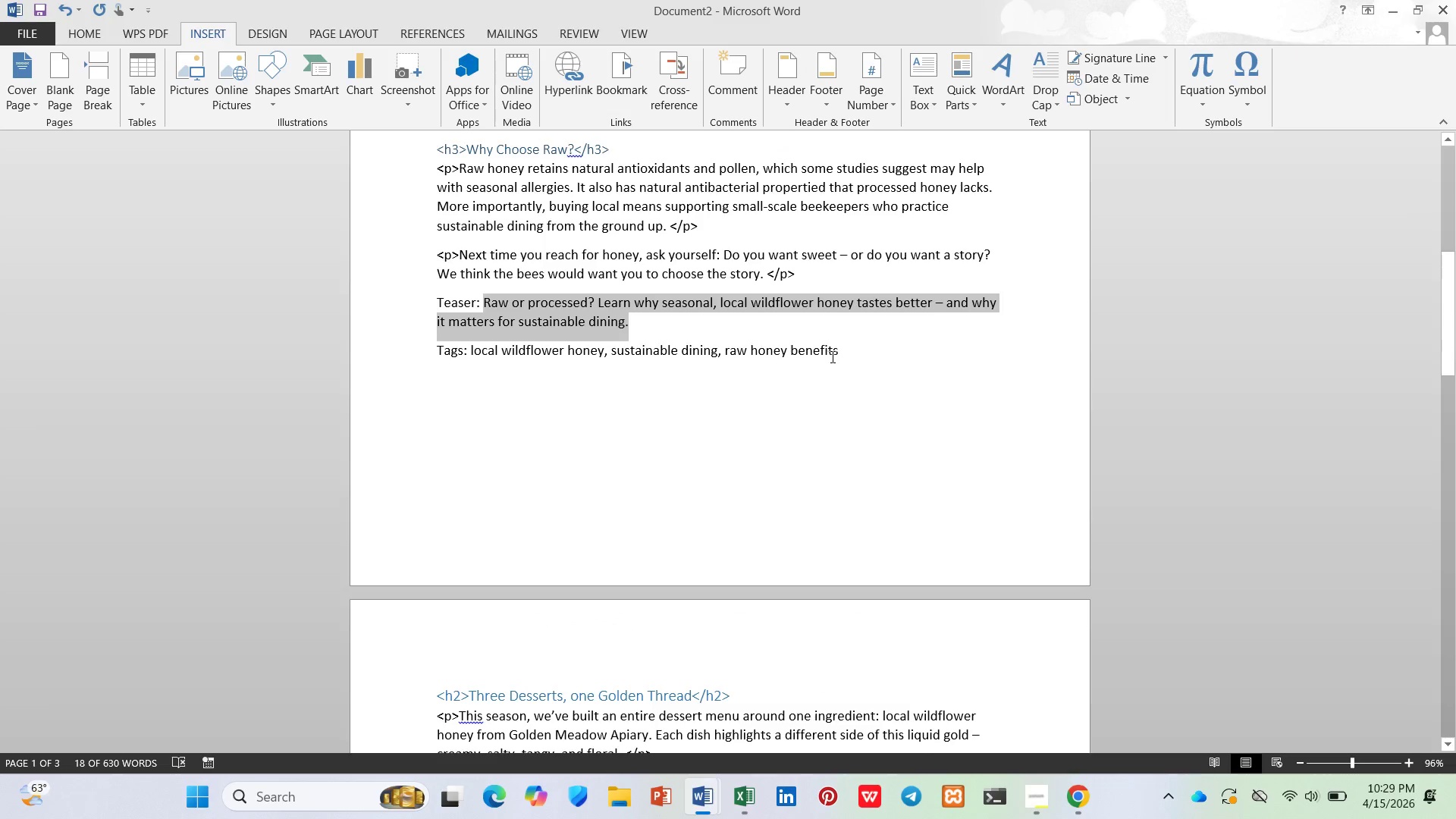 
left_click_drag(start_coordinate=[843, 353], to_coordinate=[475, 352])
 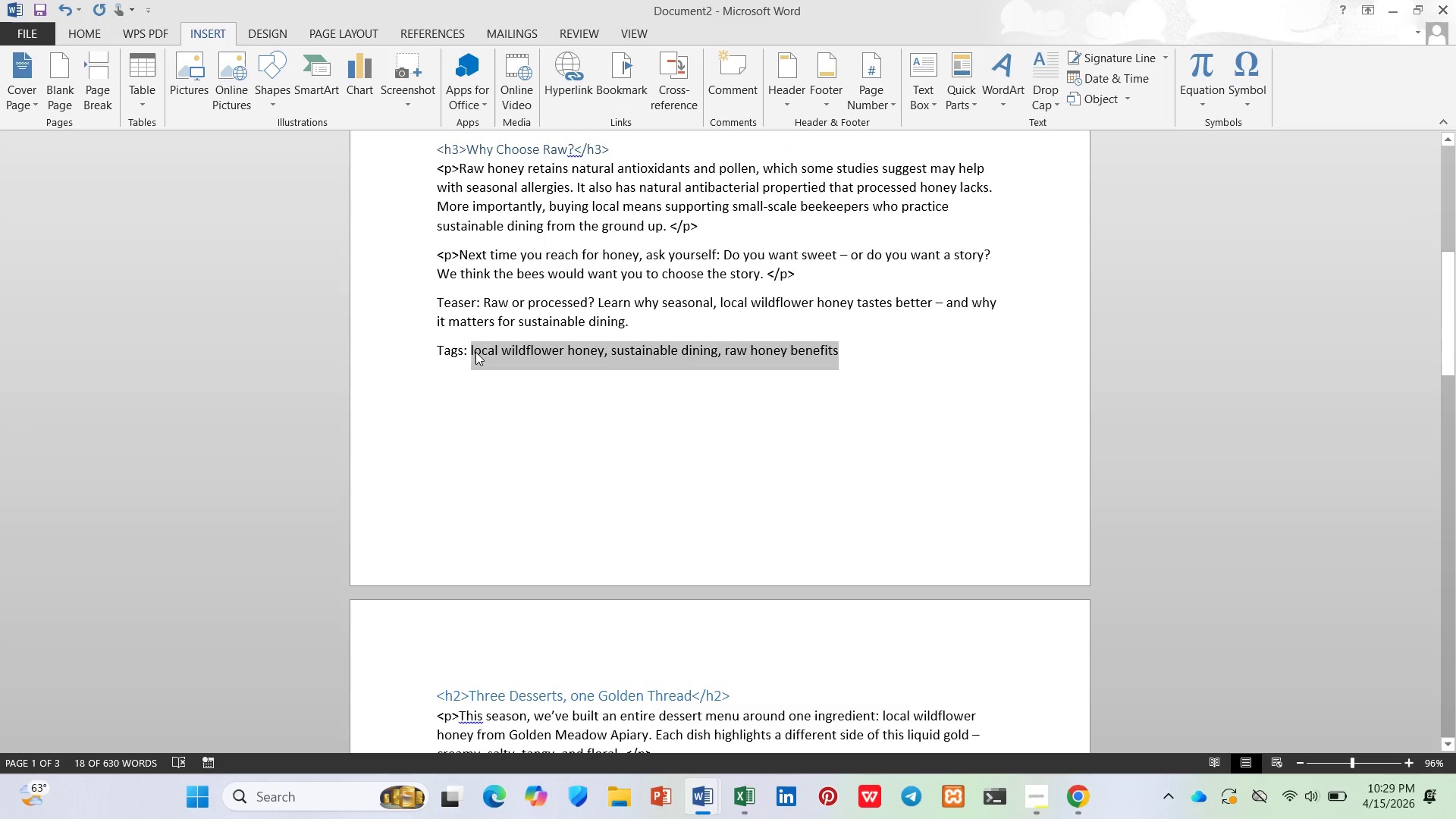 
key(Control+C)
 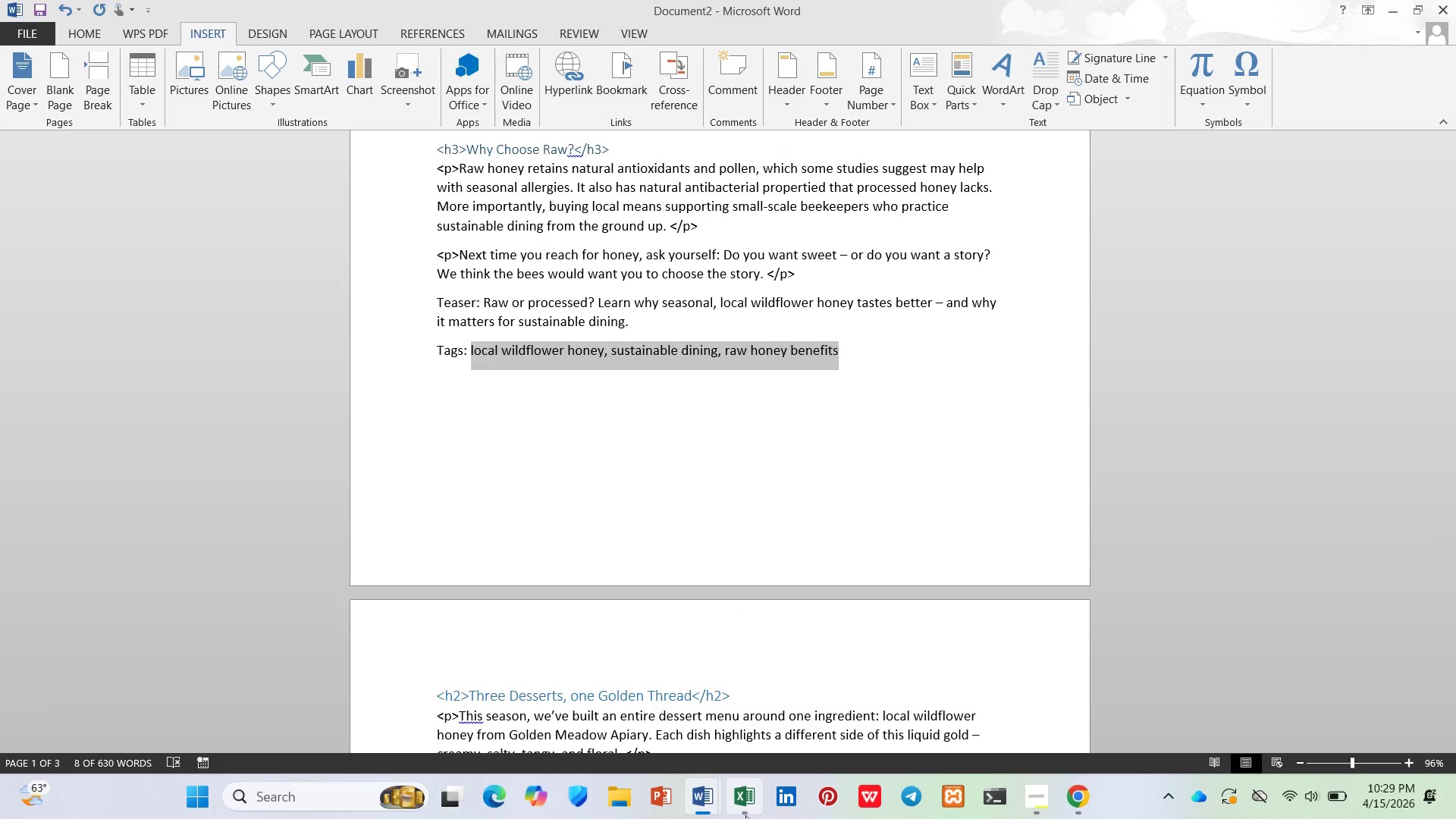 
left_click([745, 812])
 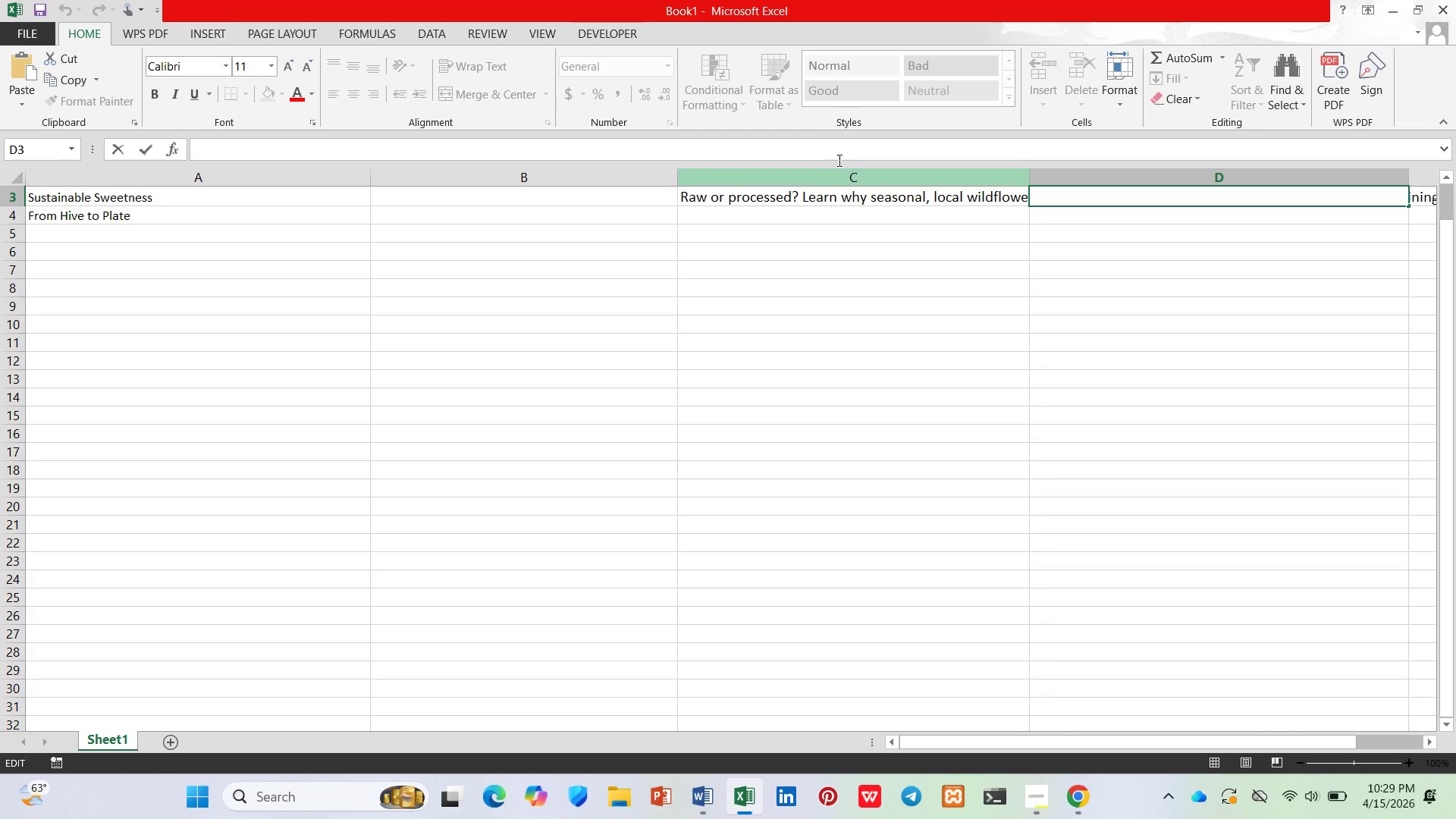 
left_click([842, 153])
 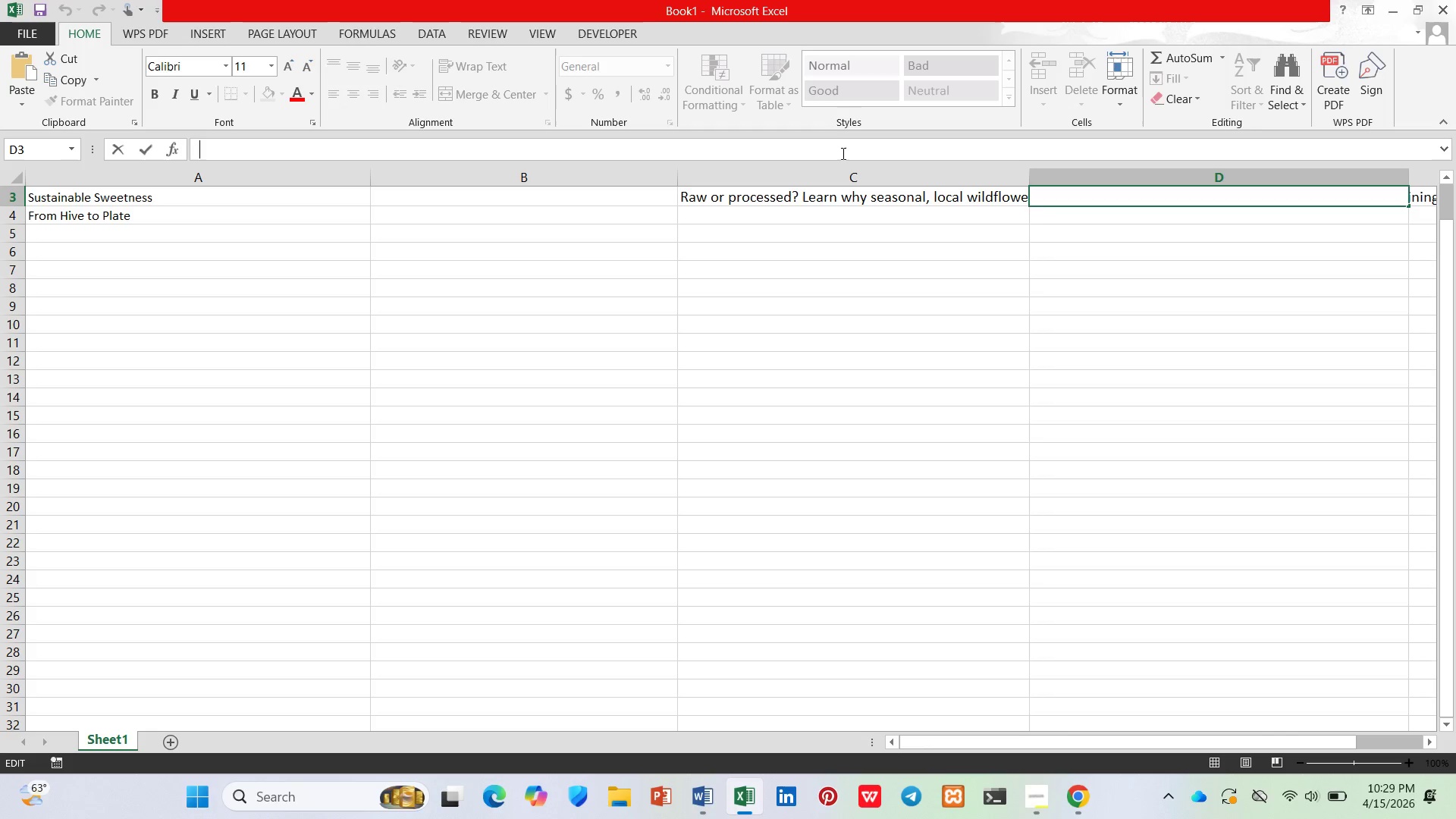 
key(Control+V)
 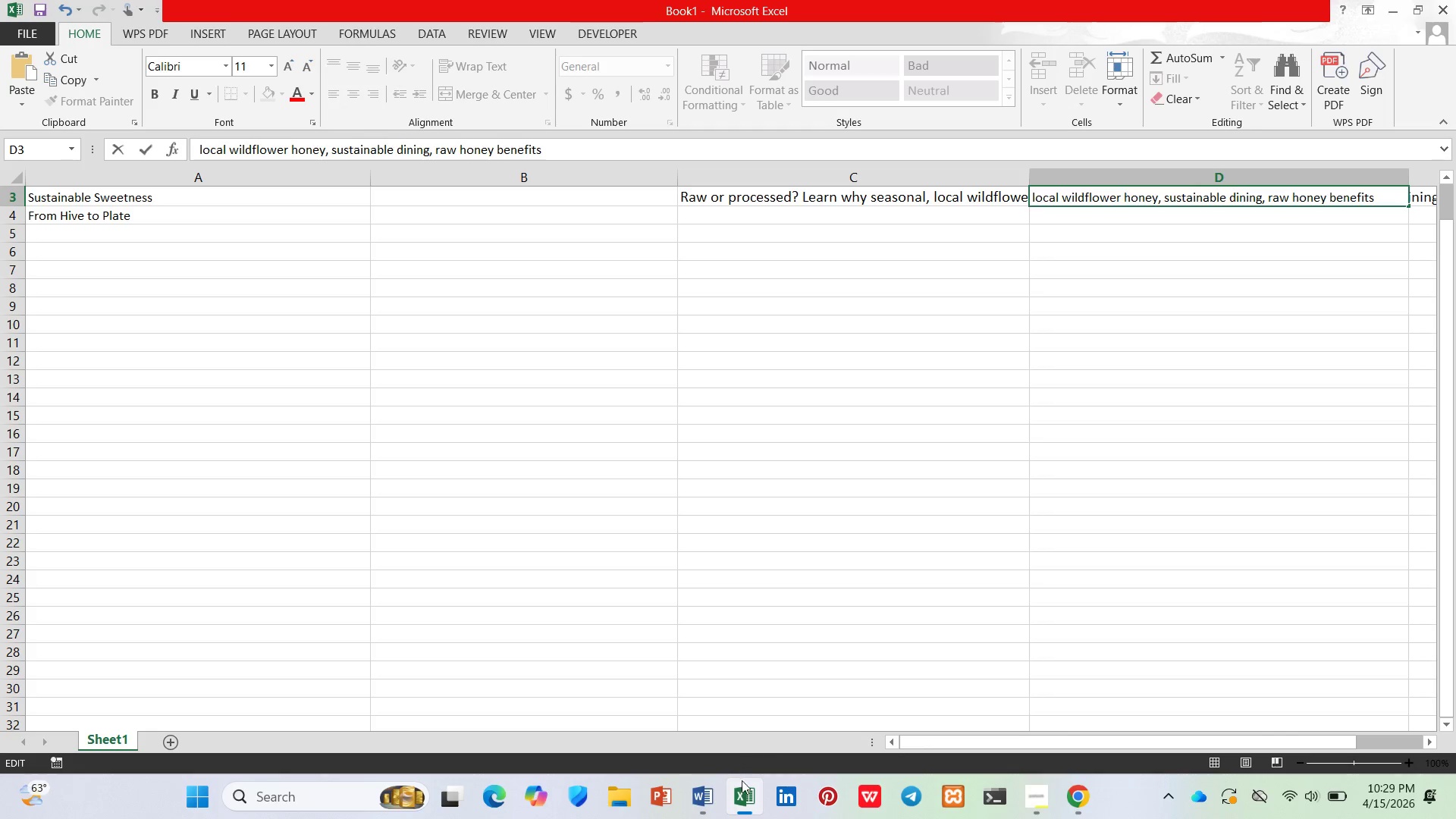 
left_click([742, 799])
 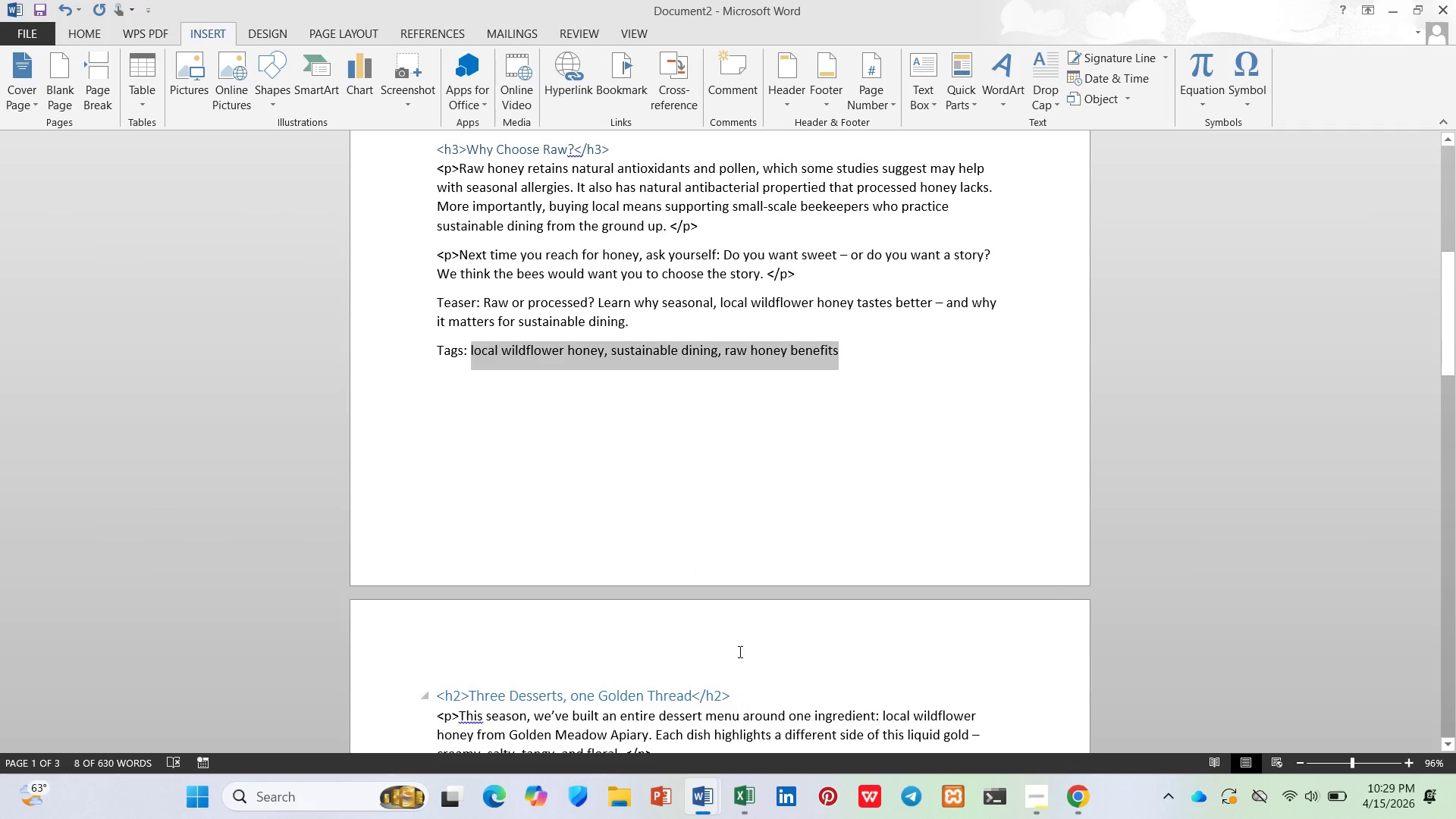 
scroll: coordinate [739, 567], scroll_direction: down, amount: 16.0
 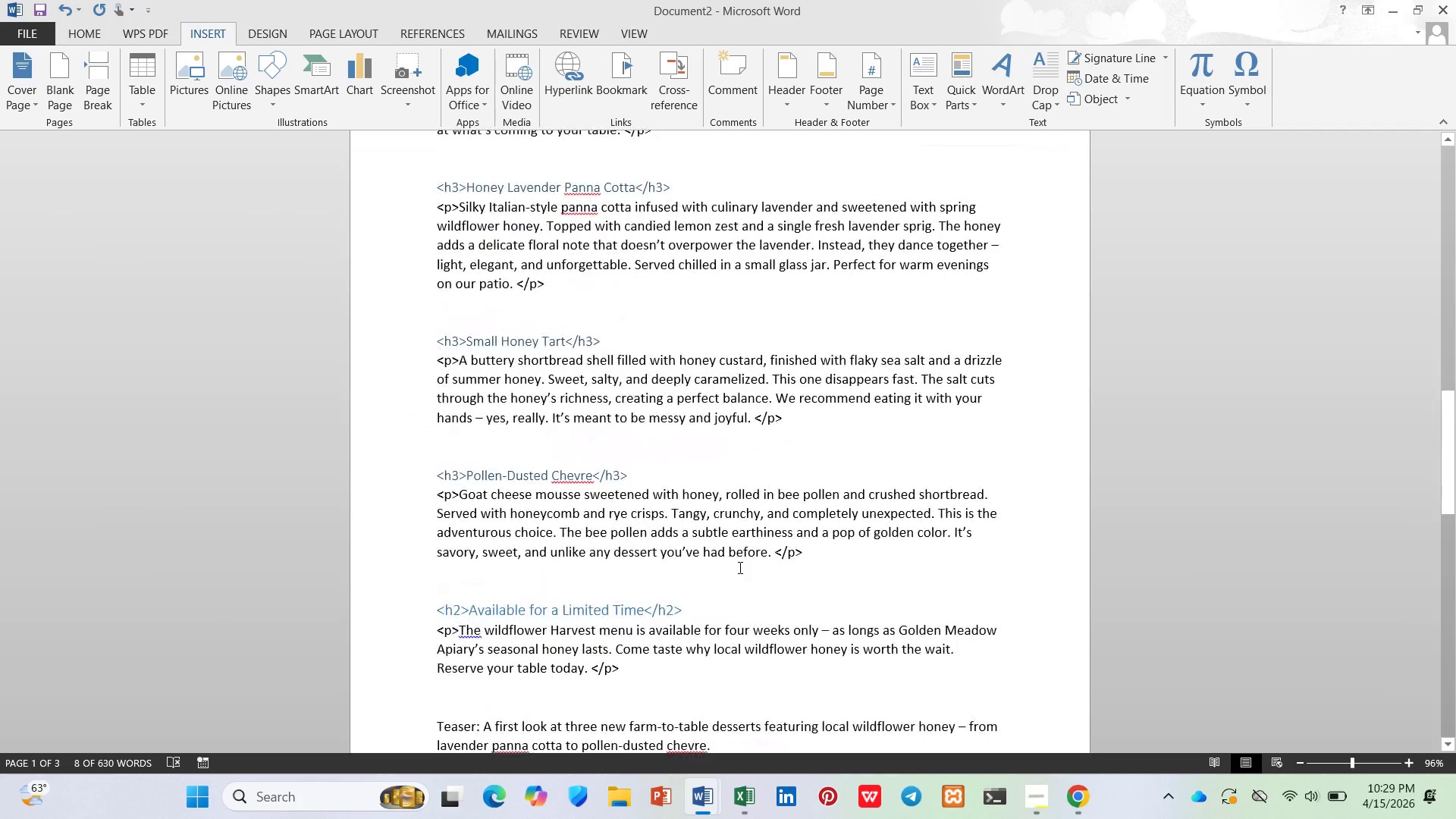 
left_click([739, 567])
 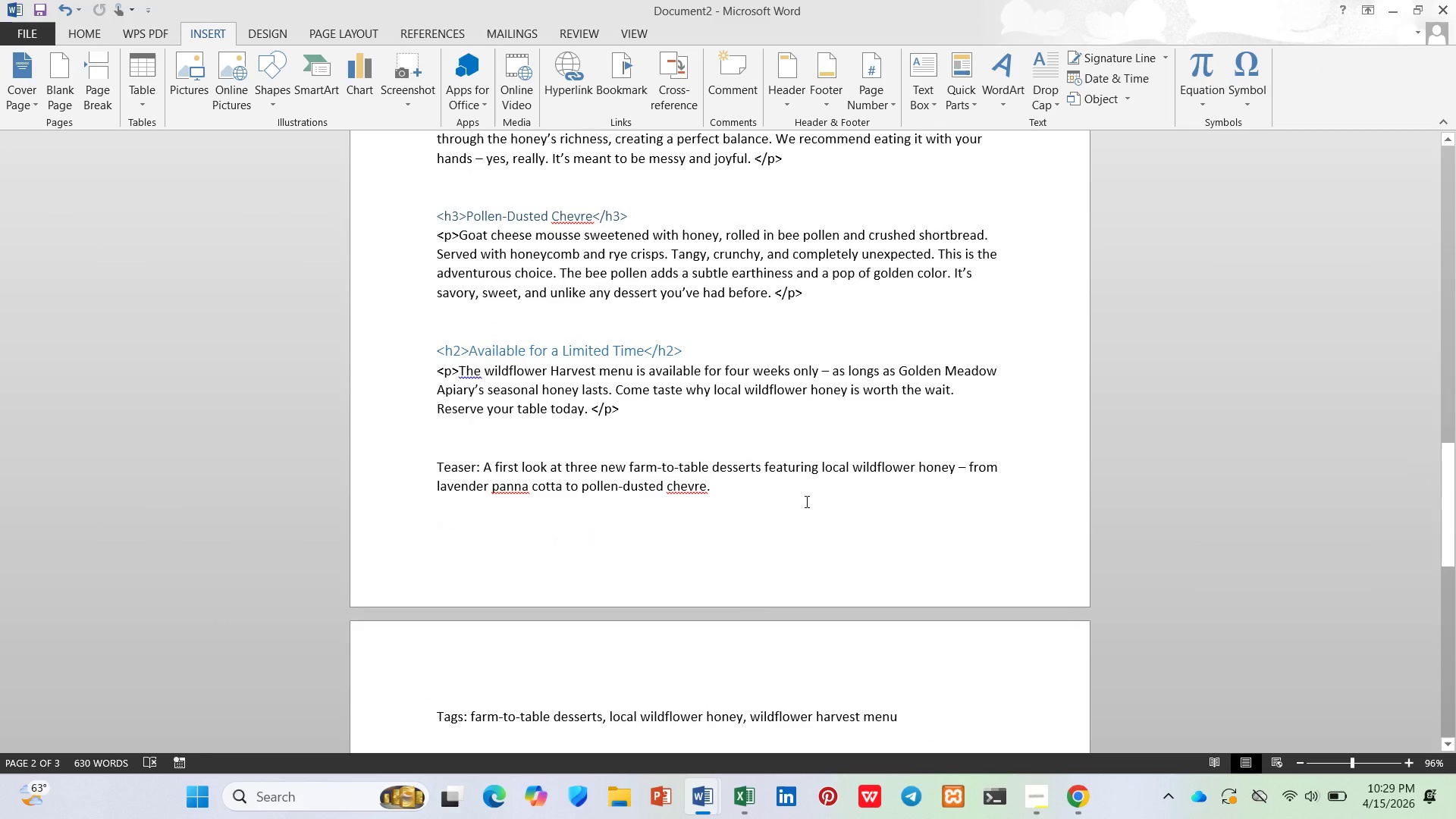 
left_click_drag(start_coordinate=[731, 469], to_coordinate=[720, 466])
 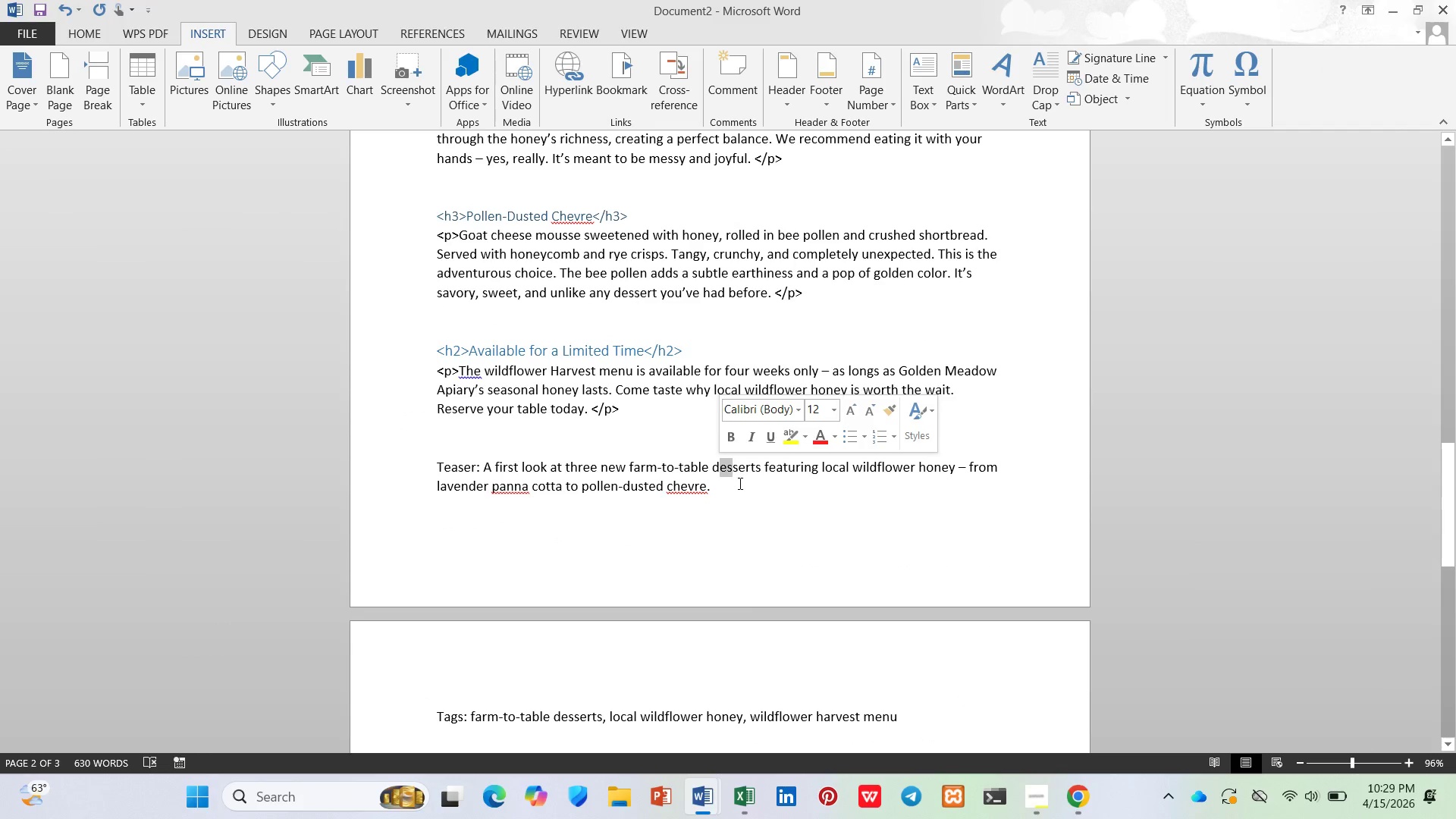 
left_click_drag(start_coordinate=[739, 483], to_coordinate=[482, 469])
 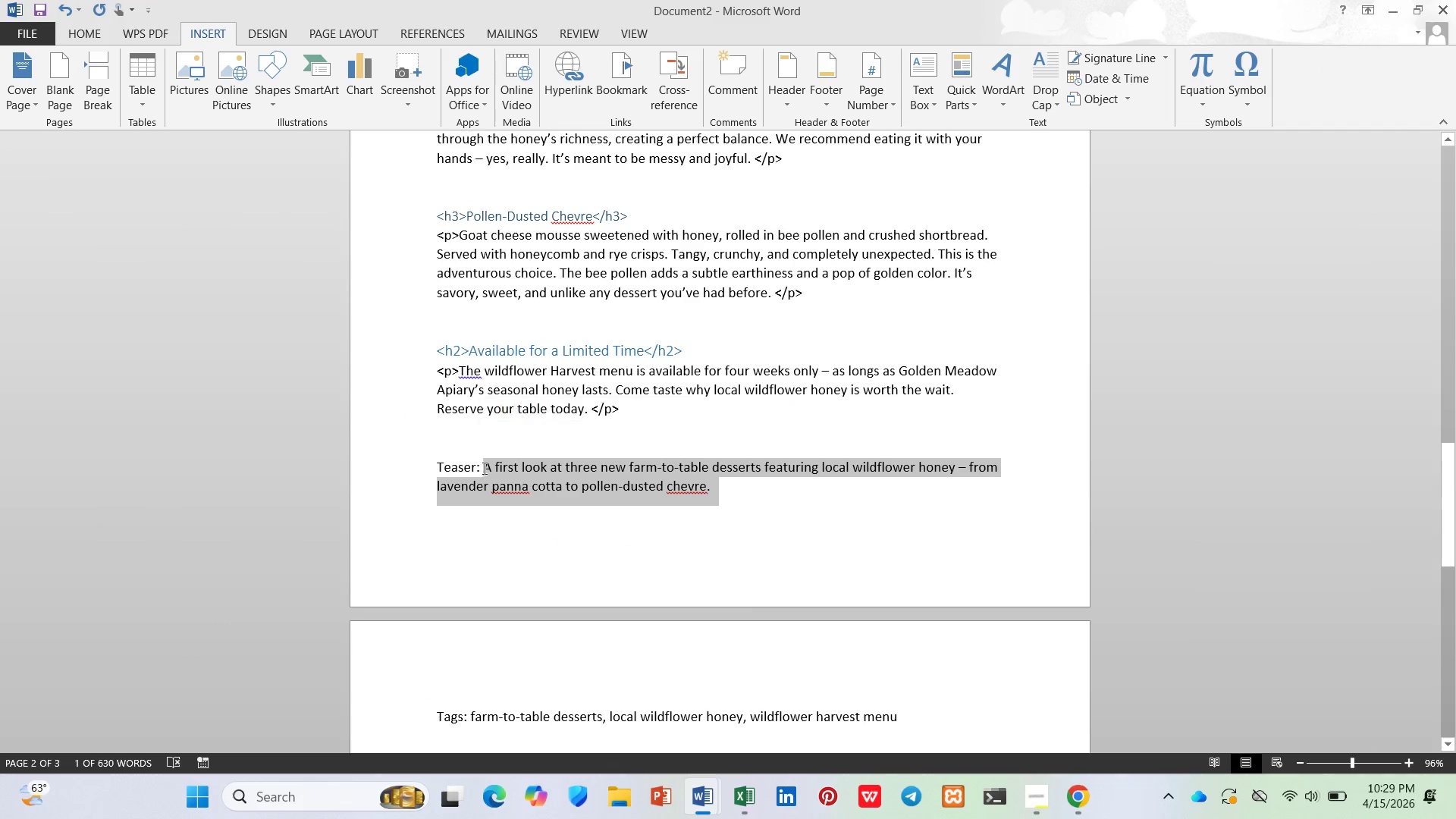 
key(Control+C)
 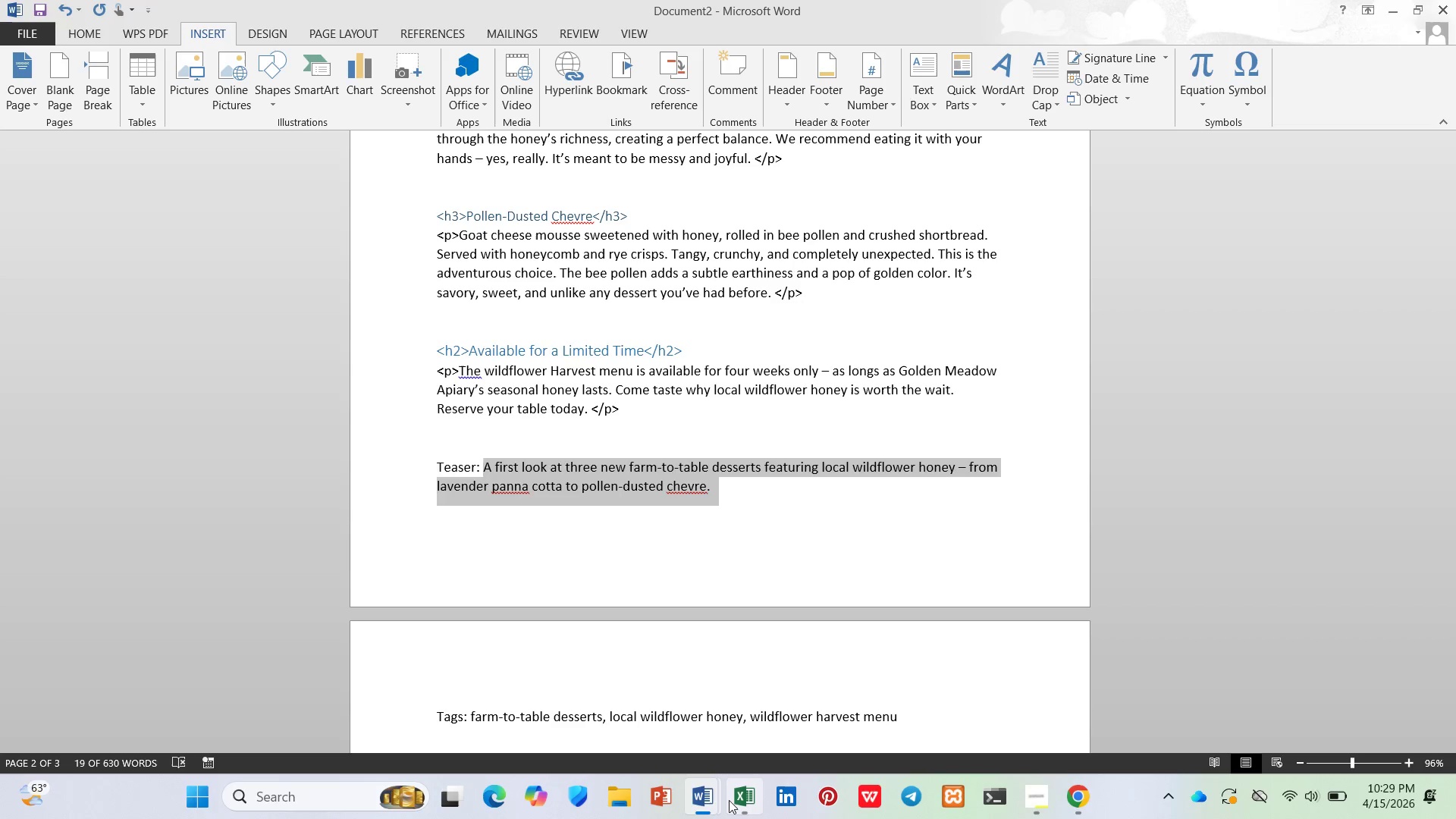 
left_click([729, 800])
 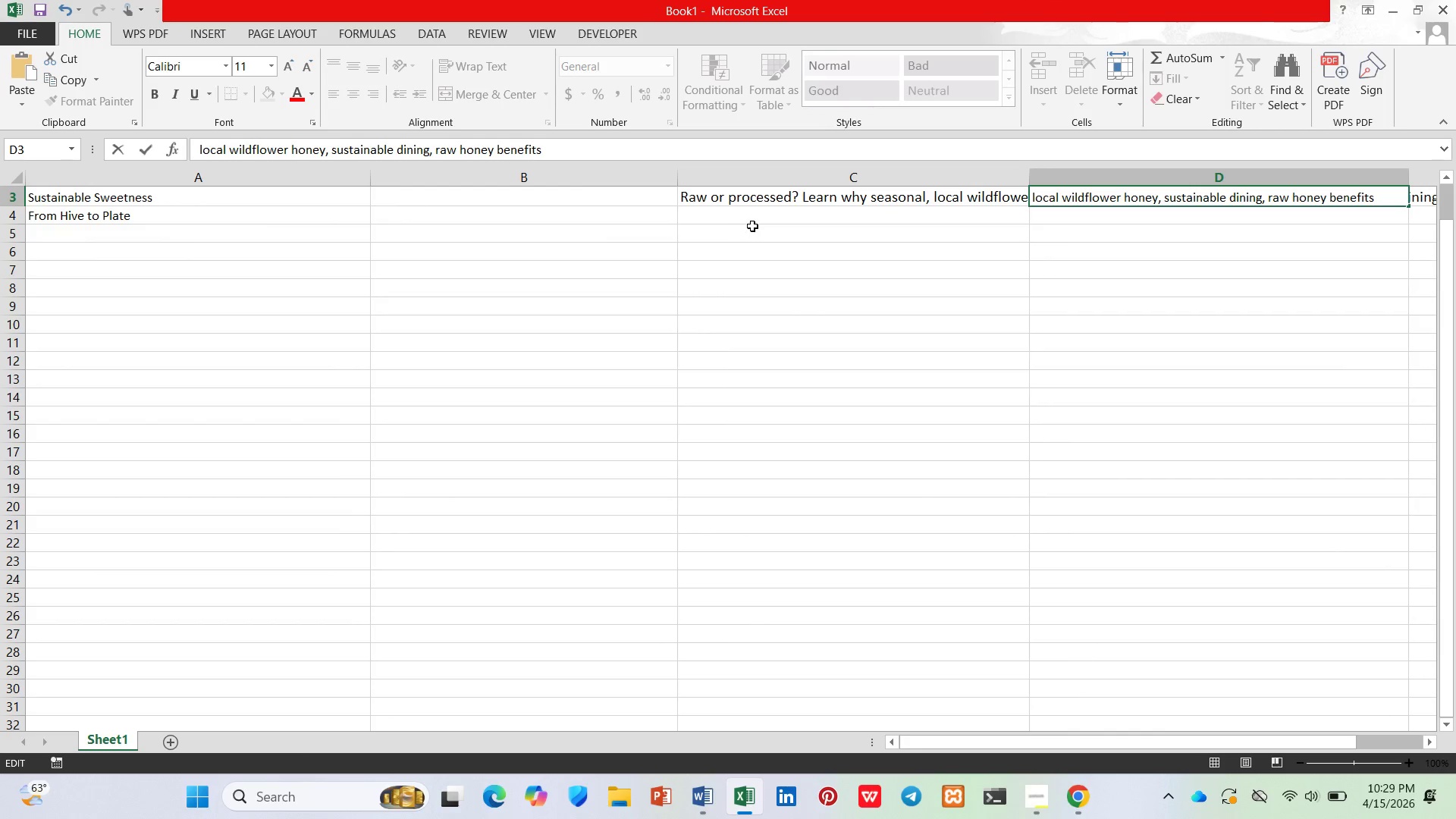 
left_click([752, 223])
 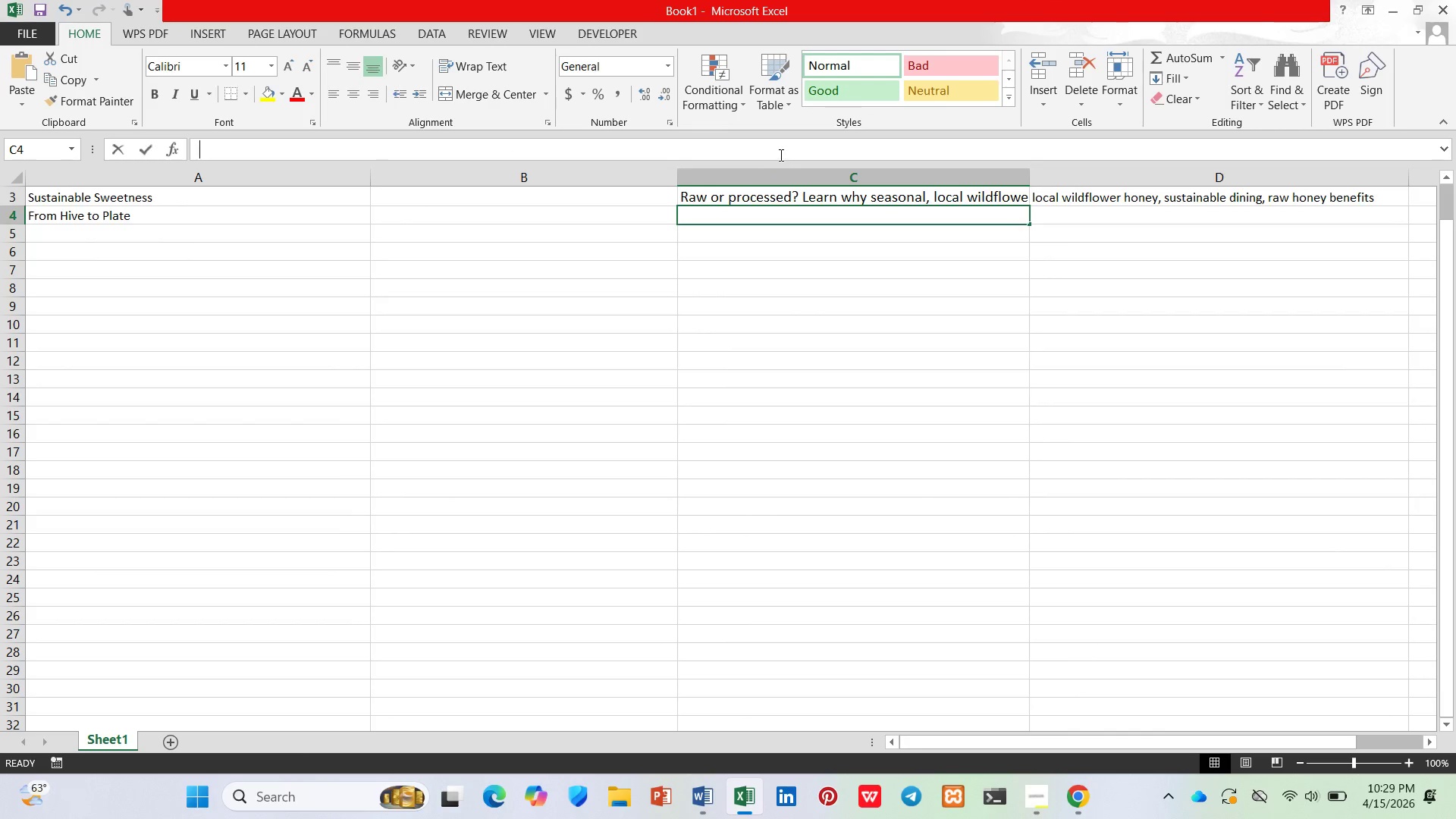 
key(Control+V)
 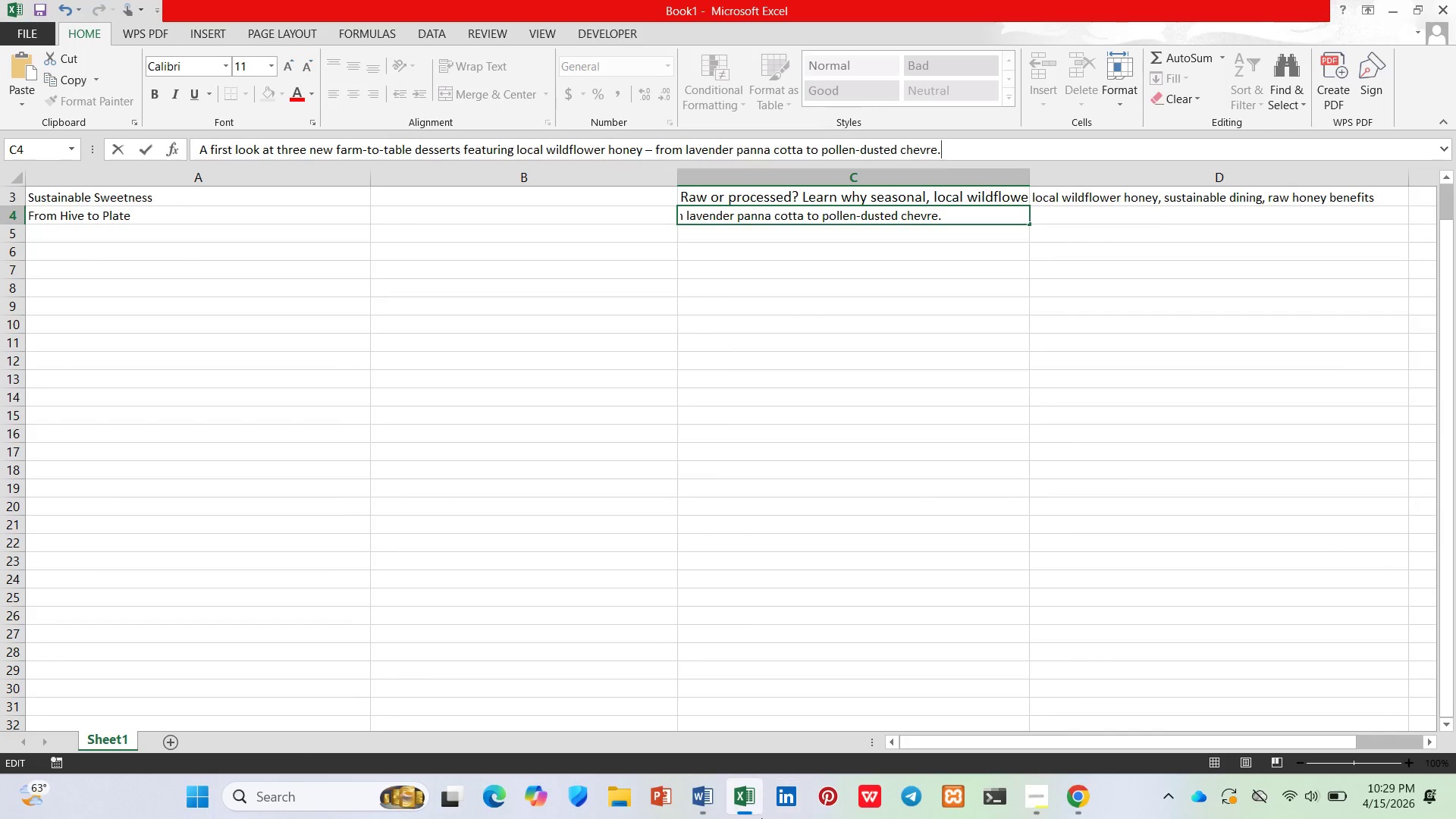 
left_click([756, 808])
 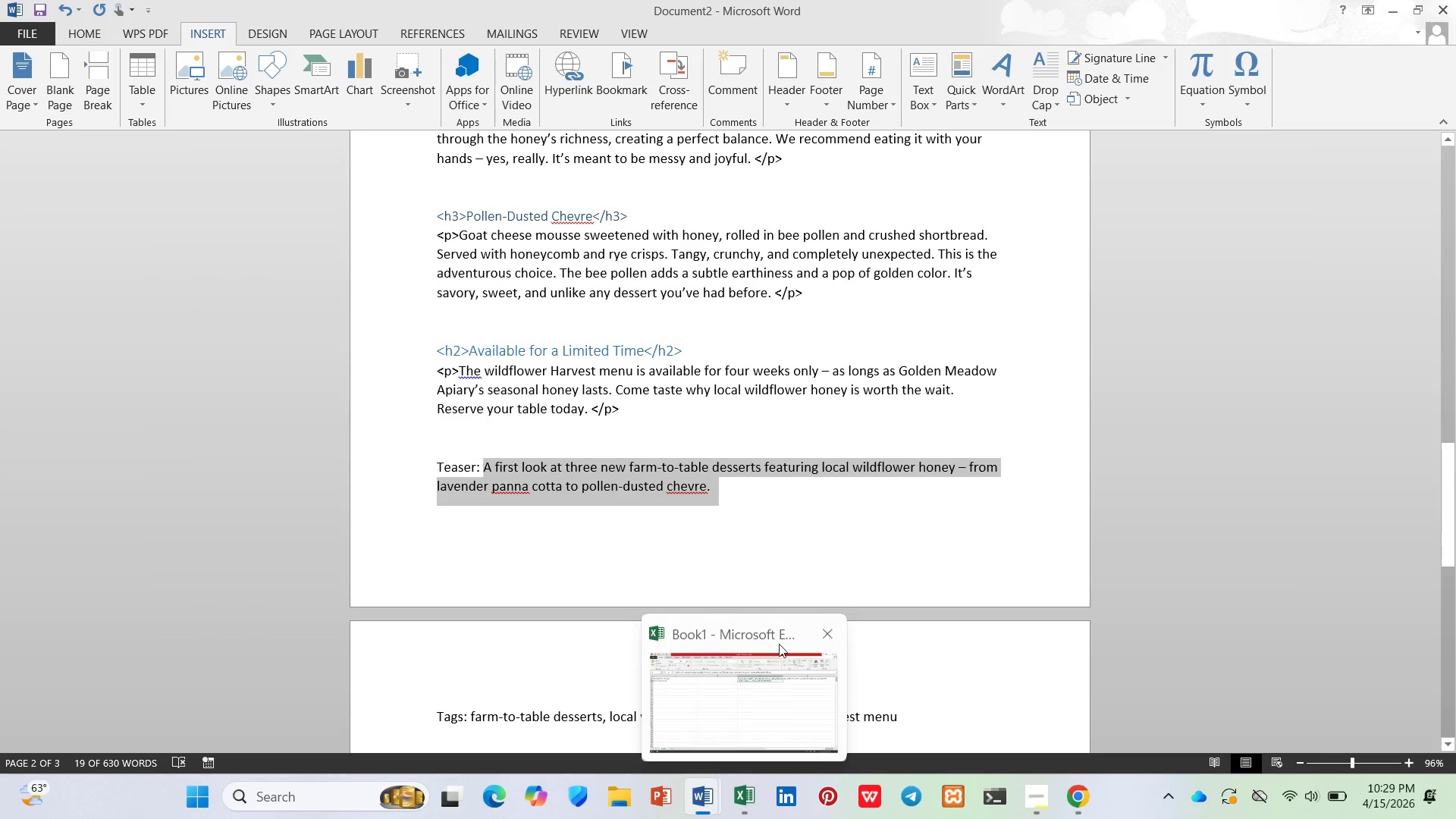 
left_click([792, 529])
 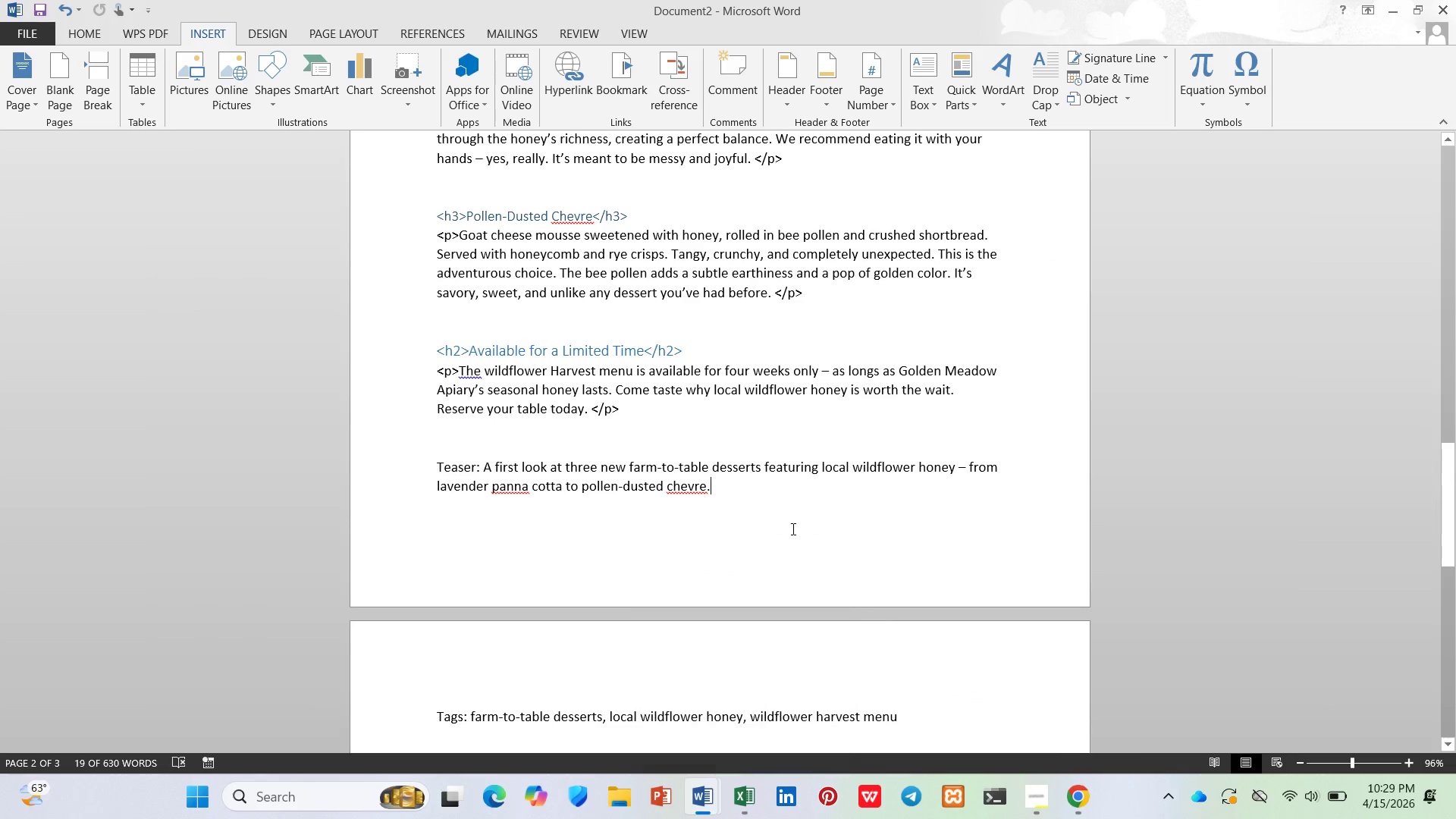 
scroll: coordinate [792, 529], scroll_direction: down, amount: 4.0
 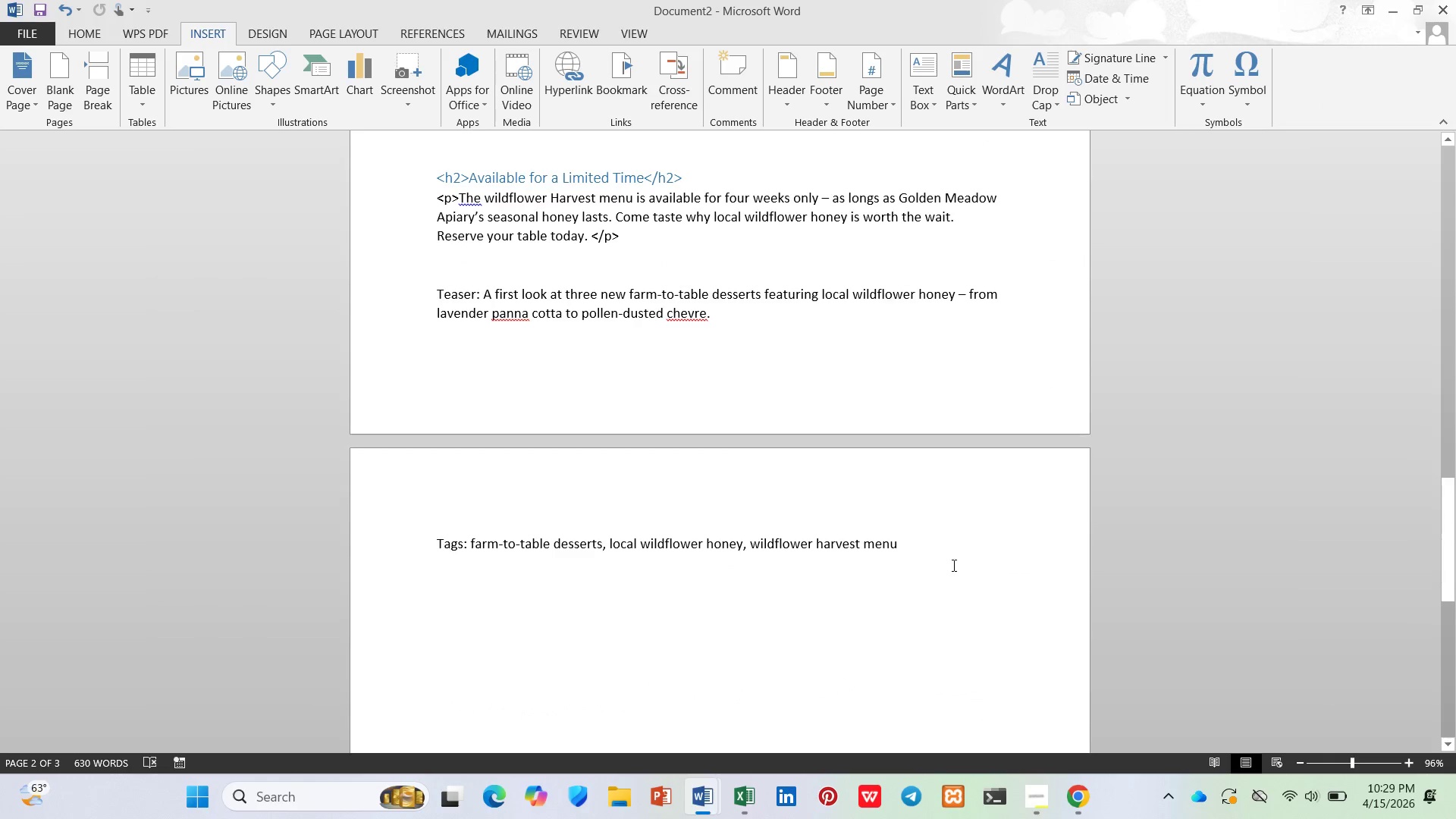 
left_click_drag(start_coordinate=[939, 564], to_coordinate=[473, 558])
 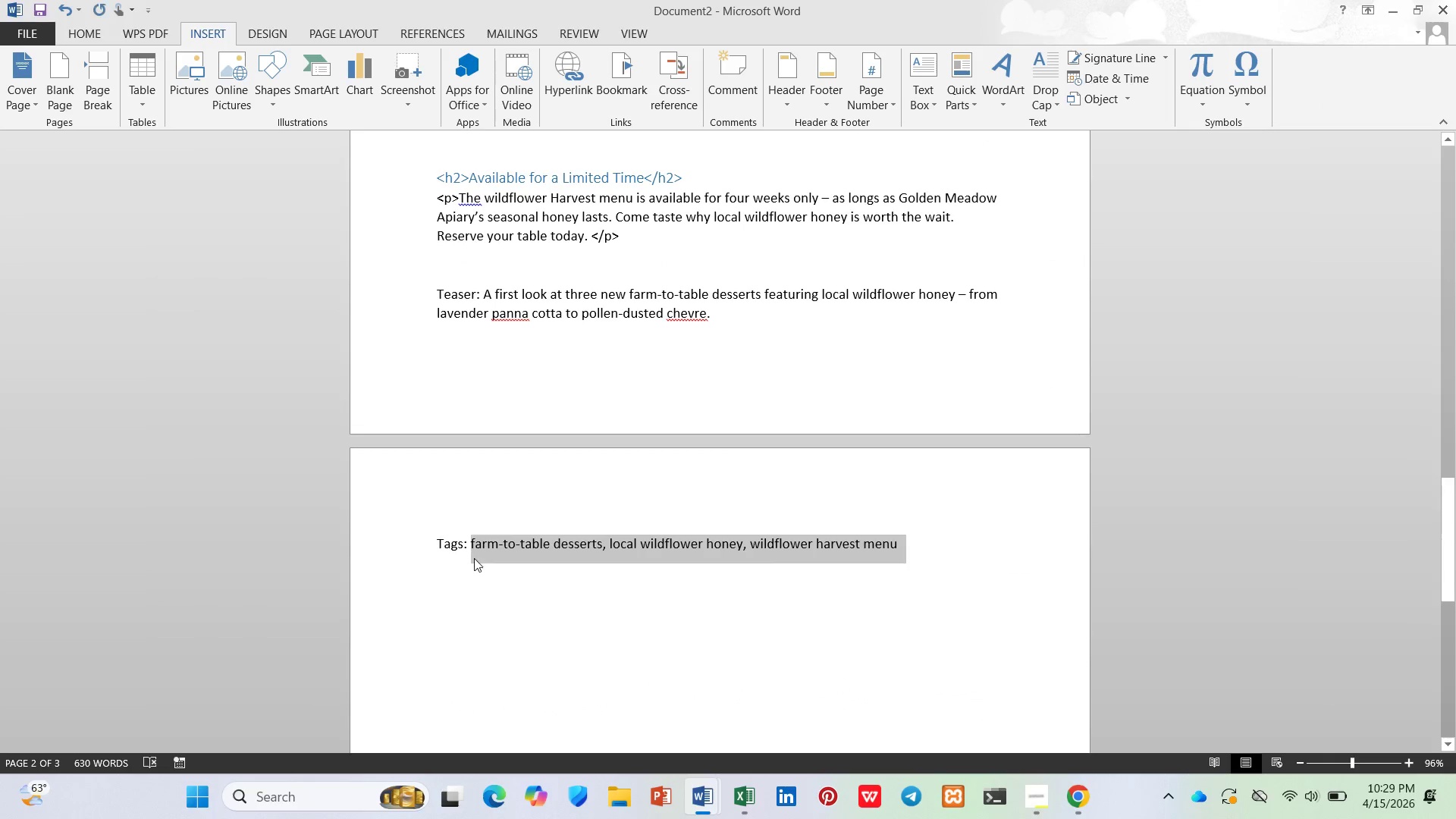 
key(Control+C)
 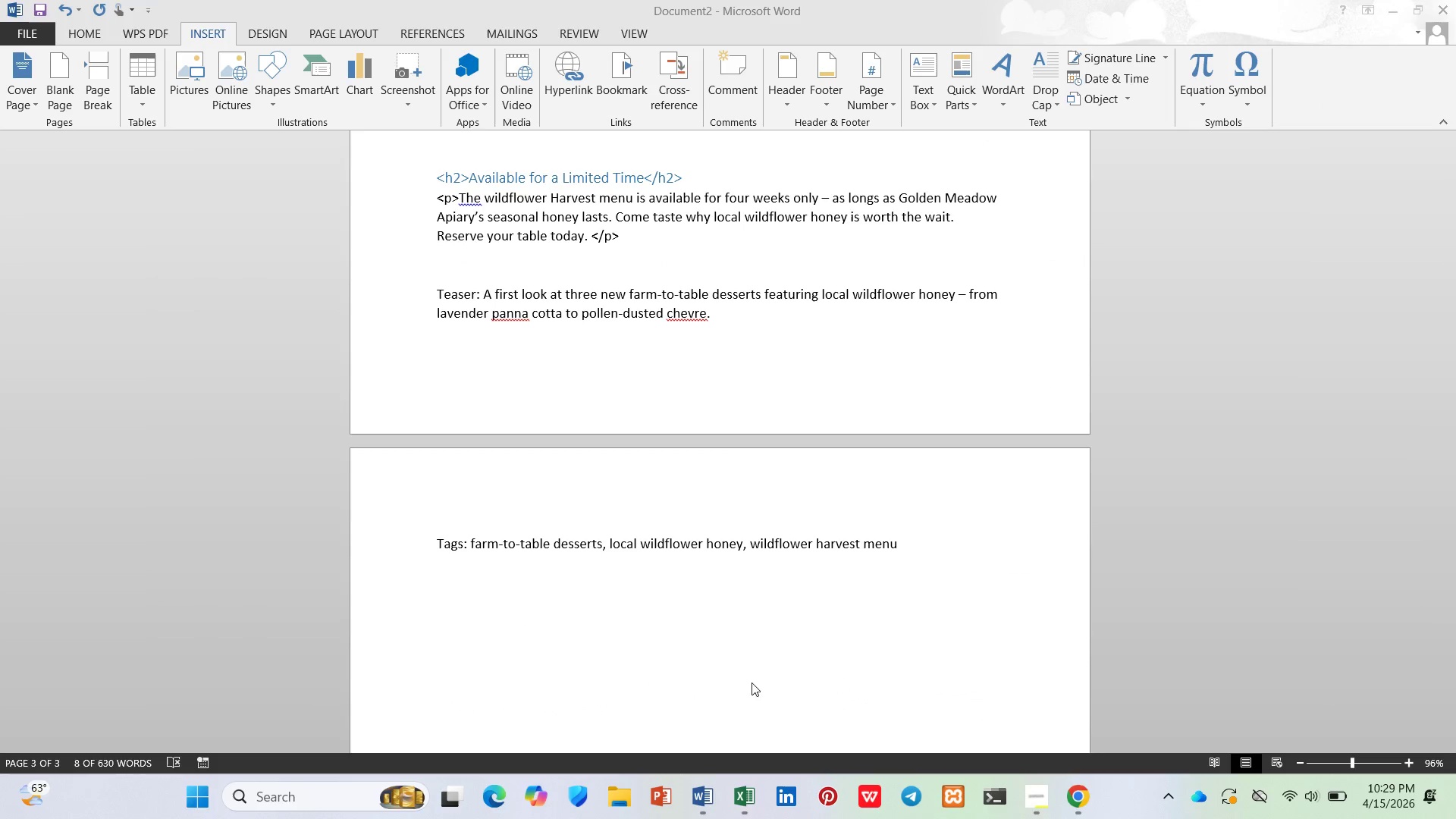 
left_click([740, 804])
 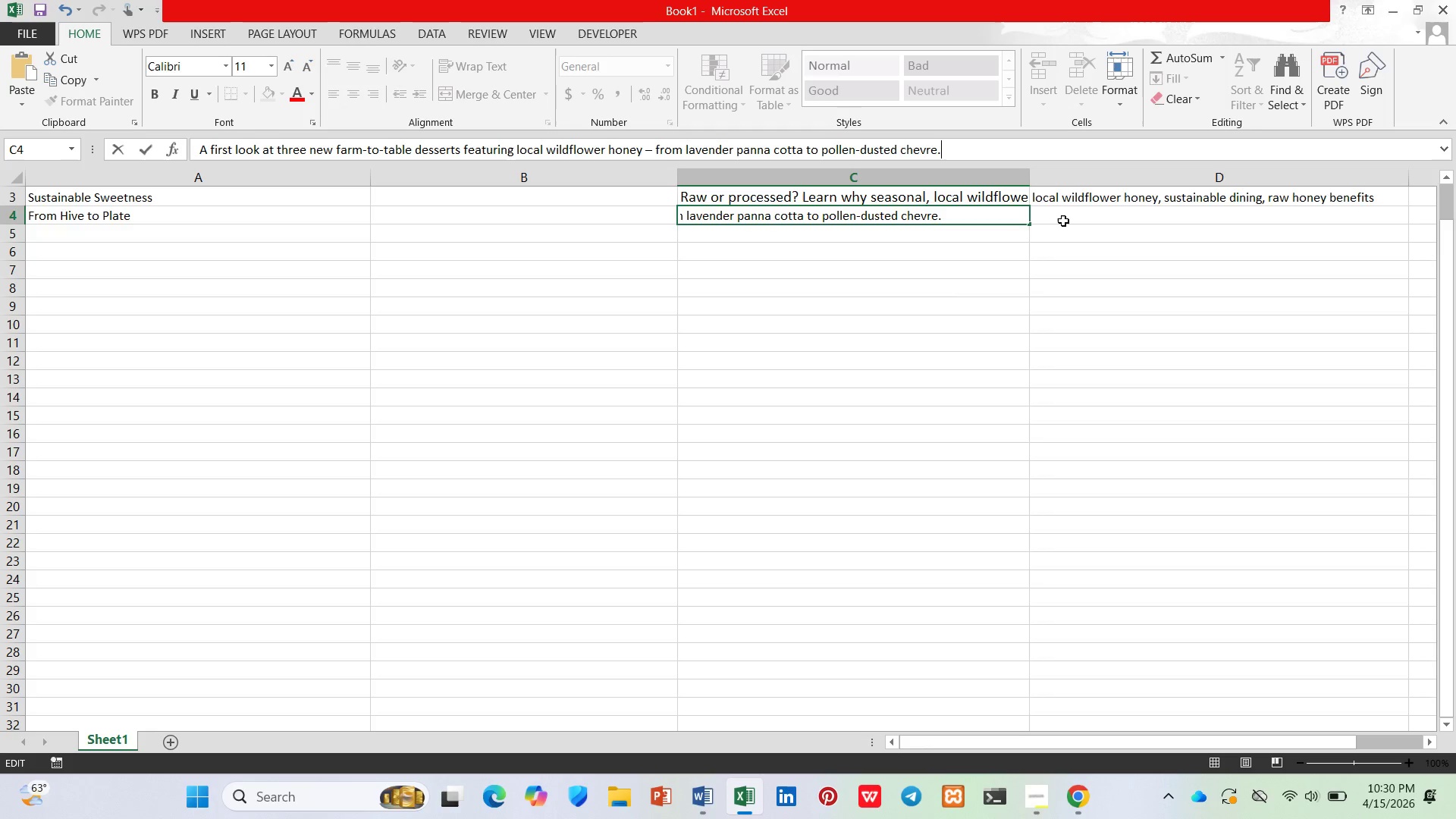 
left_click([1065, 218])
 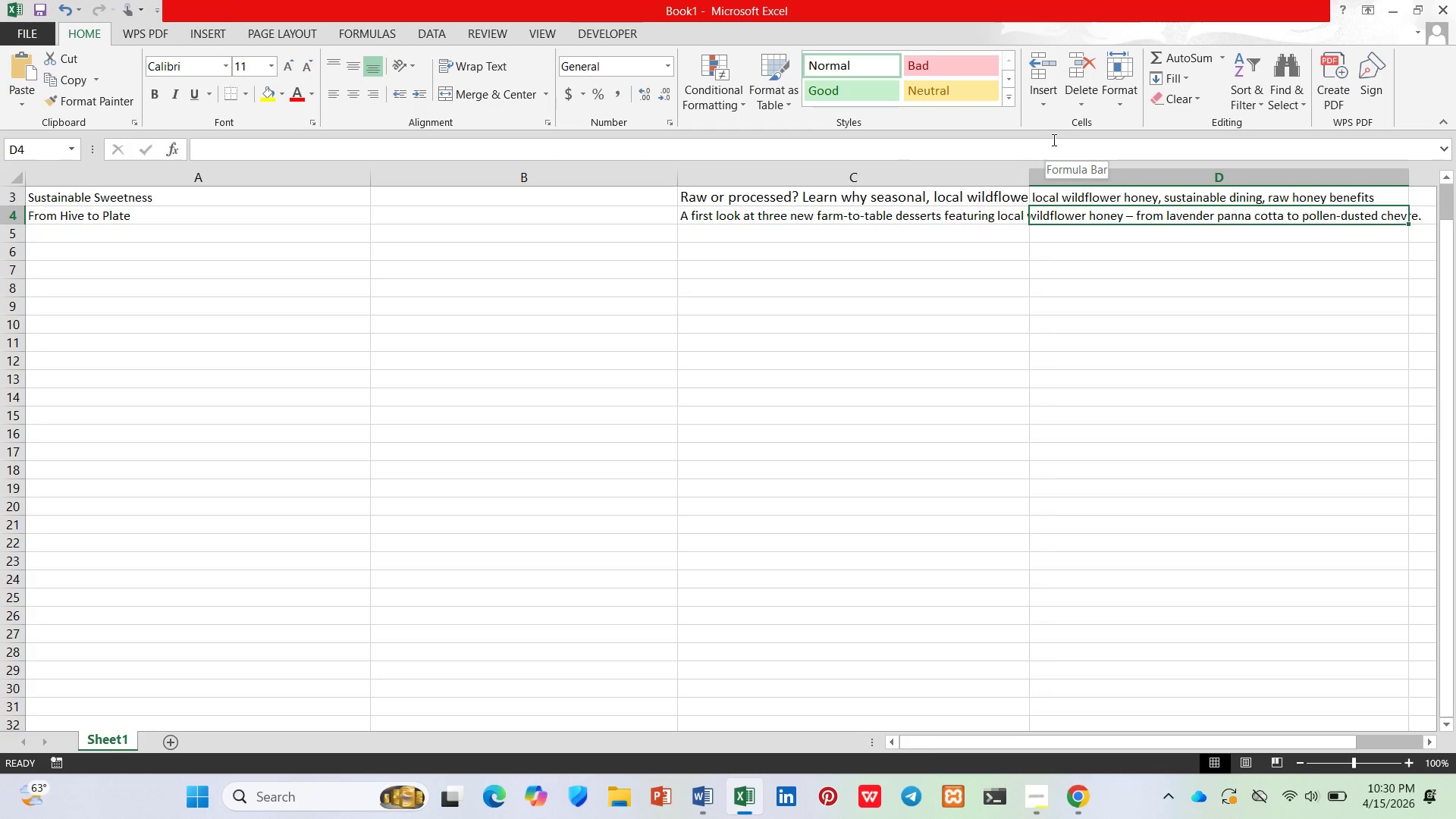 
left_click([1050, 148])
 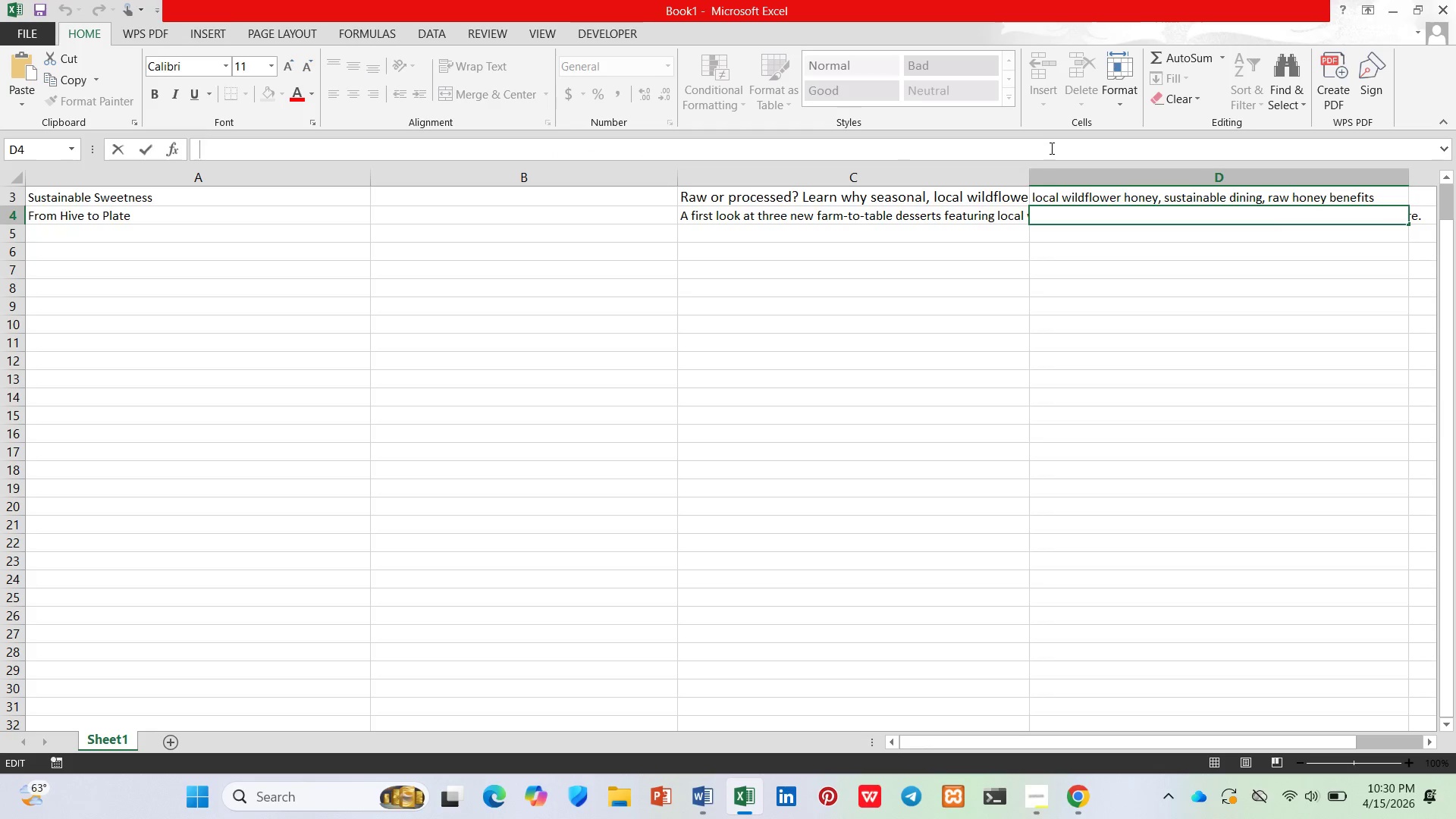 
key(Control+V)
 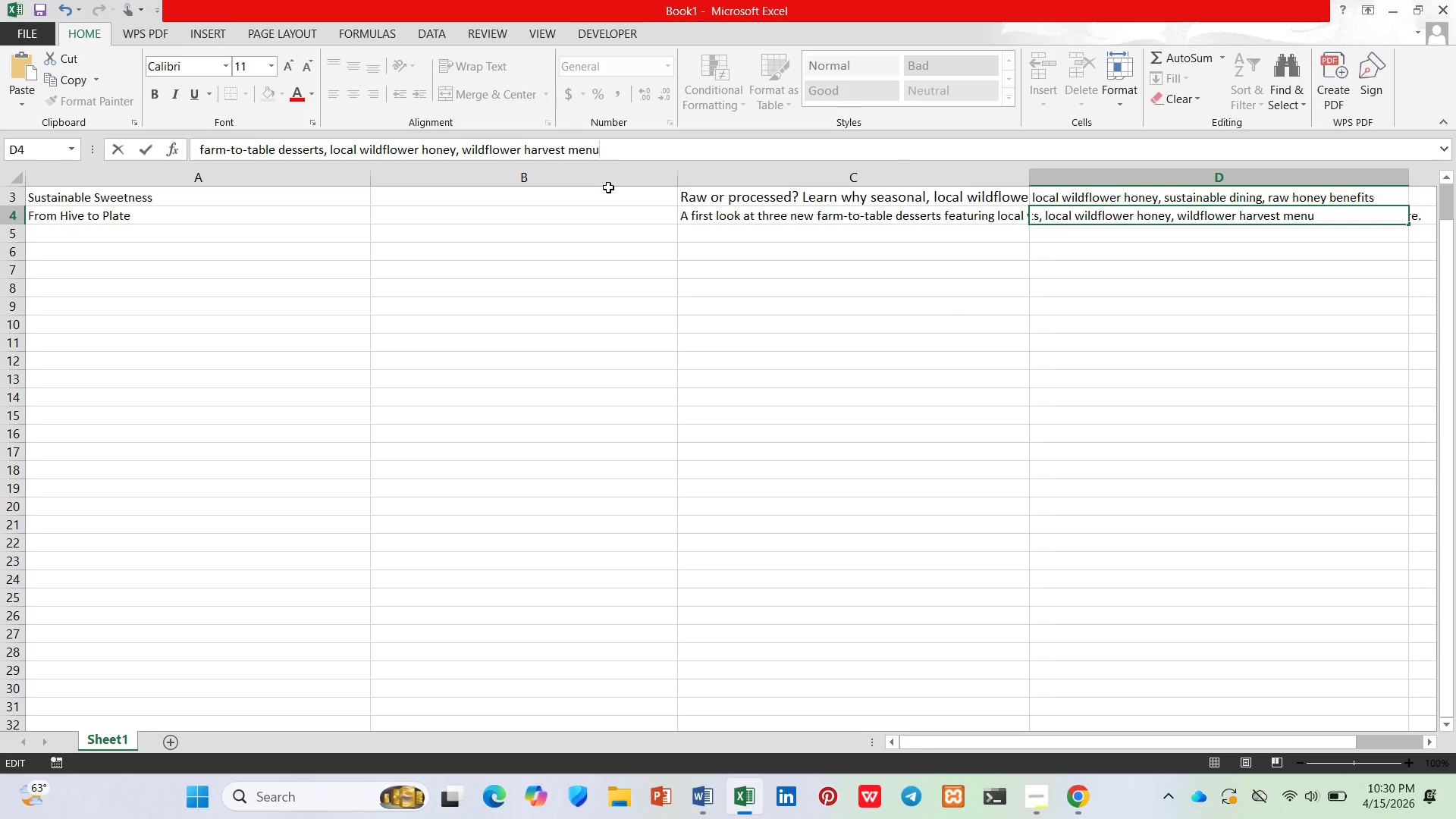 
left_click([607, 196])
 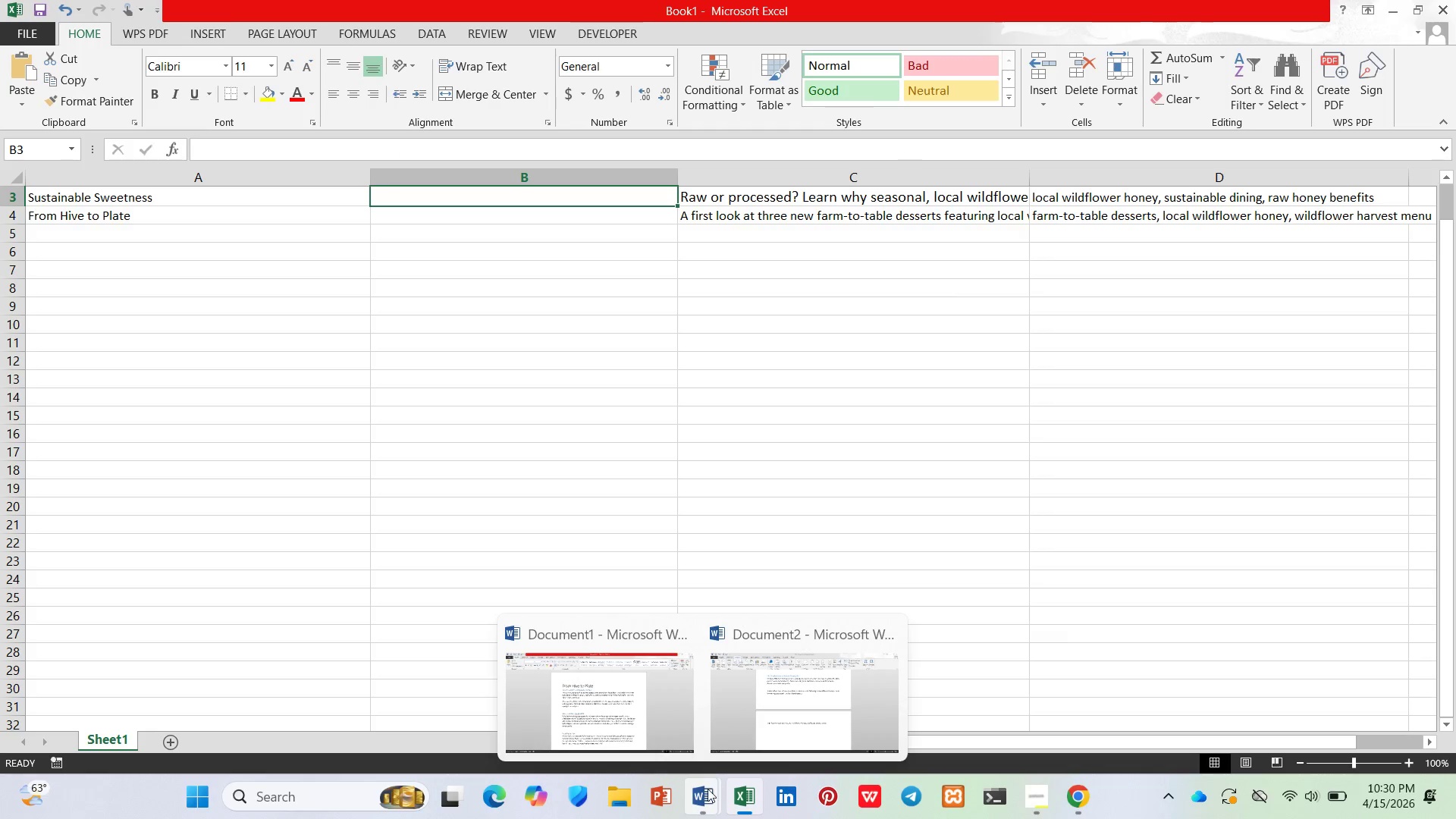 
left_click([812, 698])
 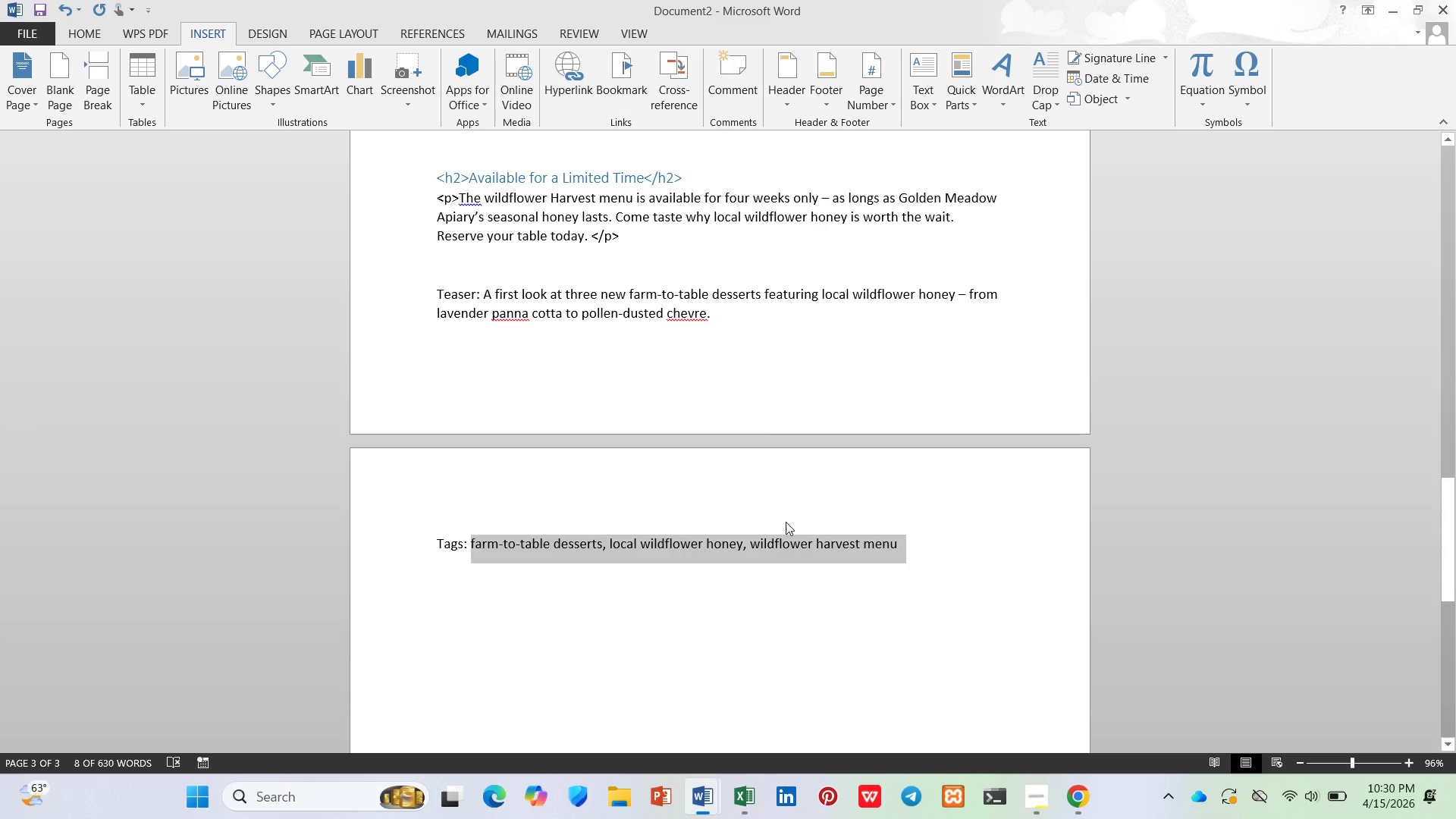 
scroll: coordinate [758, 393], scroll_direction: up, amount: 11.0
 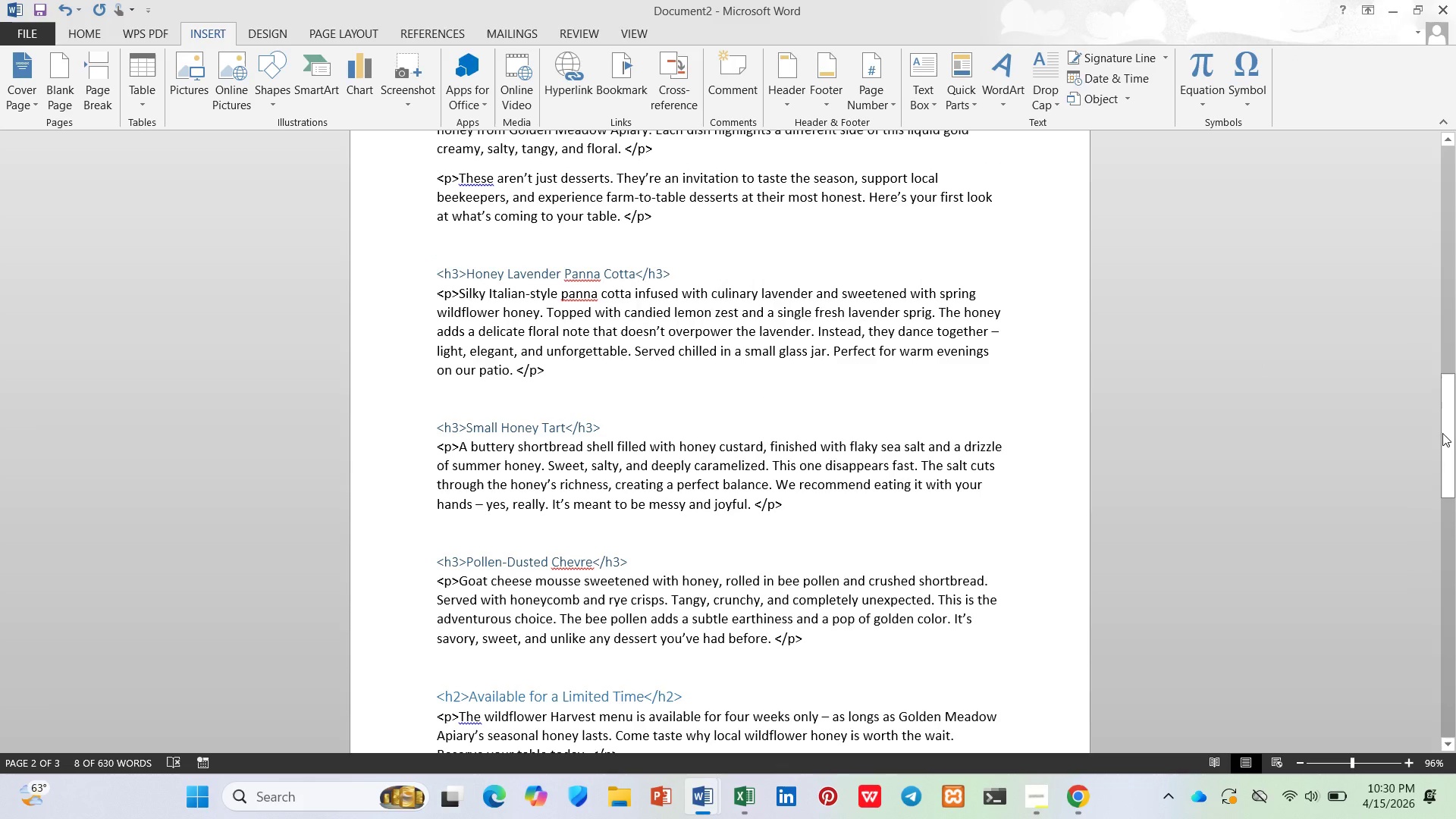 
left_click_drag(start_coordinate=[1443, 433], to_coordinate=[1420, 222])
 